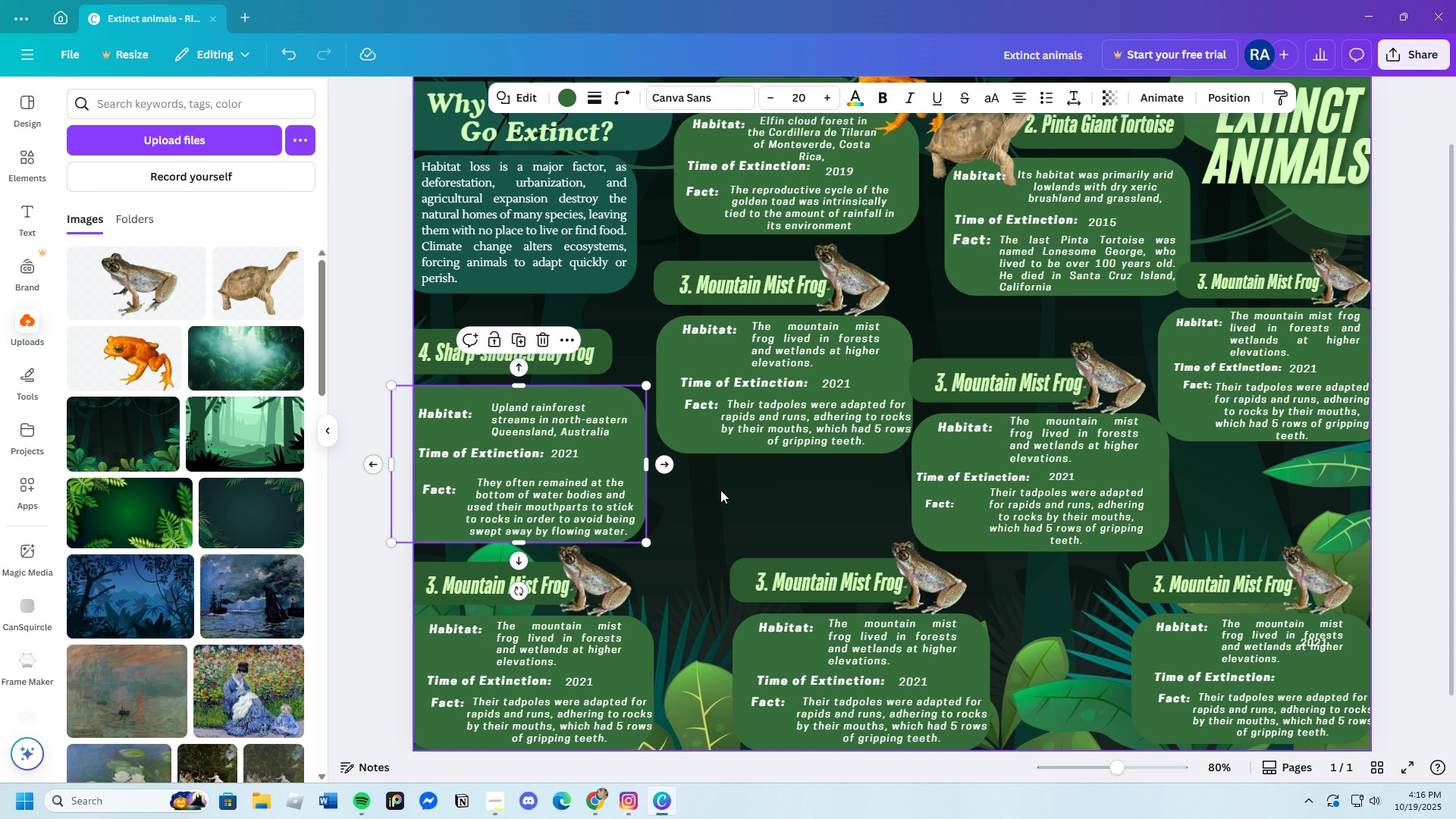 
left_click([720, 490])
 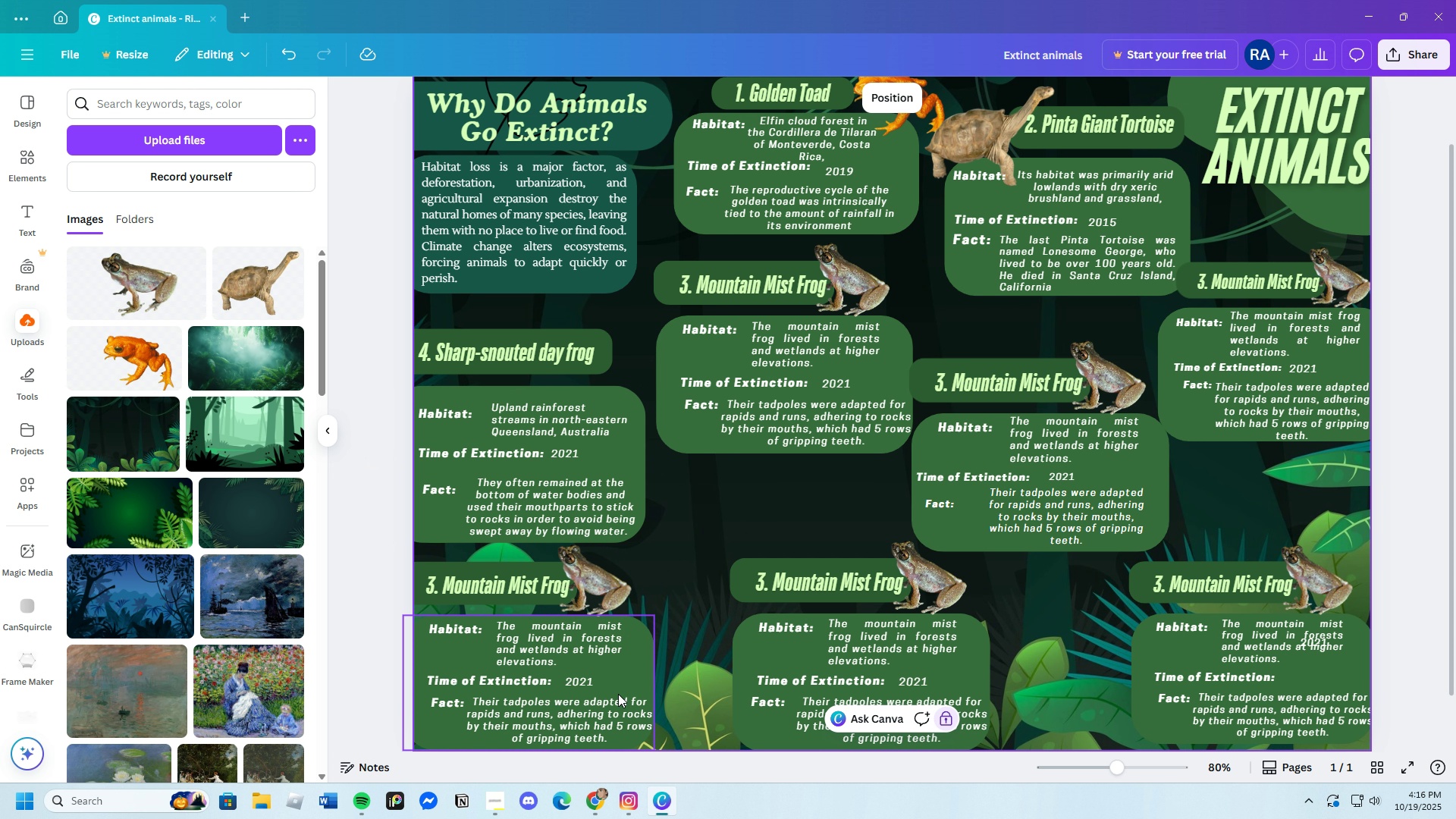 
left_click([592, 801])
 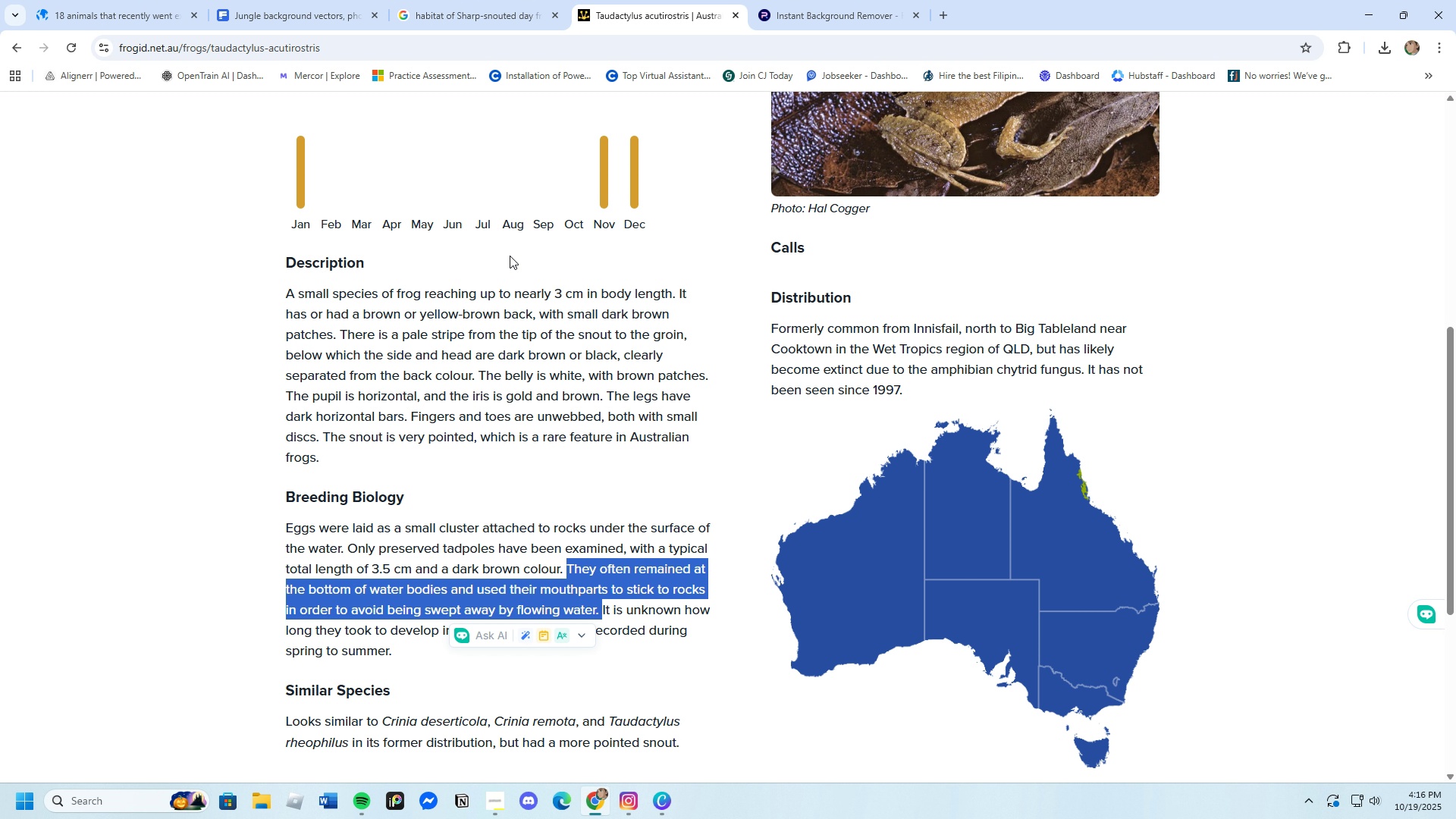 
scroll: coordinate [498, 249], scroll_direction: up, amount: 4.0
 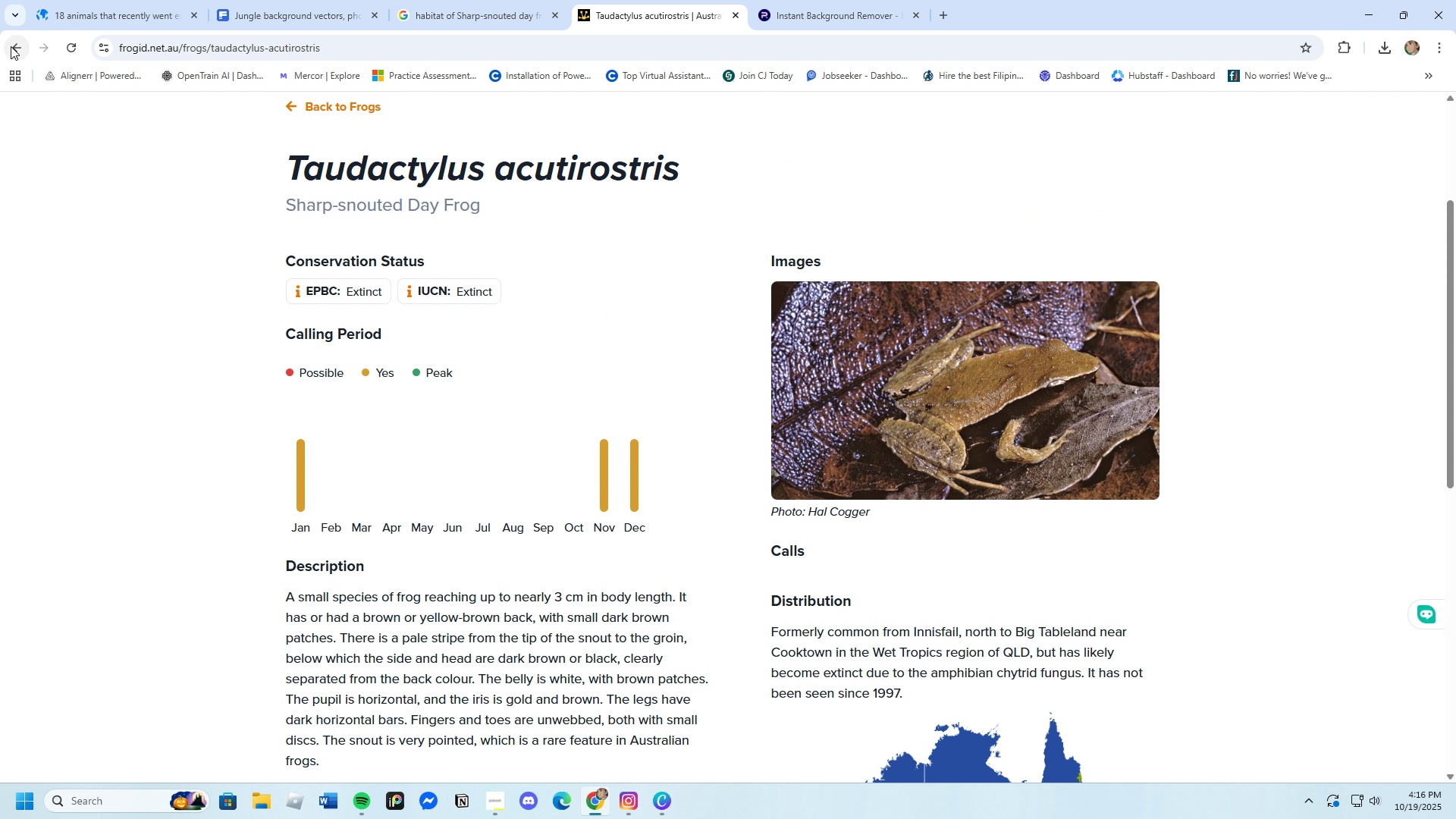 
left_click([11, 46])
 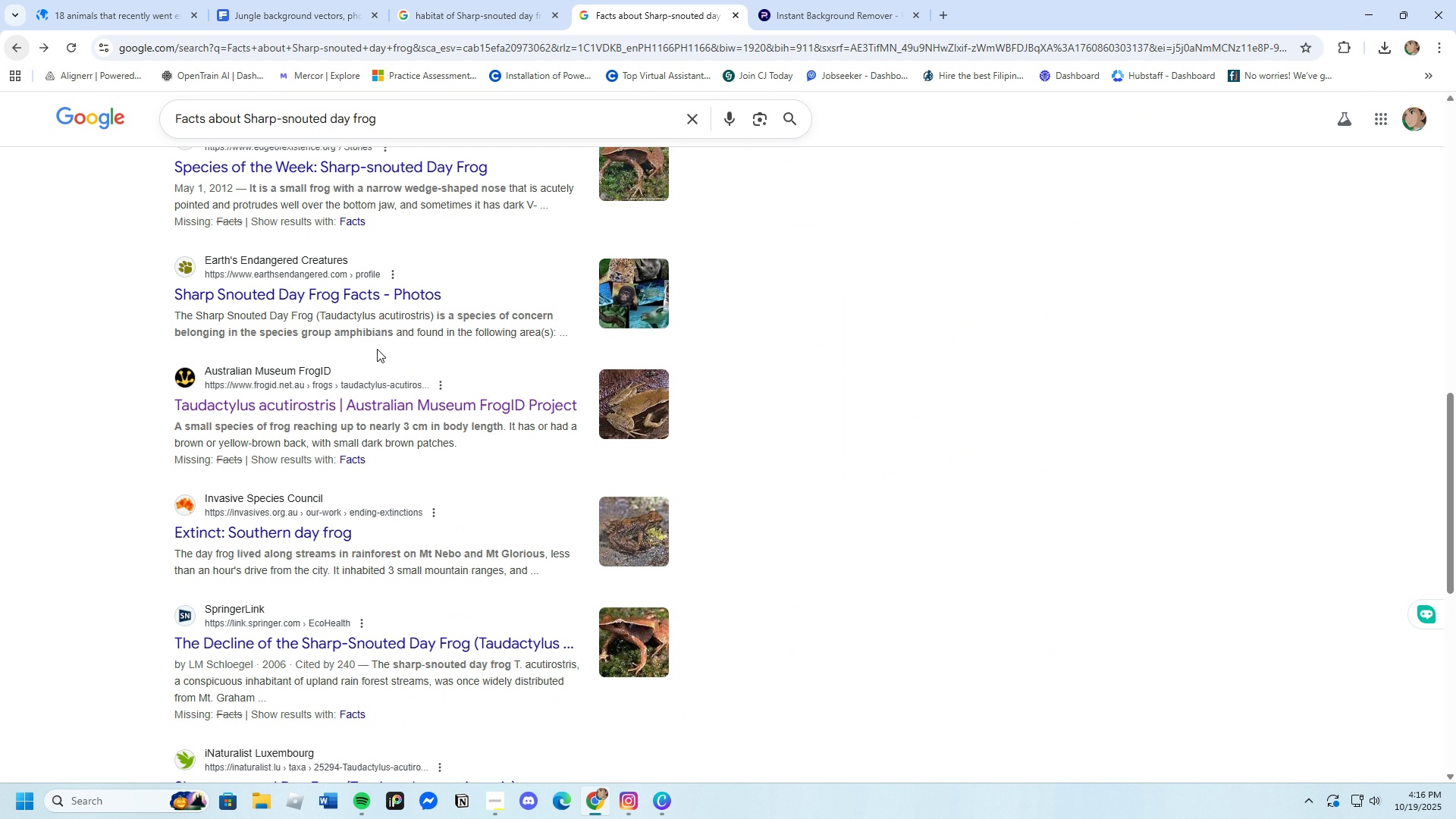 
scroll: coordinate [349, 321], scroll_direction: up, amount: 17.0
 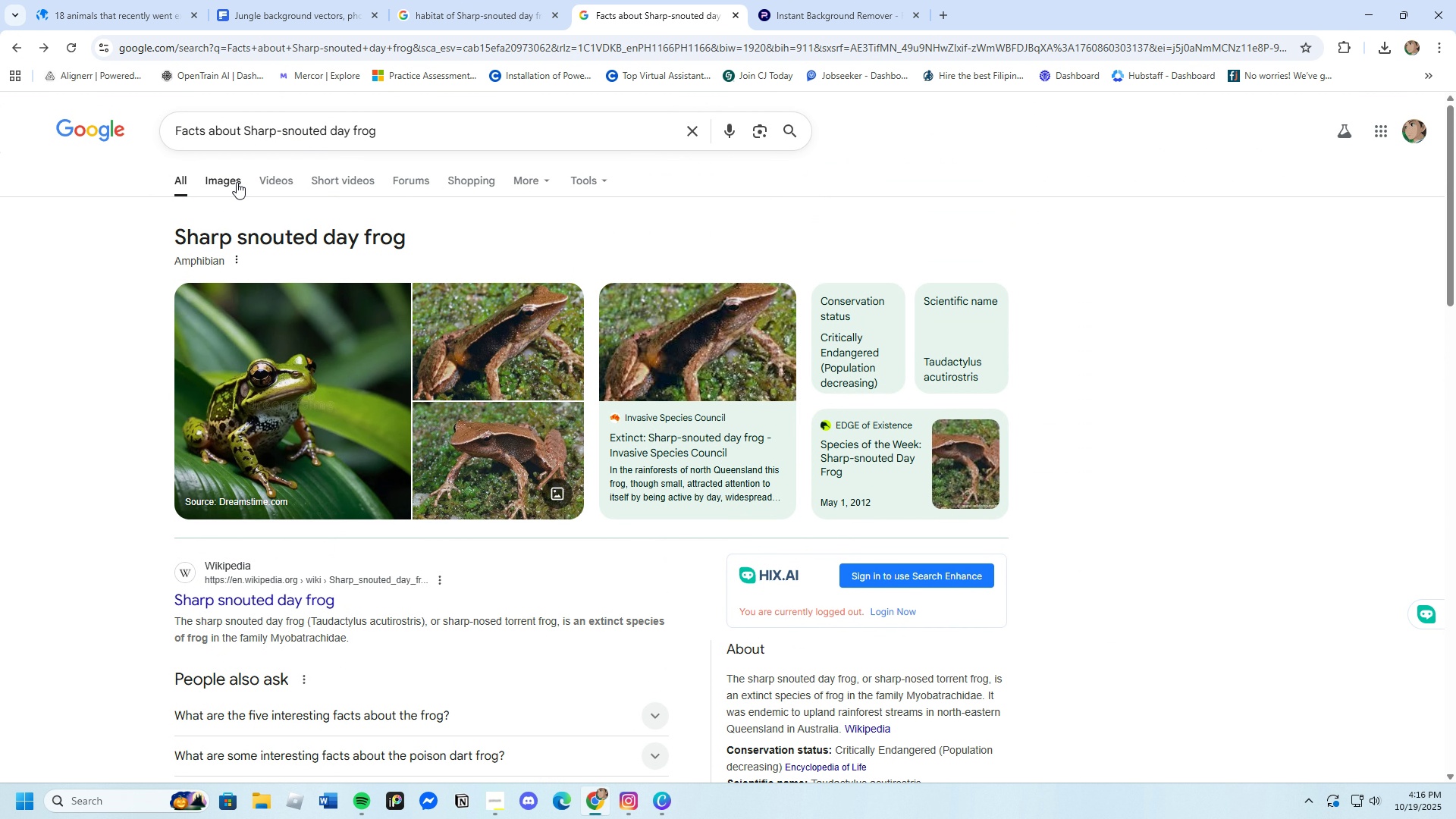 
left_click([237, 182])
 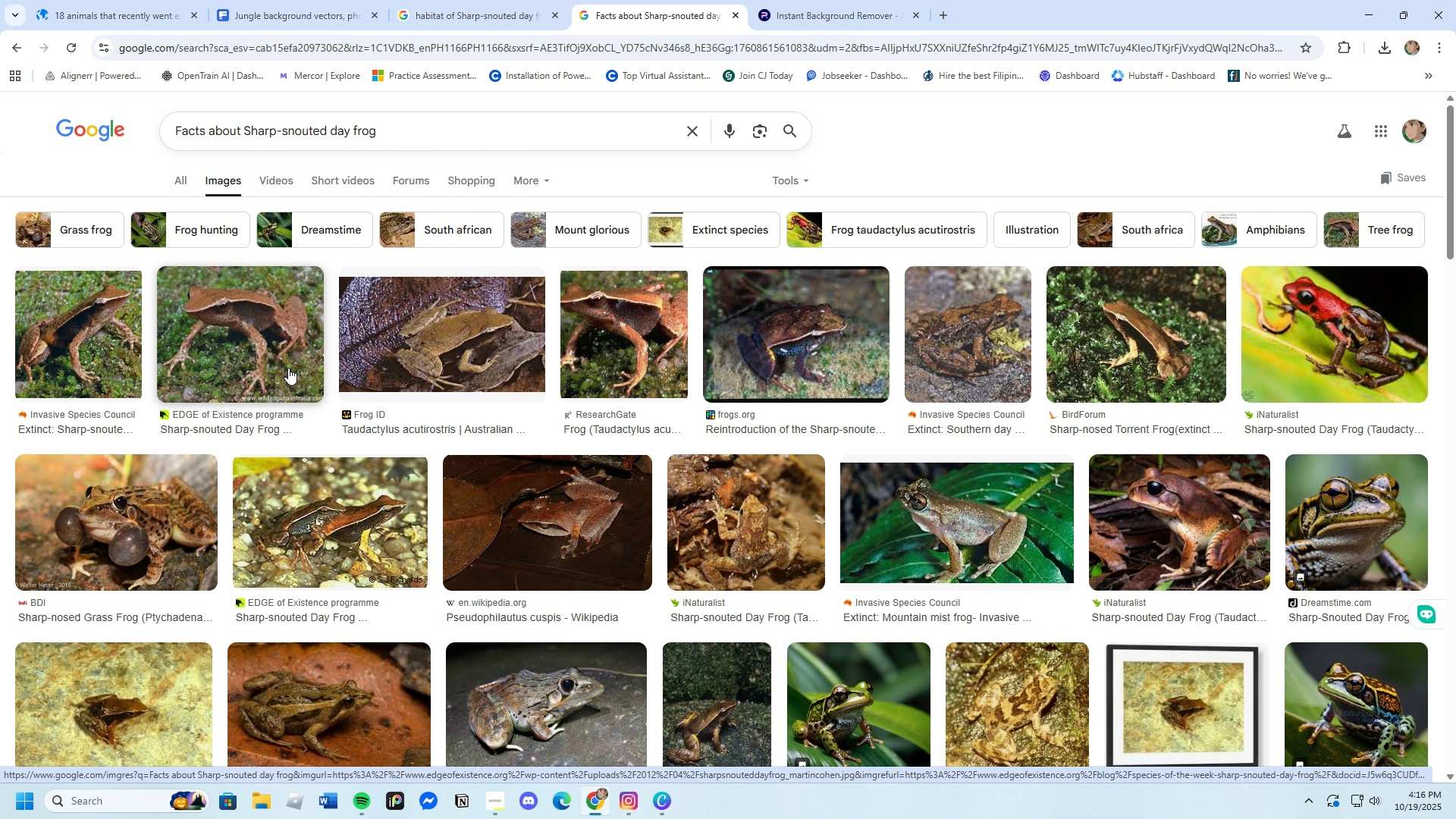 
wait(12.01)
 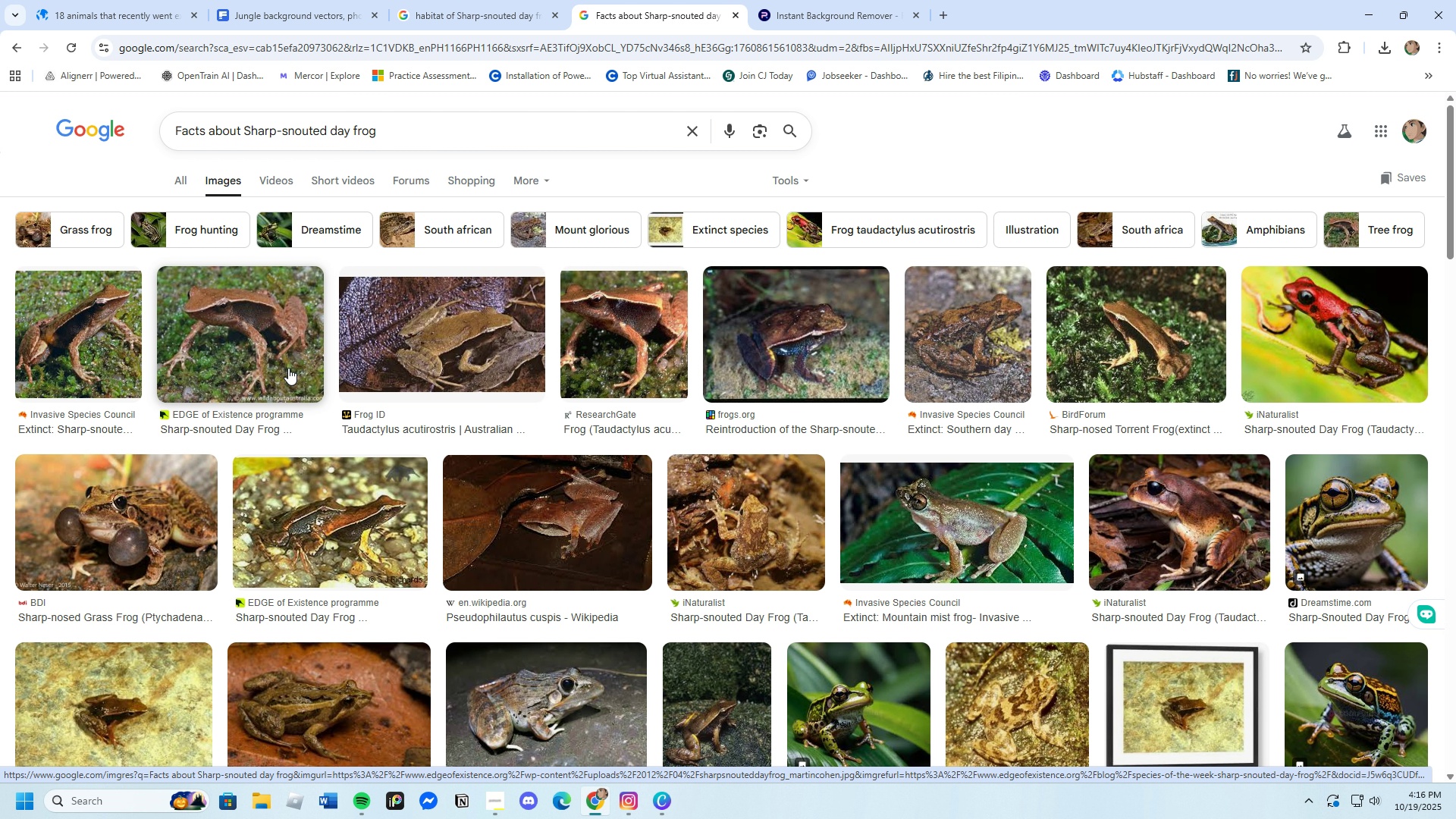 
left_click([91, 331])
 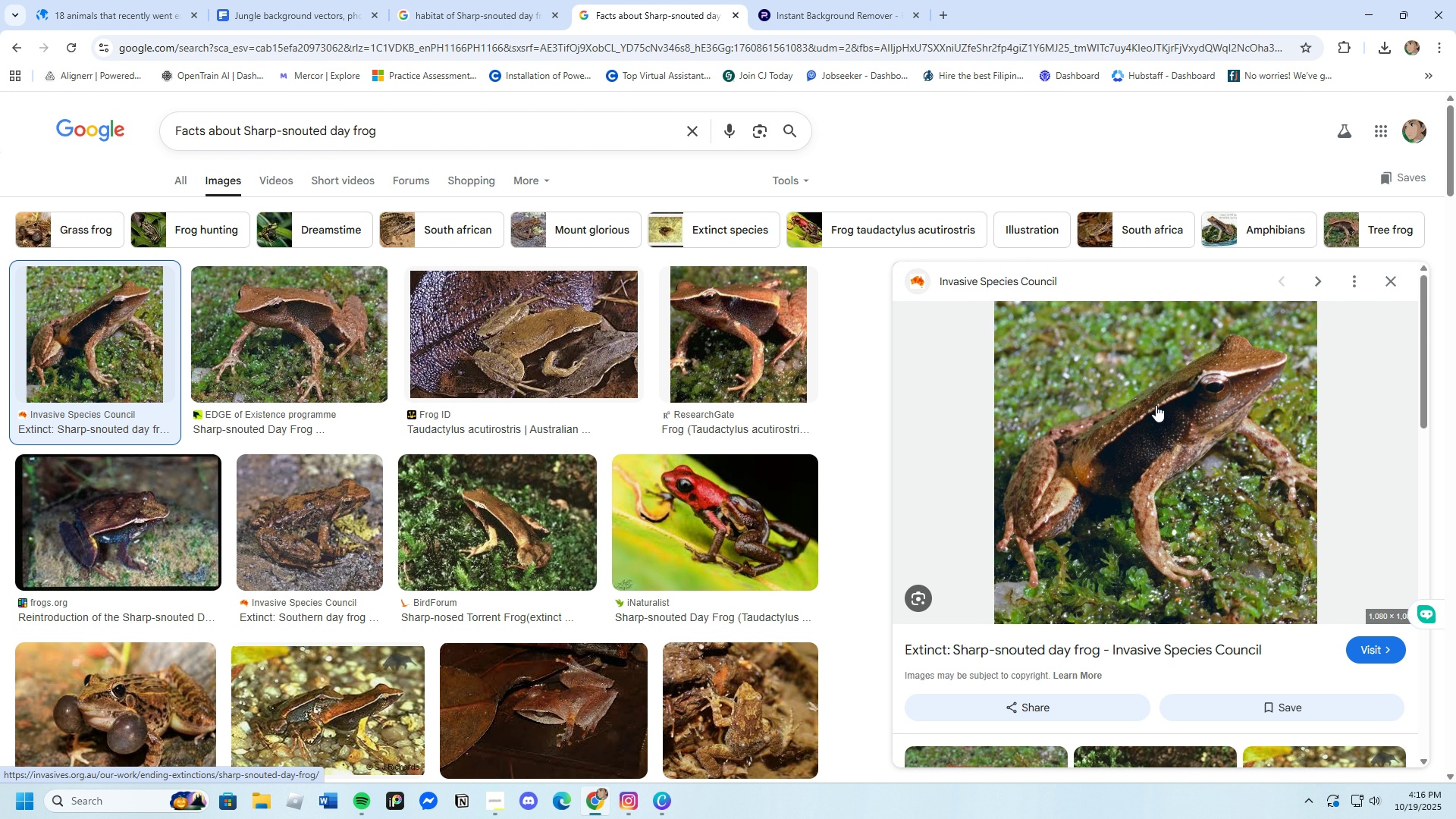 
right_click([1157, 403])
 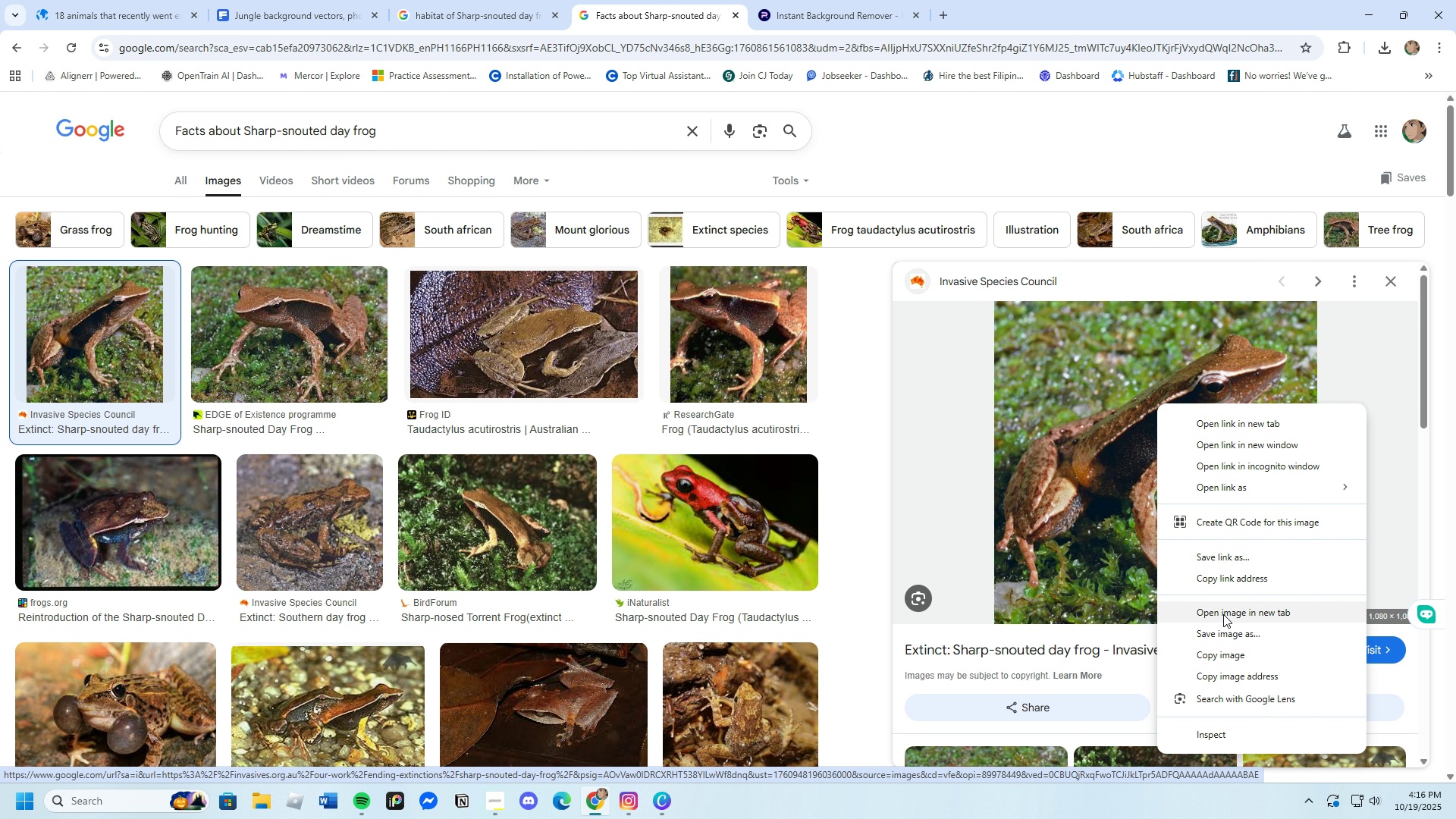 
left_click([1225, 630])
 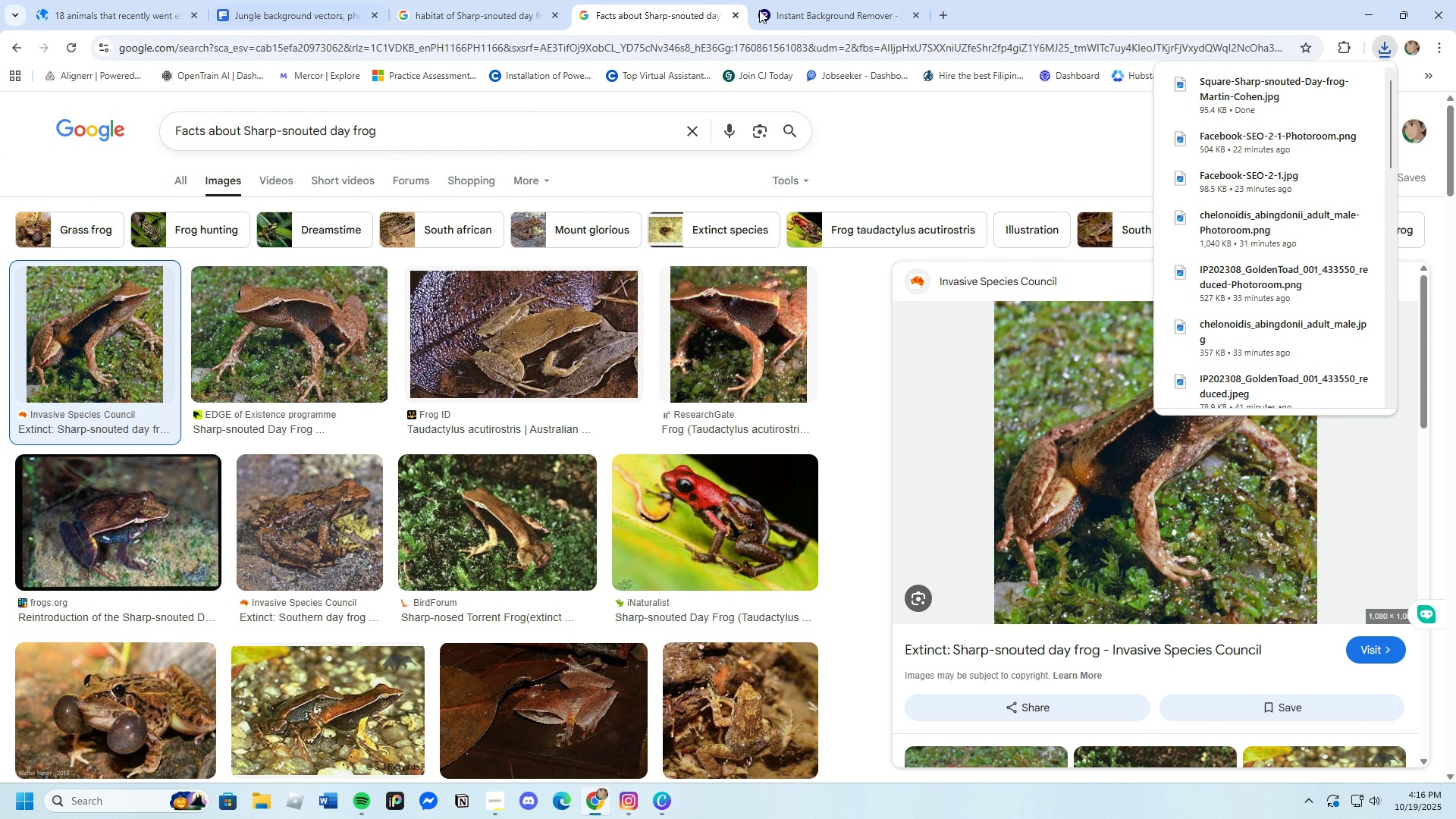 
wait(5.22)
 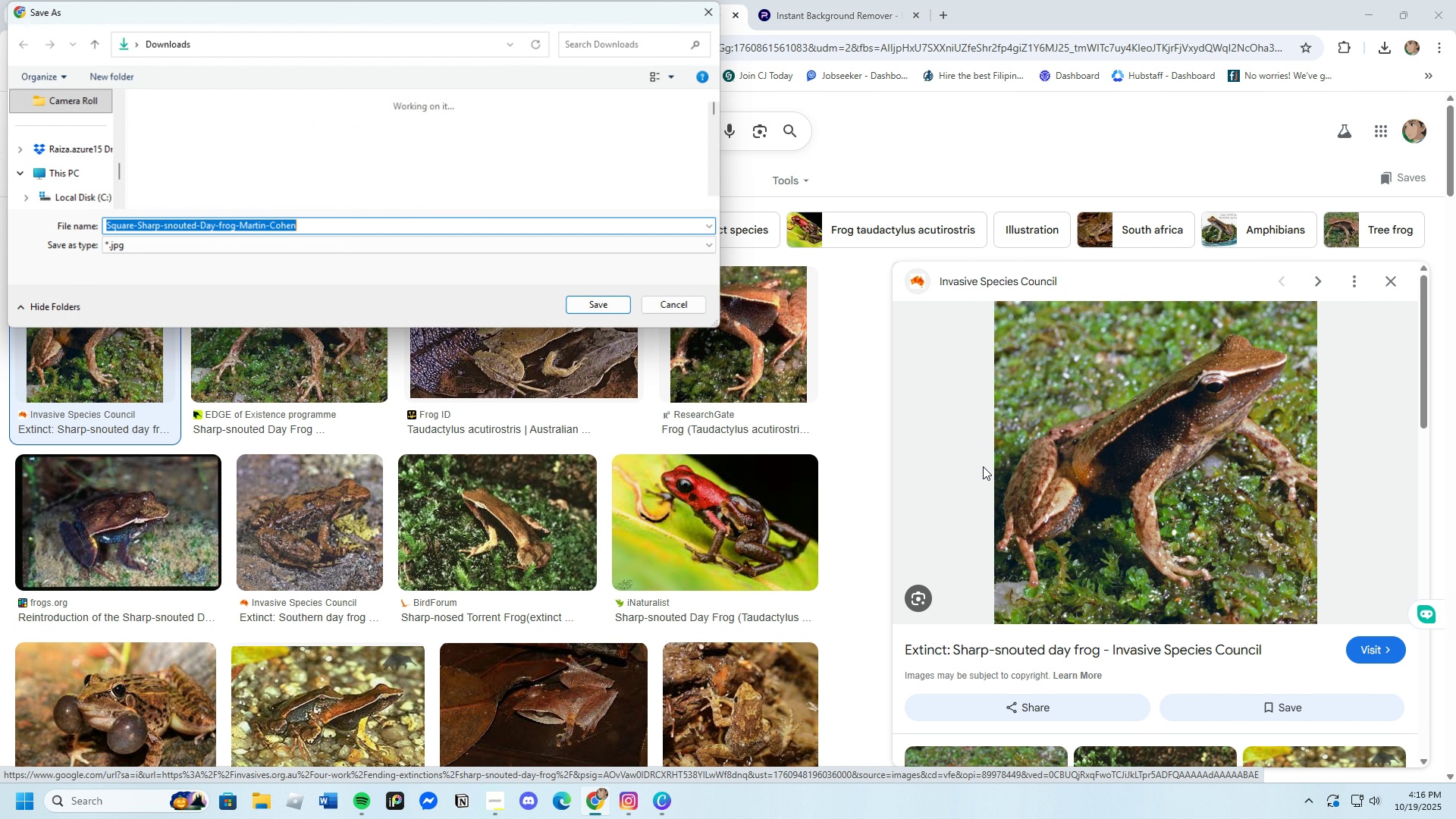 
left_click([720, 446])
 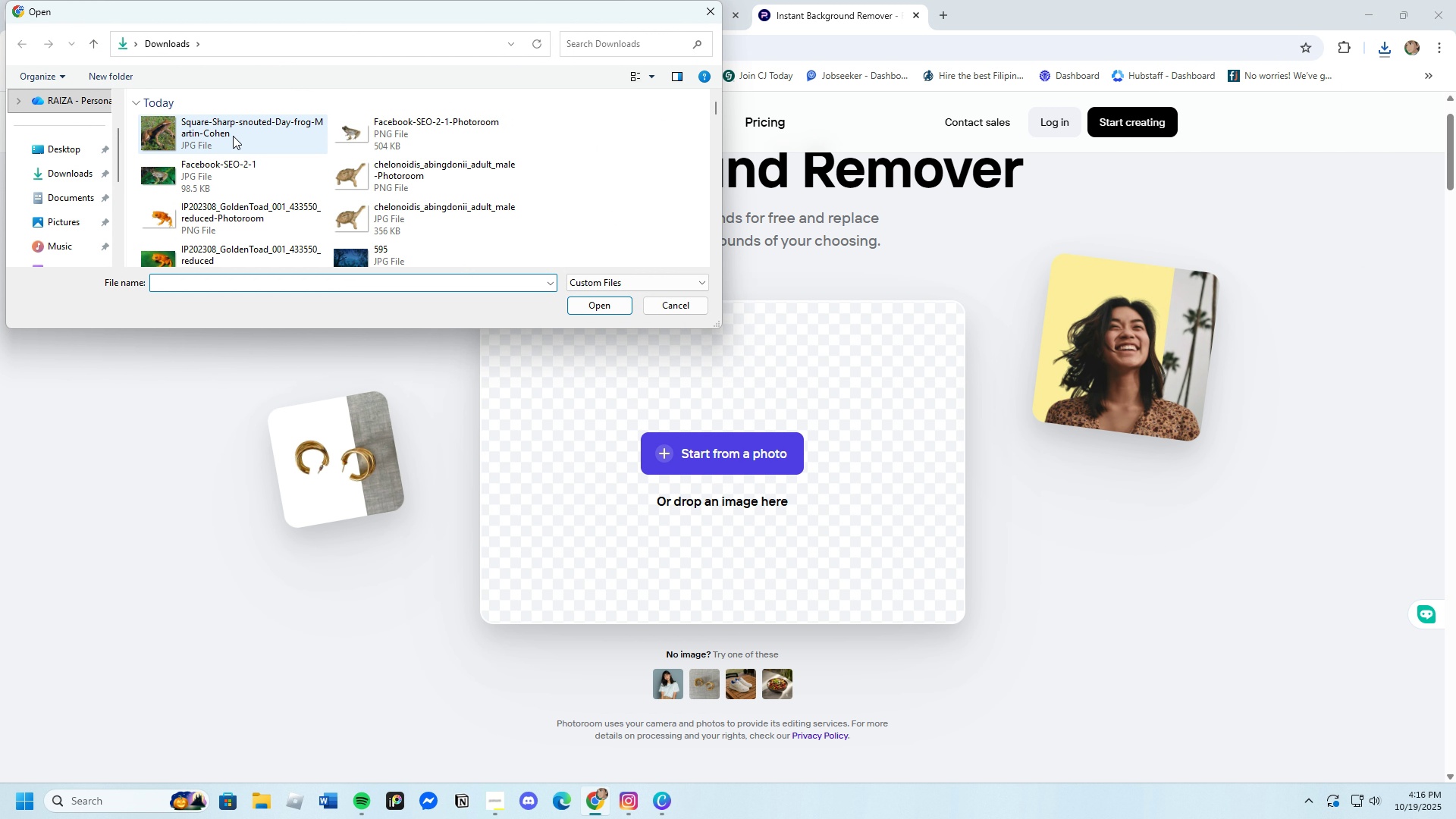 
left_click([232, 132])
 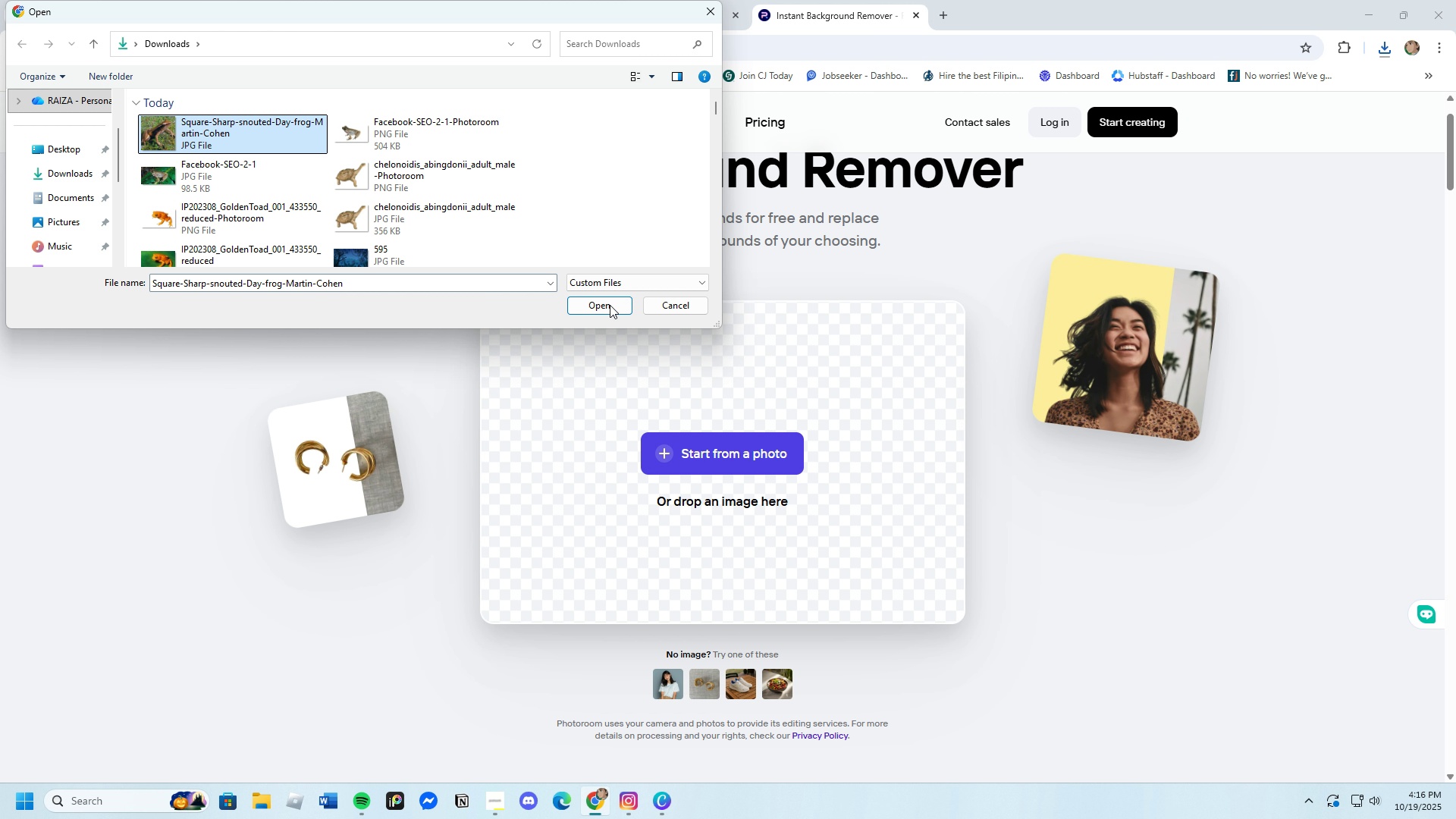 
left_click([609, 305])
 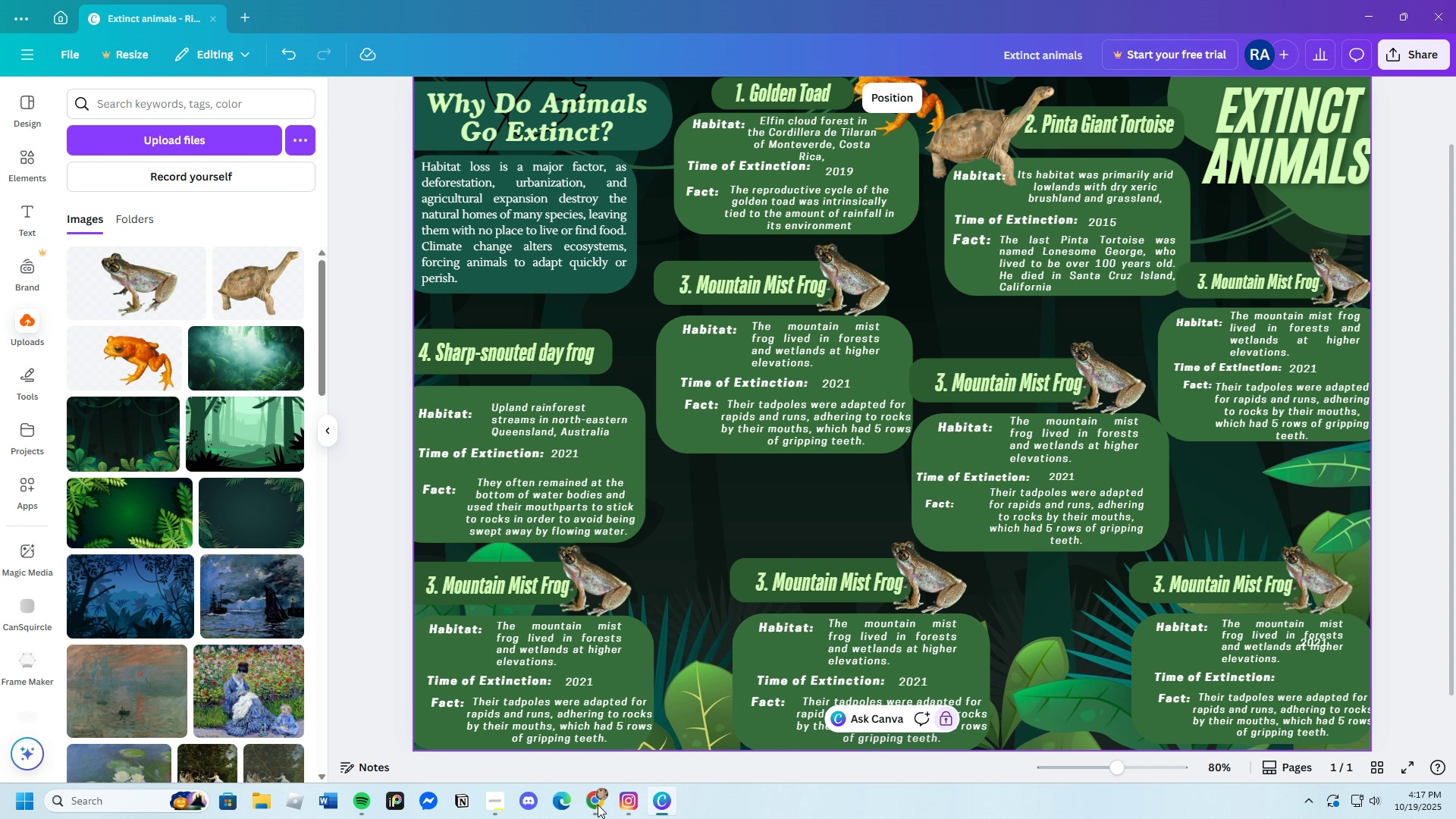 
wait(33.67)
 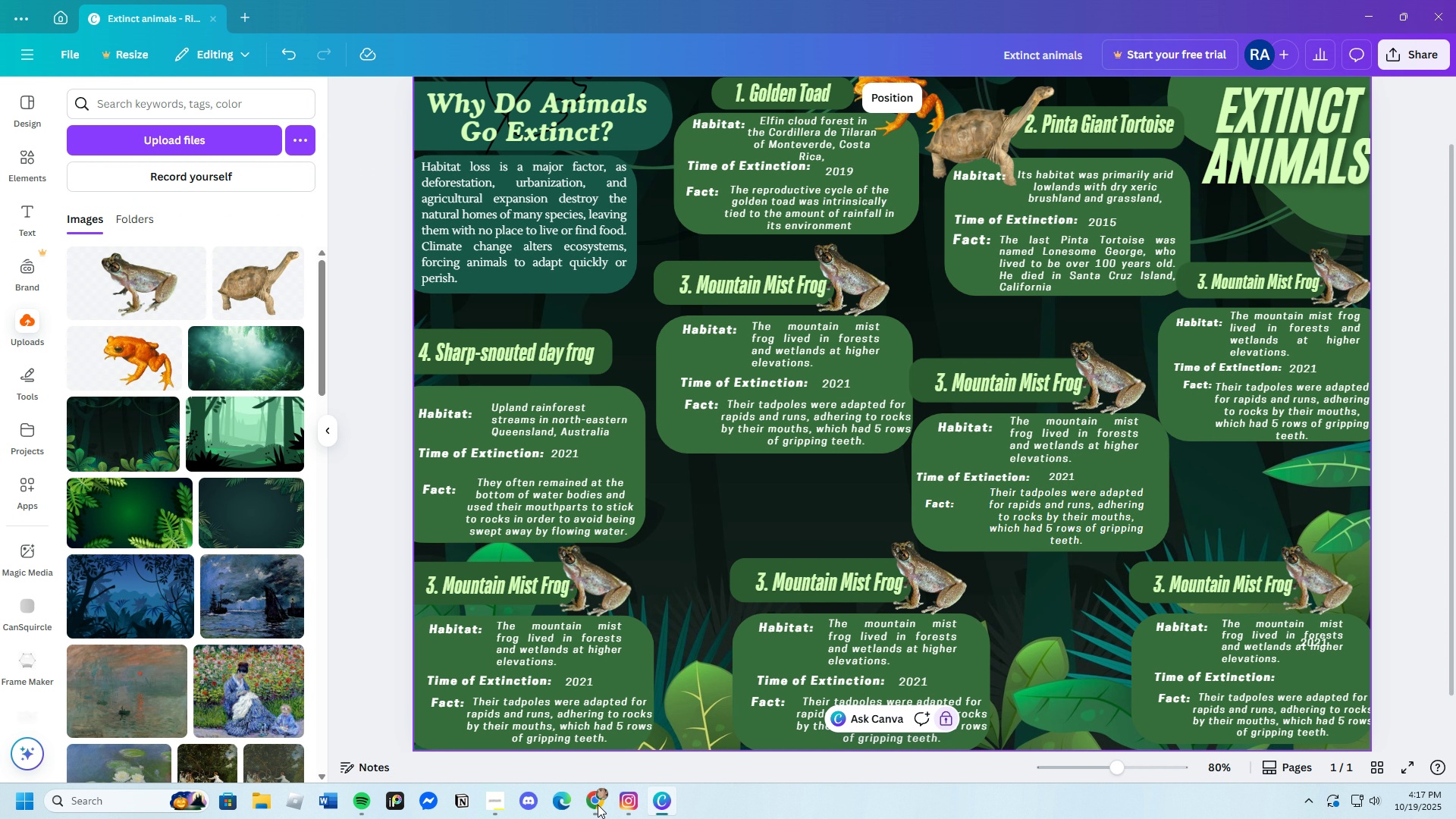 
left_click([112, 0])
 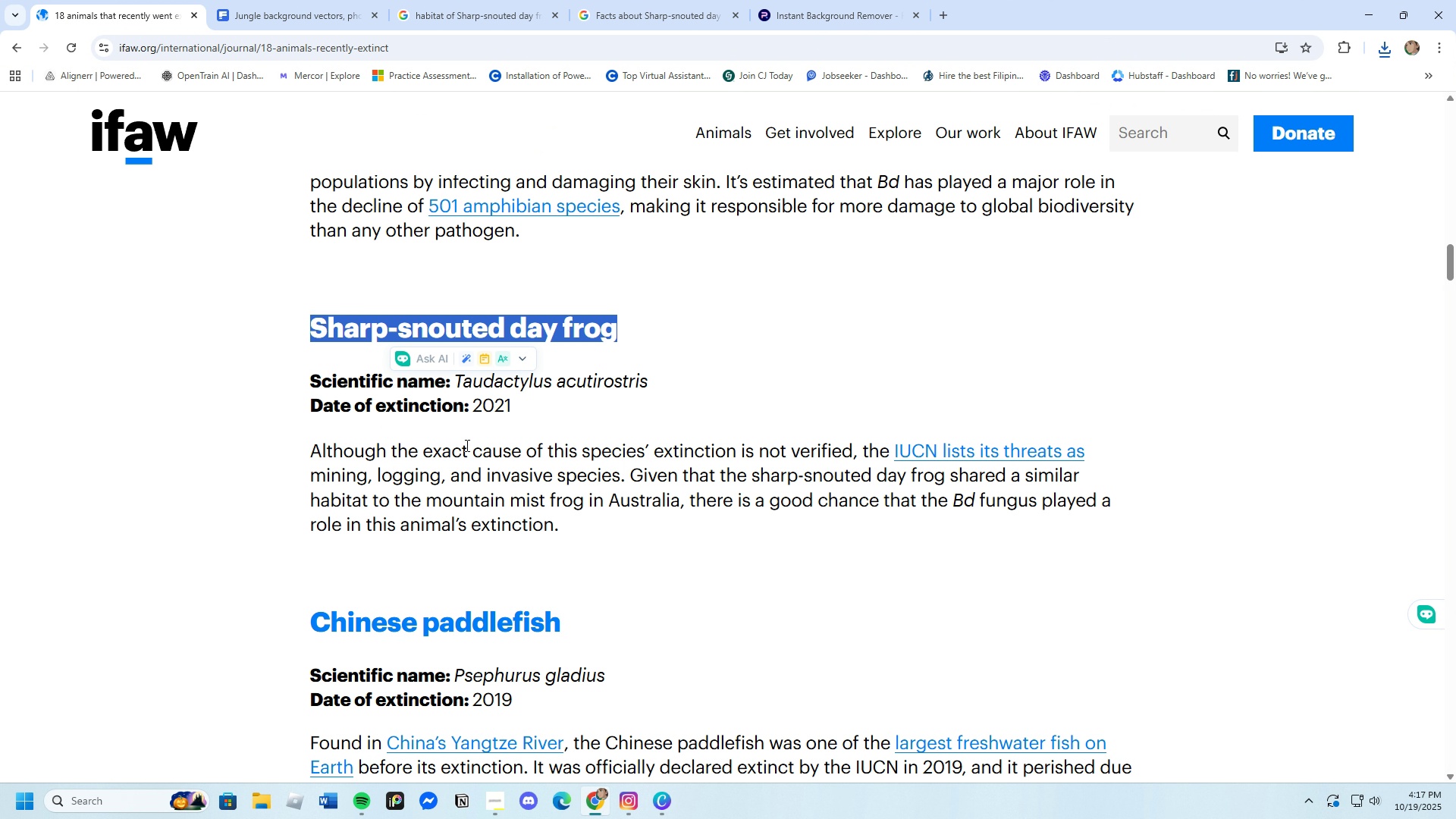 
scroll: coordinate [462, 448], scroll_direction: down, amount: 3.0
 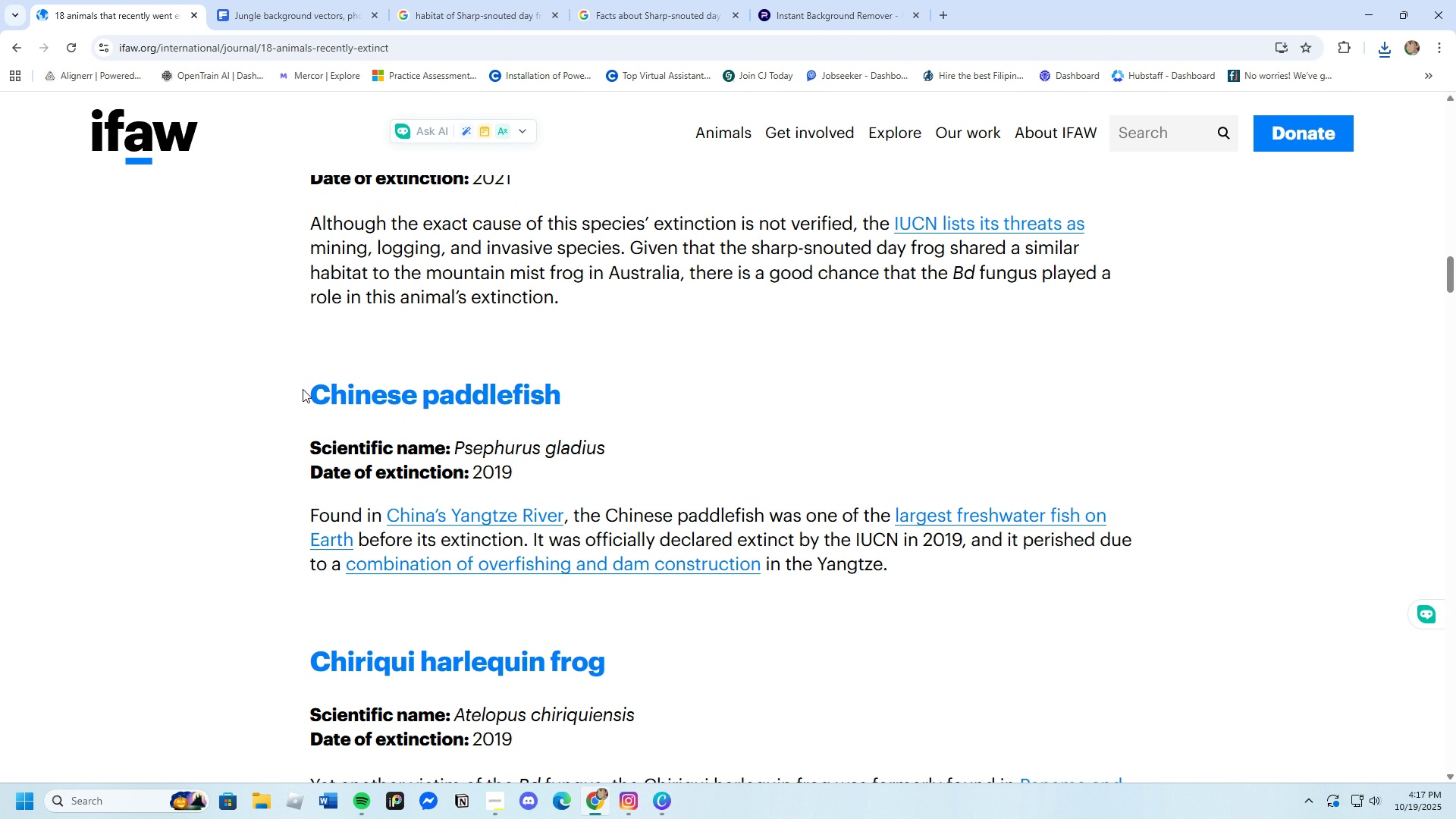 
left_click_drag(start_coordinate=[303, 390], to_coordinate=[579, 386])
 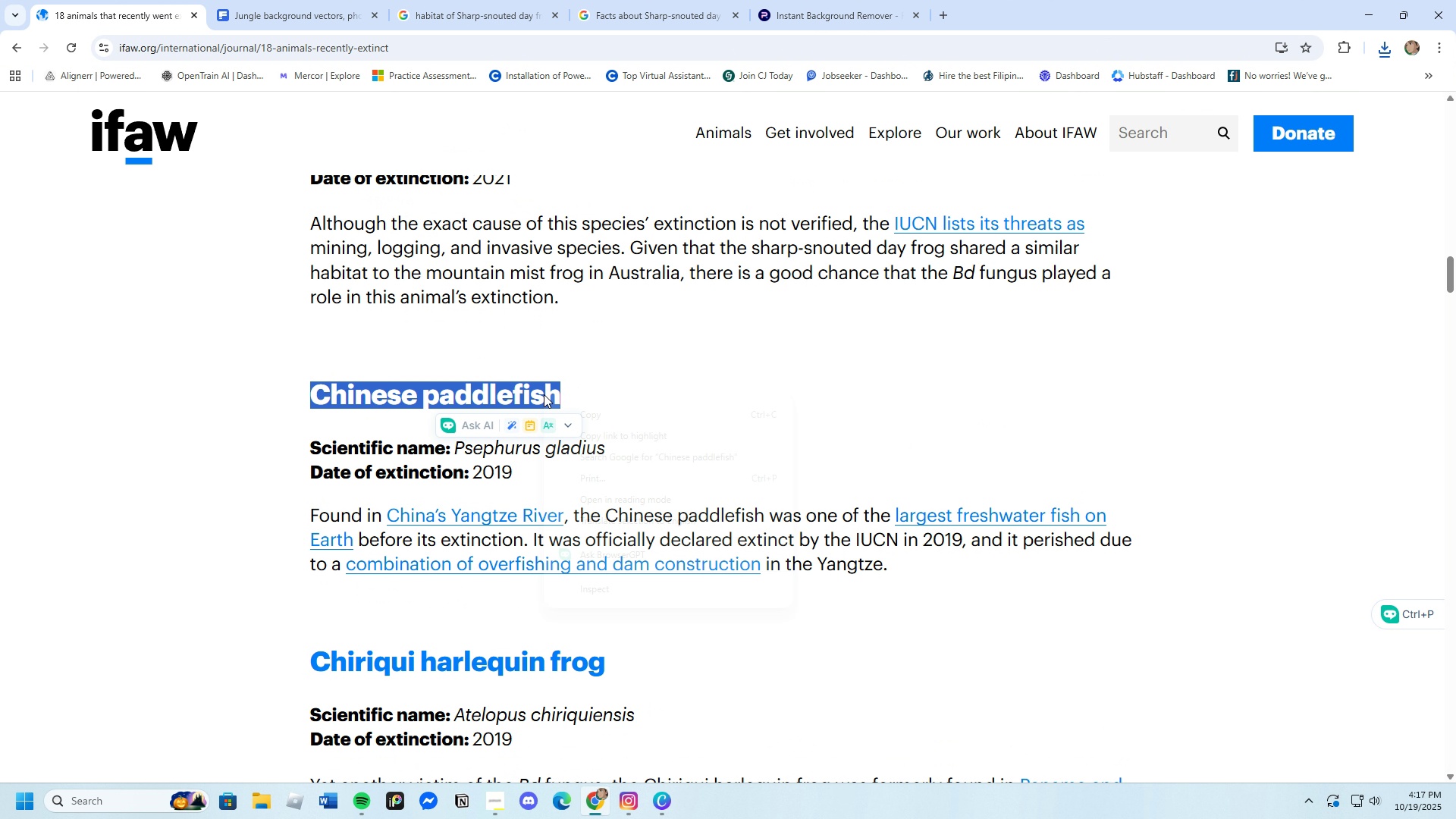 
right_click([544, 394])
 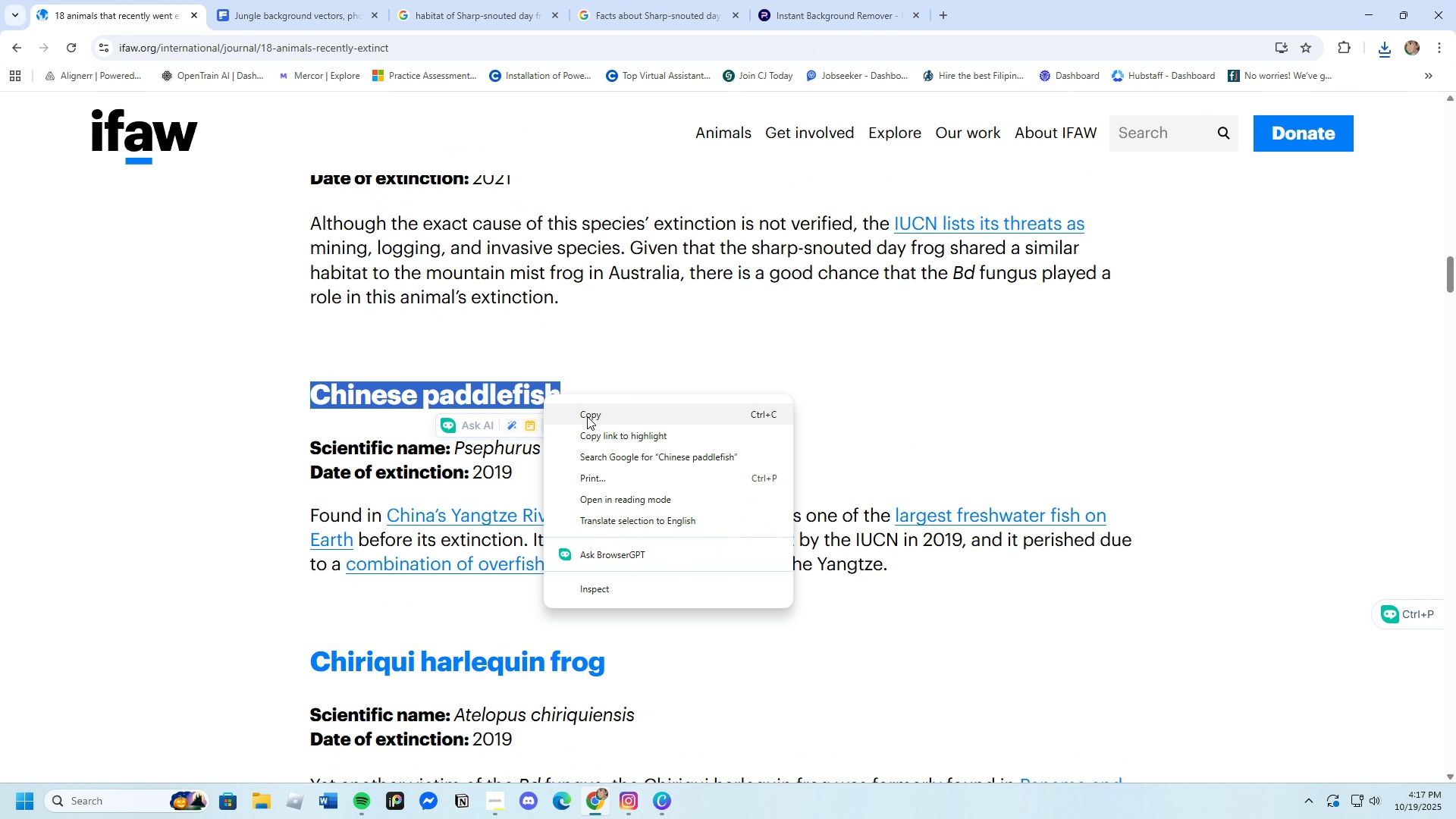 
left_click([587, 416])
 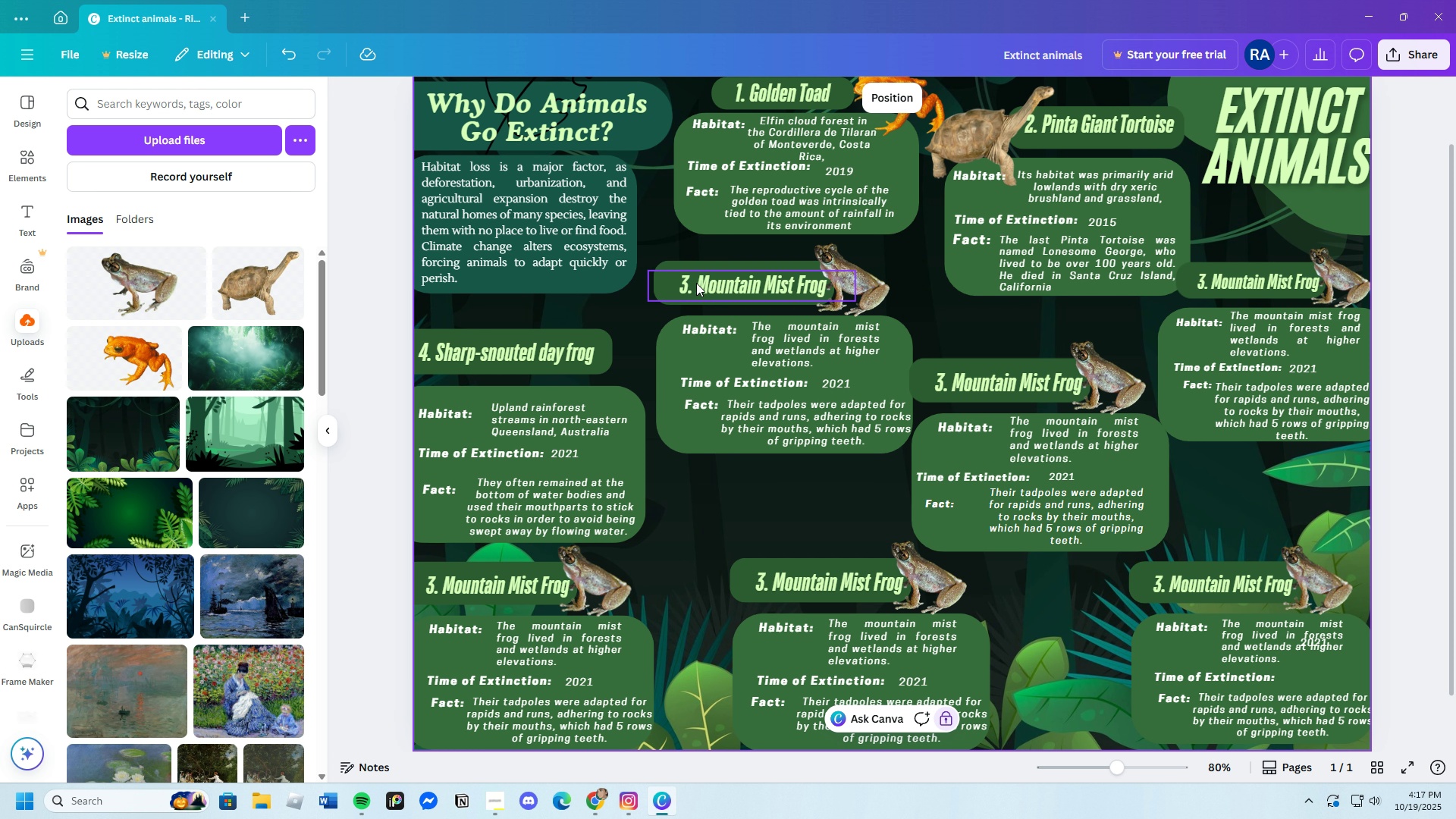 
left_click([697, 281])
 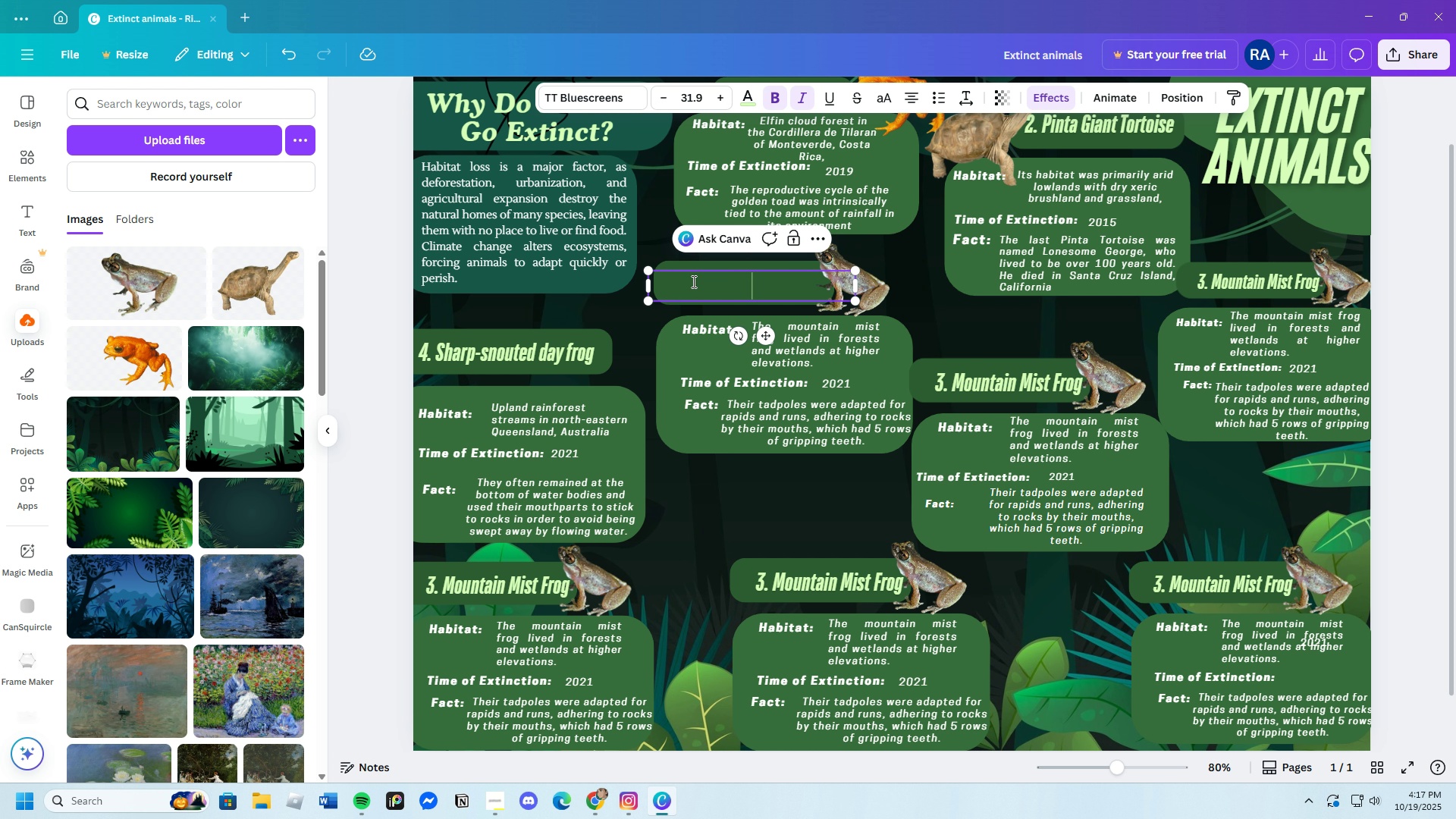 
key(Backspace)
 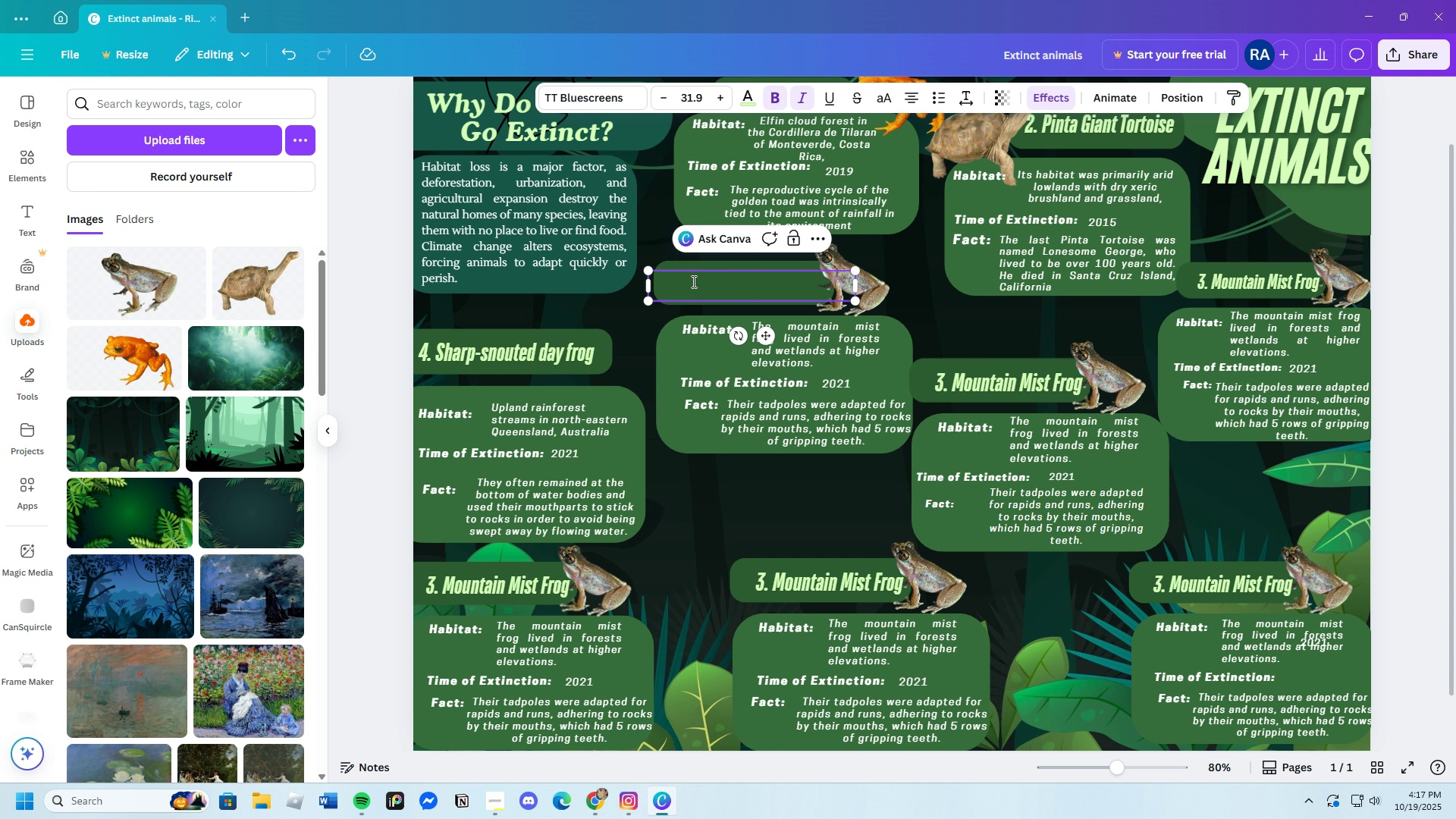 
key(Control+V)
 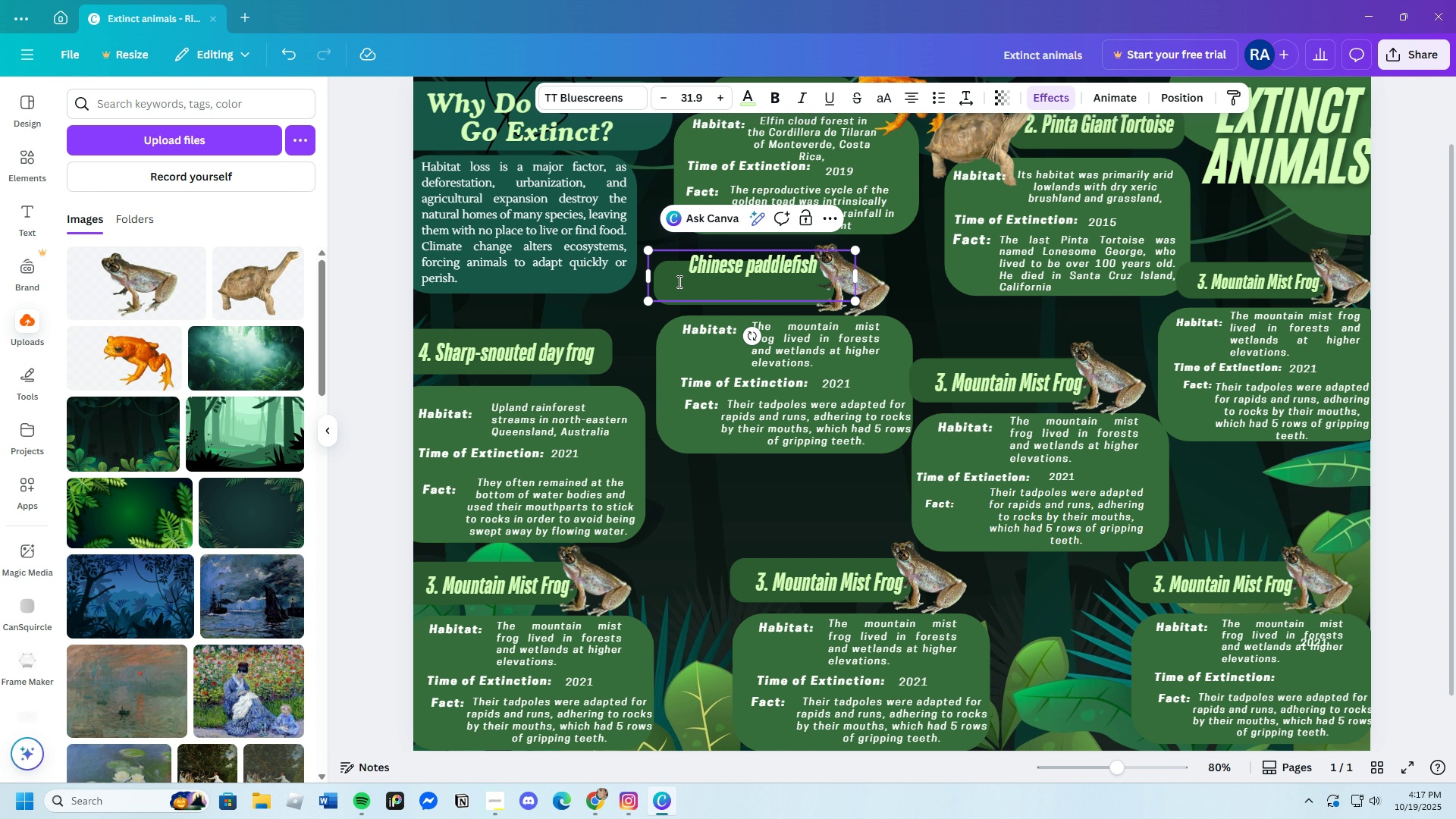 
key(Backspace)
 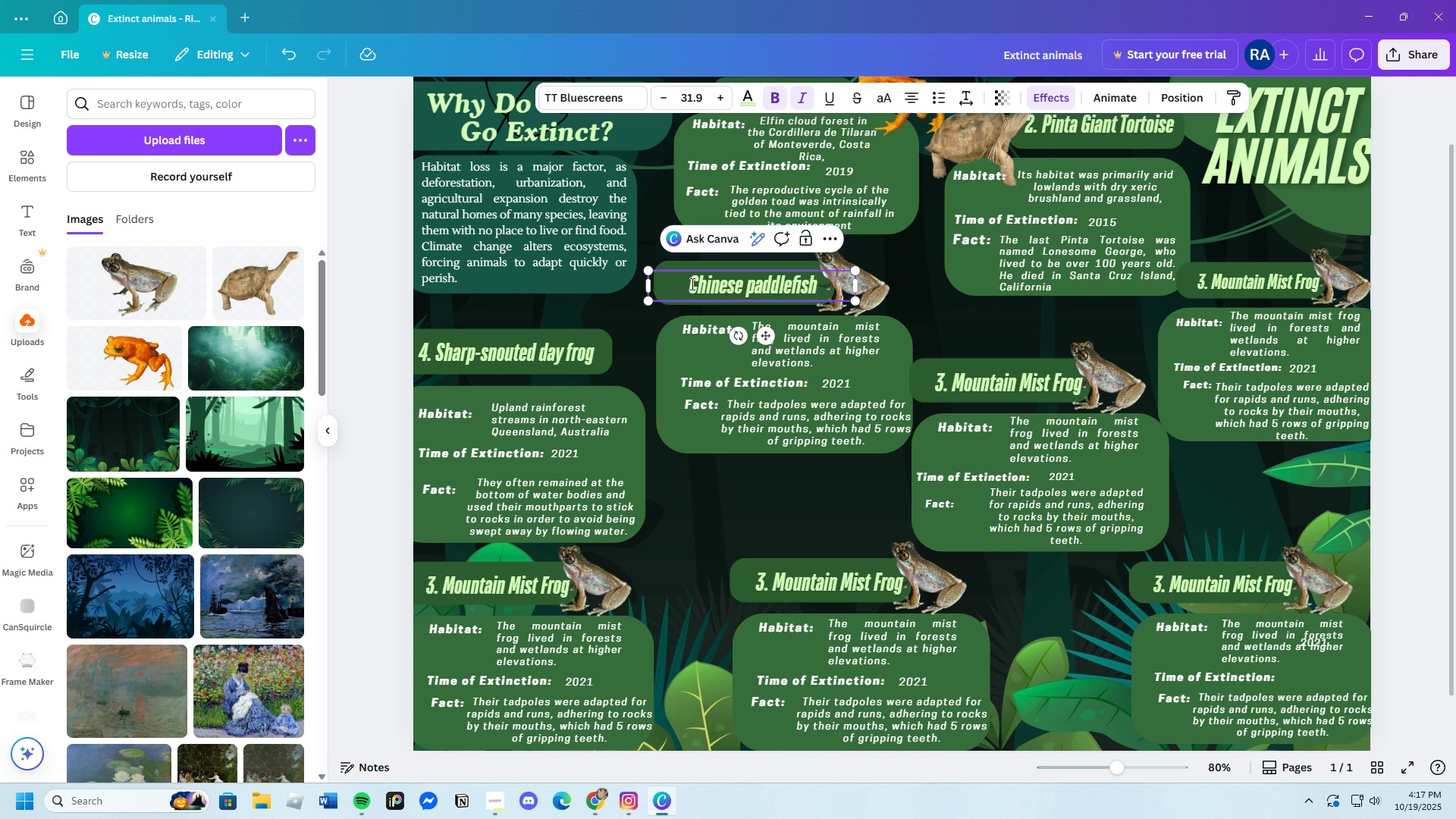 
left_click([691, 284])
 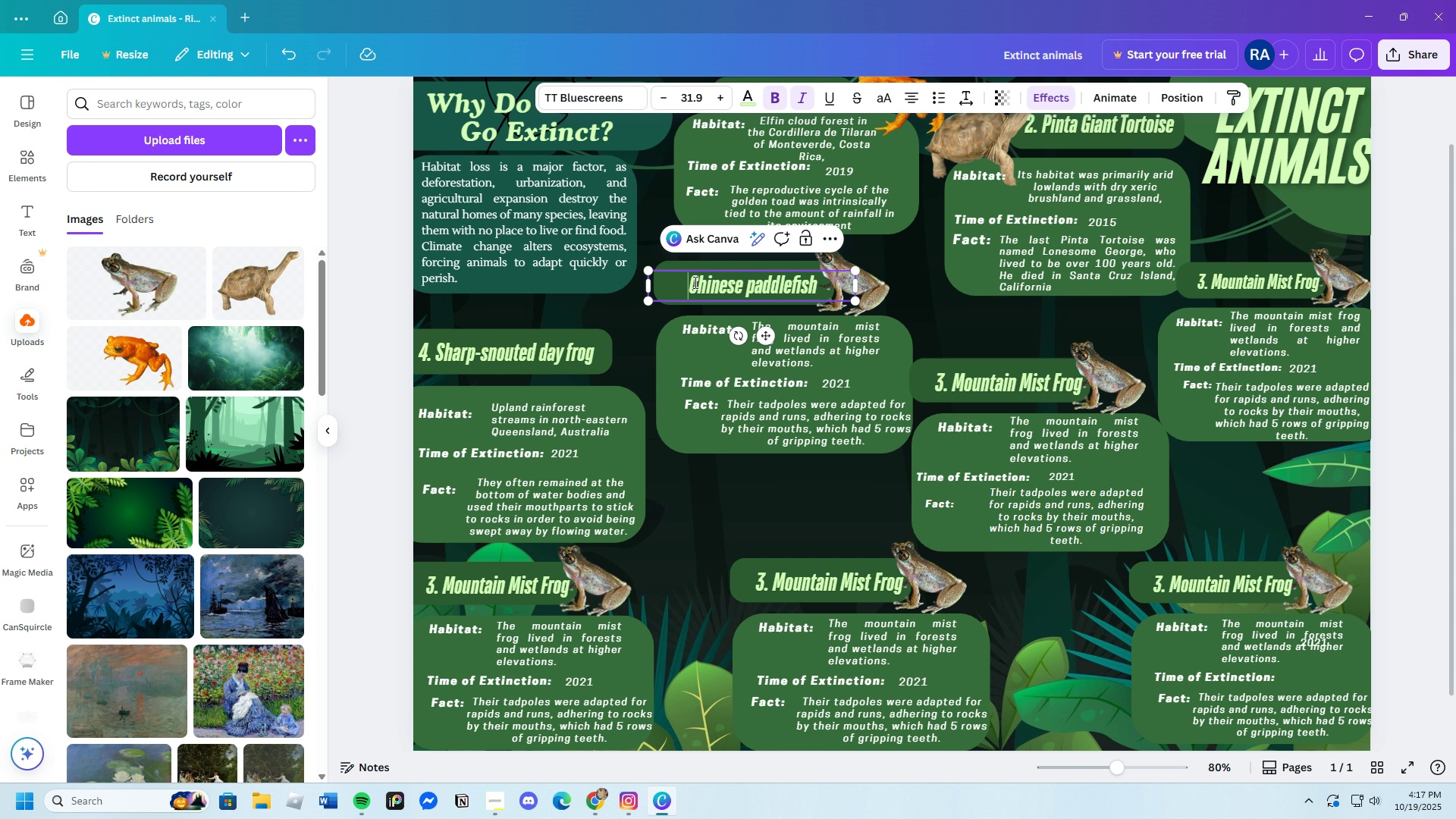 
key(5)
 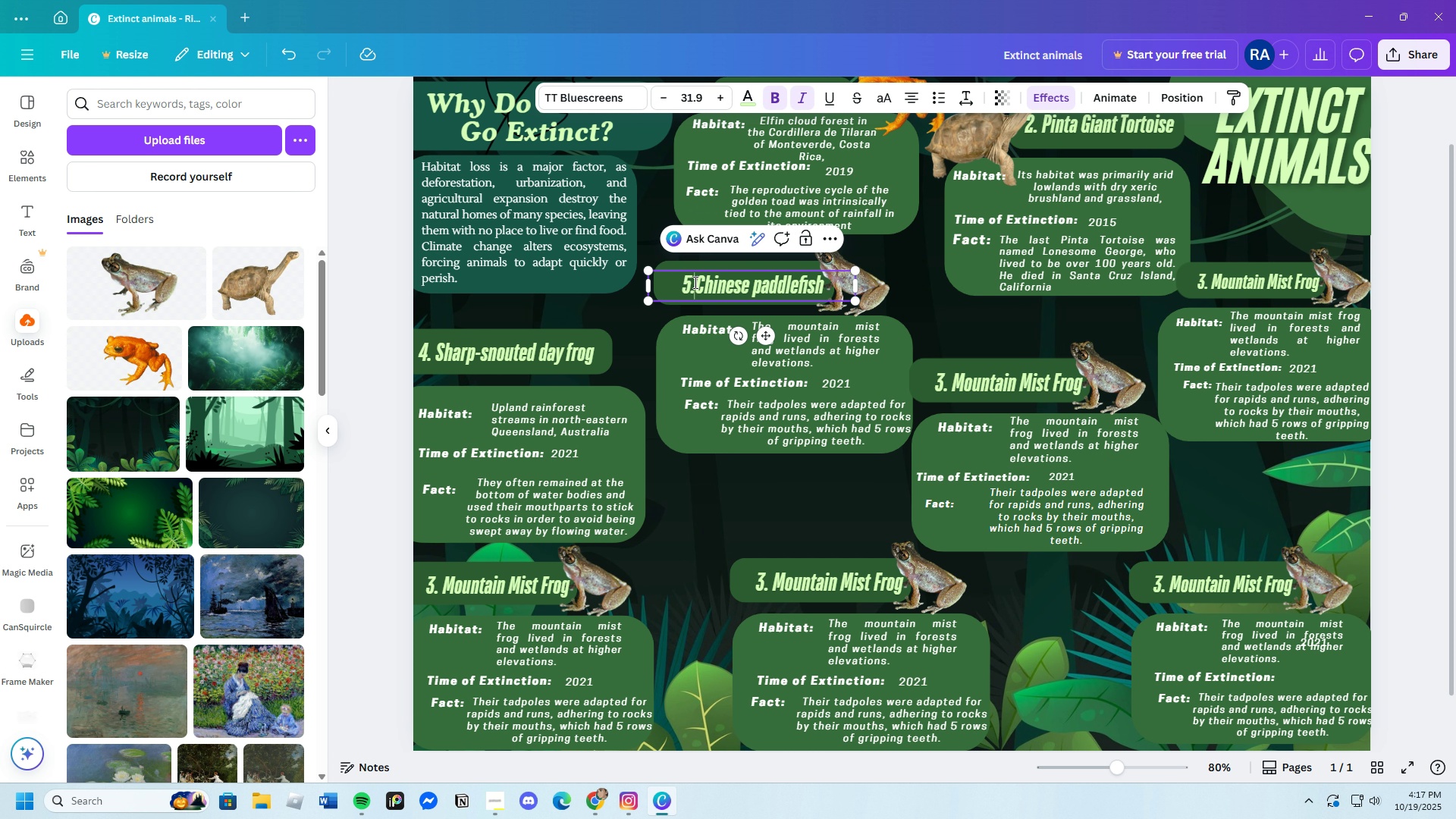 
key(Period)
 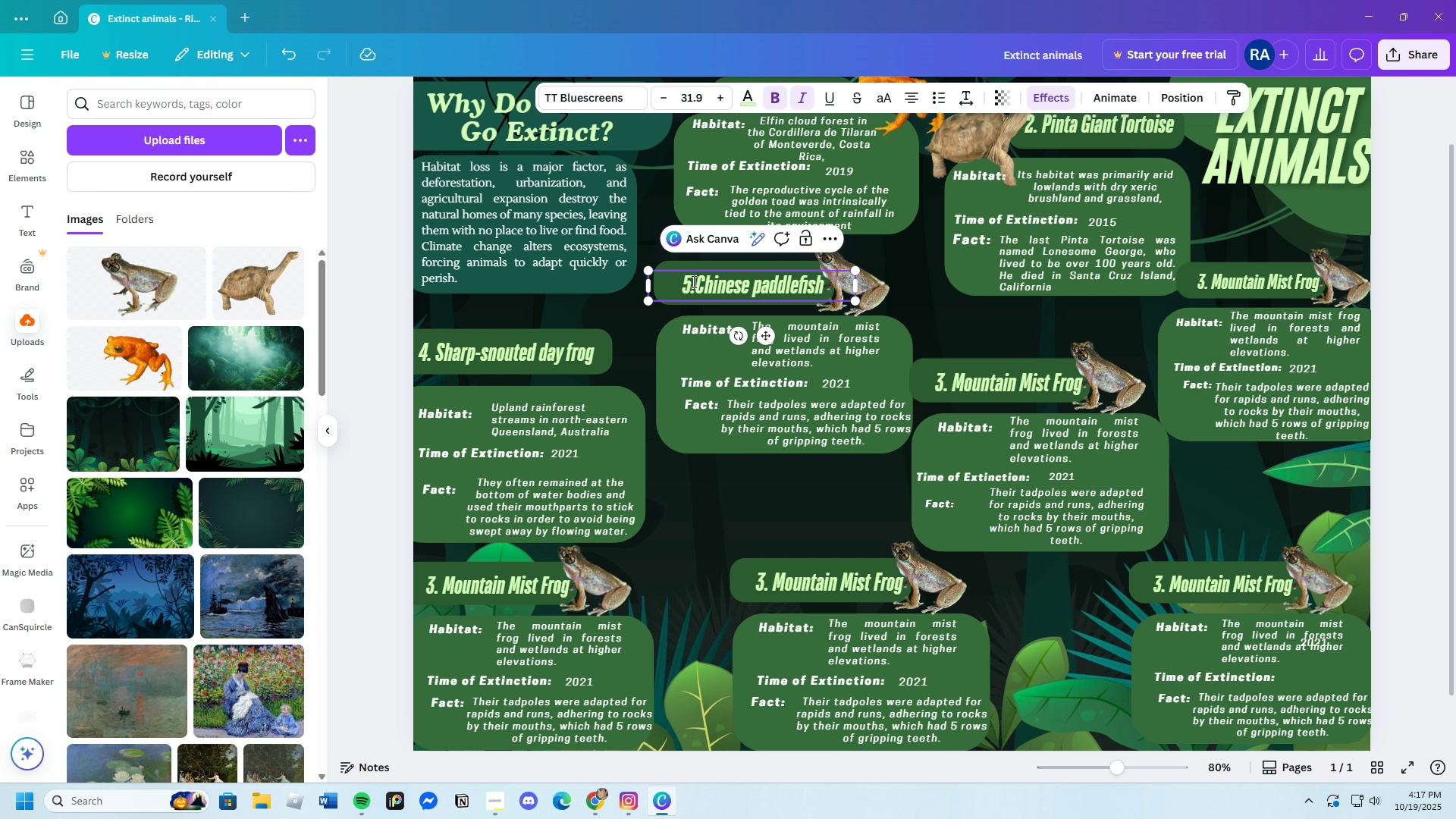 
key(Space)
 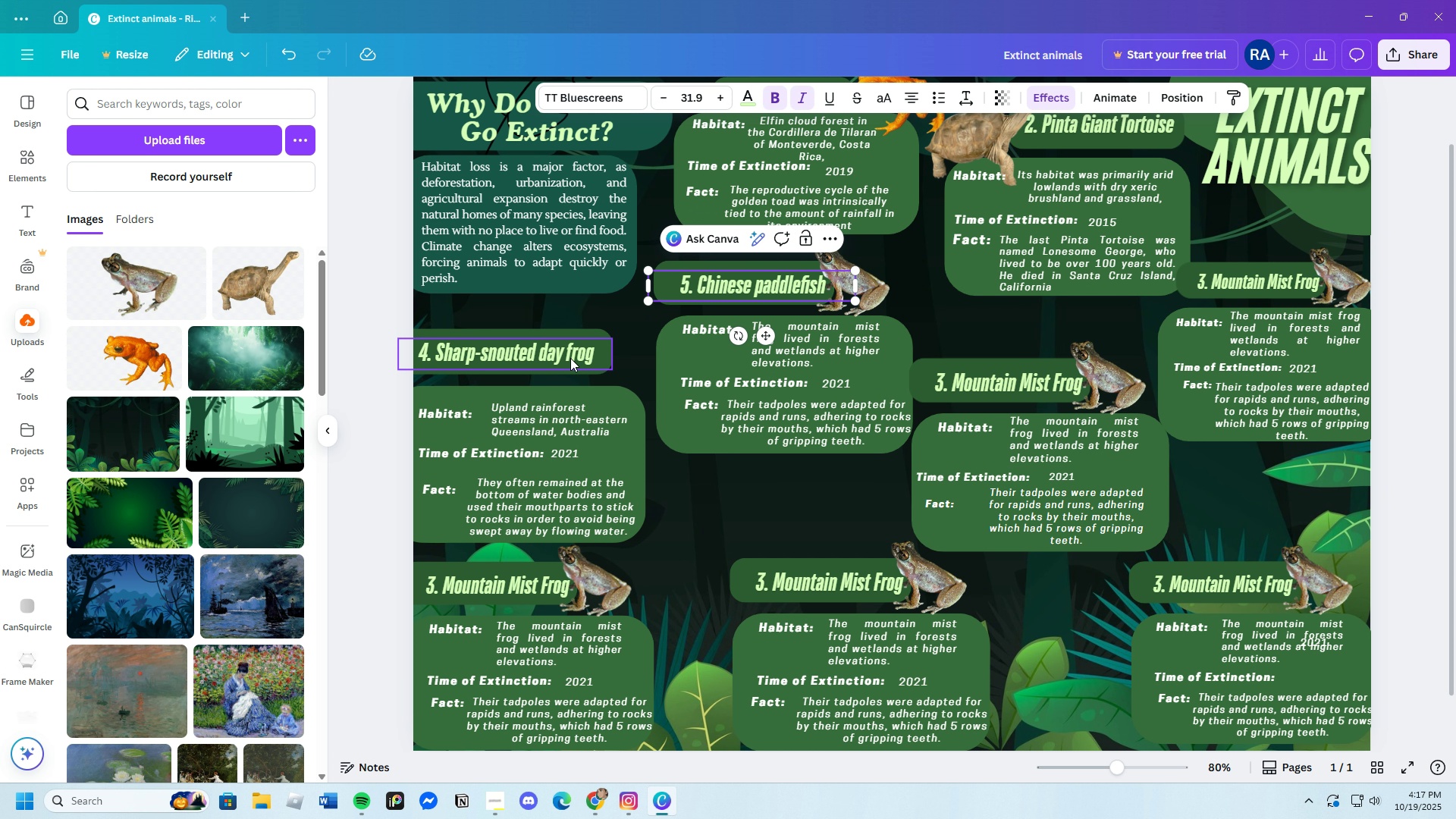 
left_click([570, 353])
 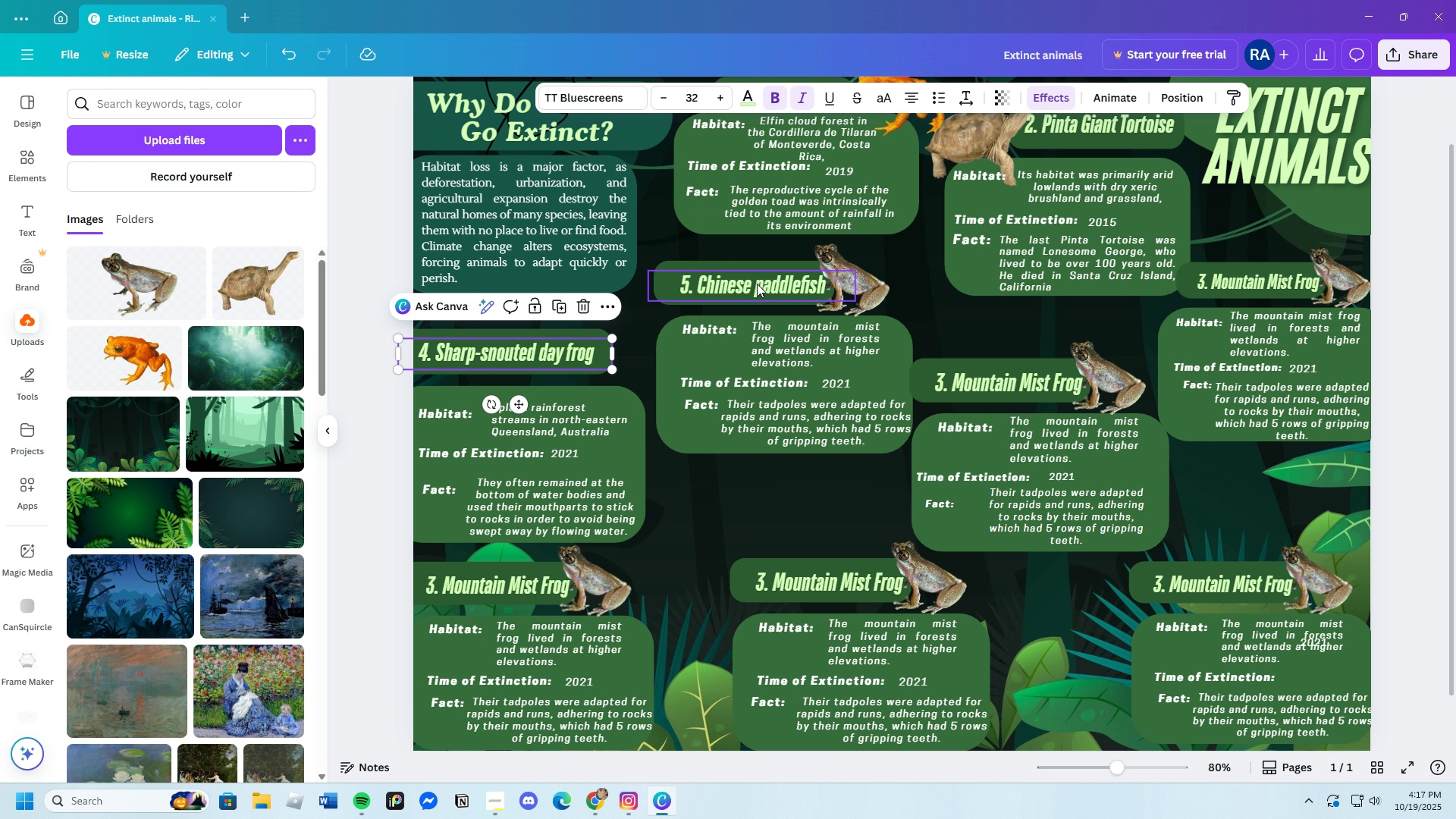 
left_click([739, 289])
 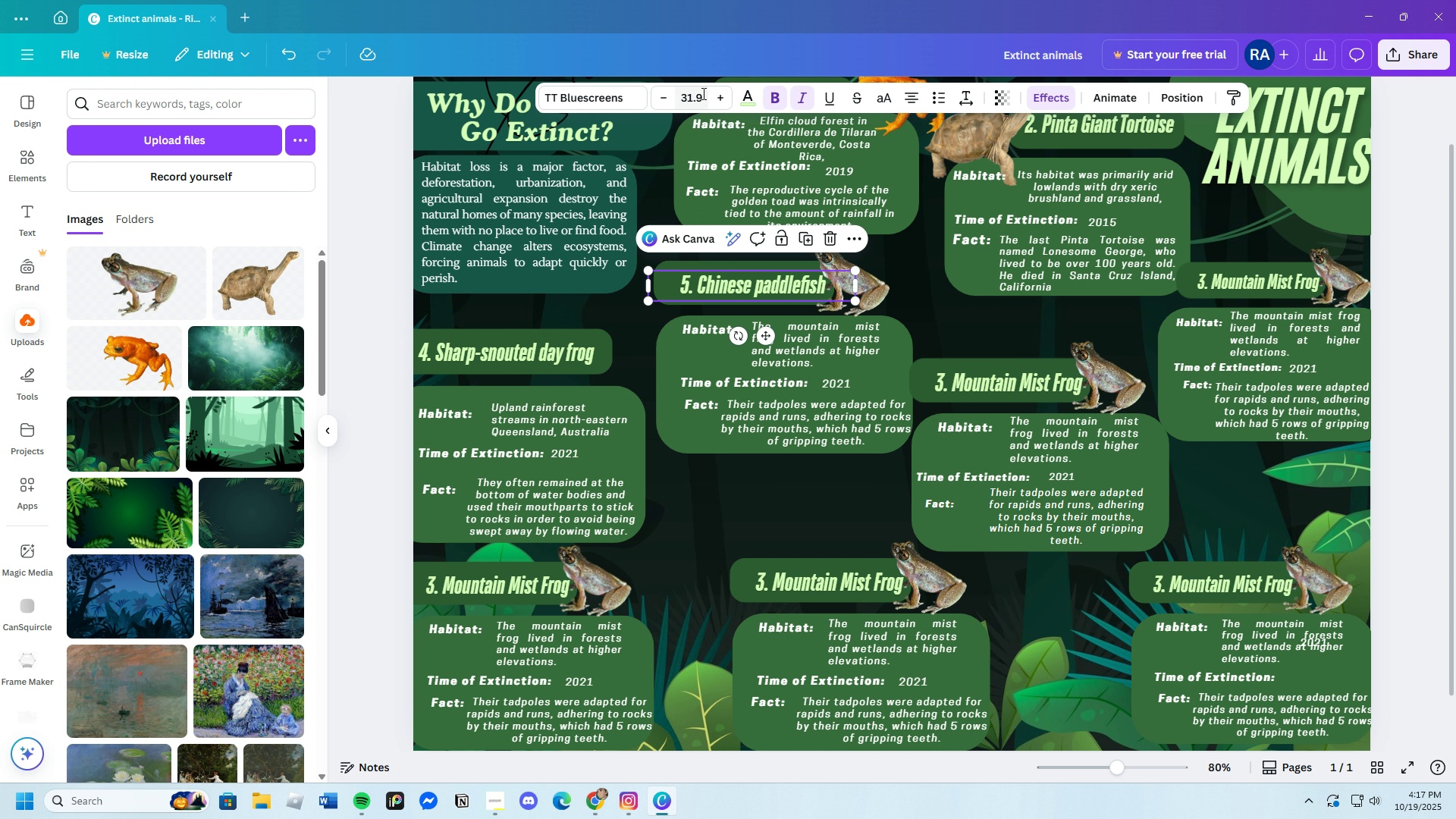 
left_click([702, 91])
 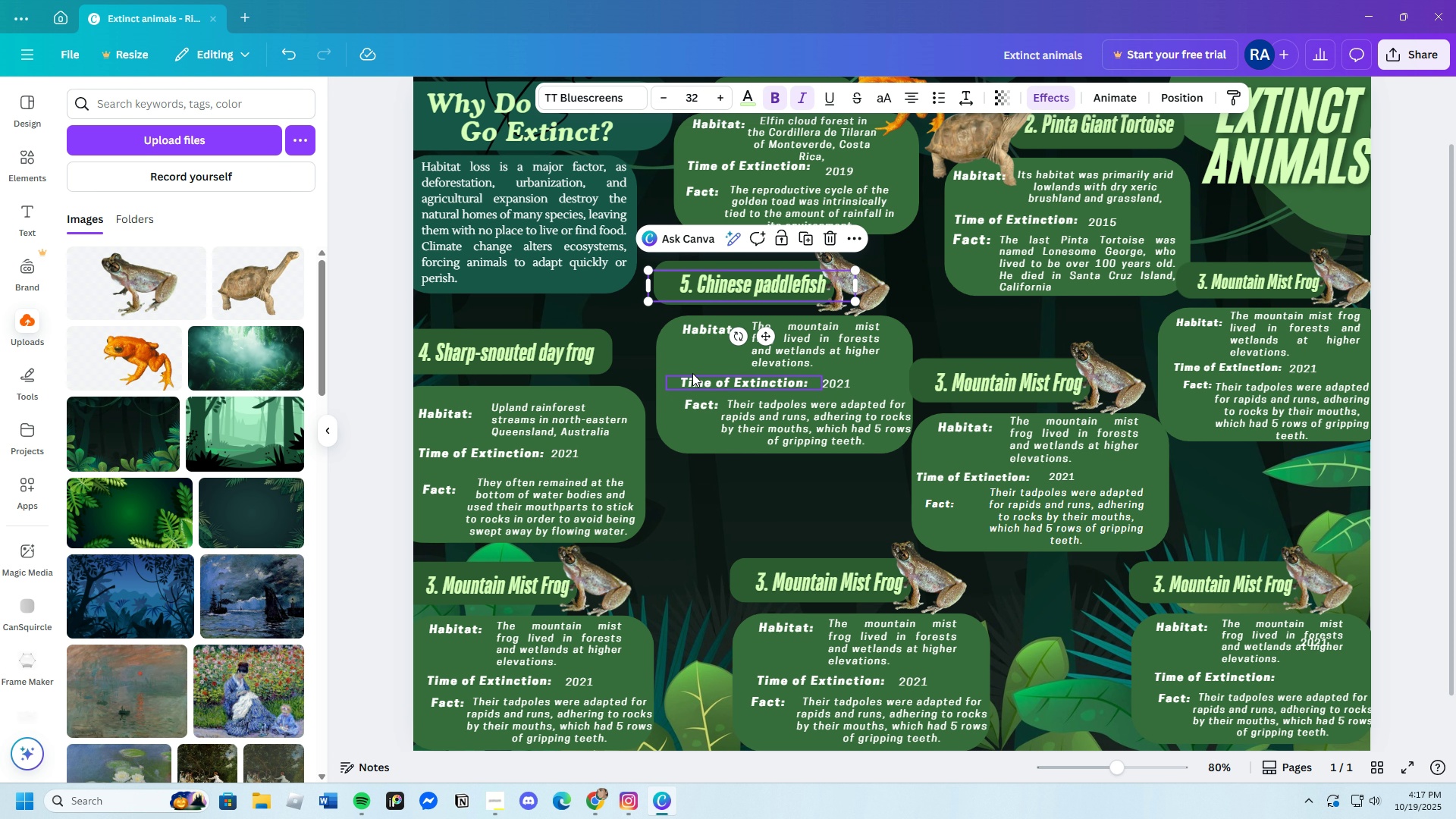 
left_click([629, 308])
 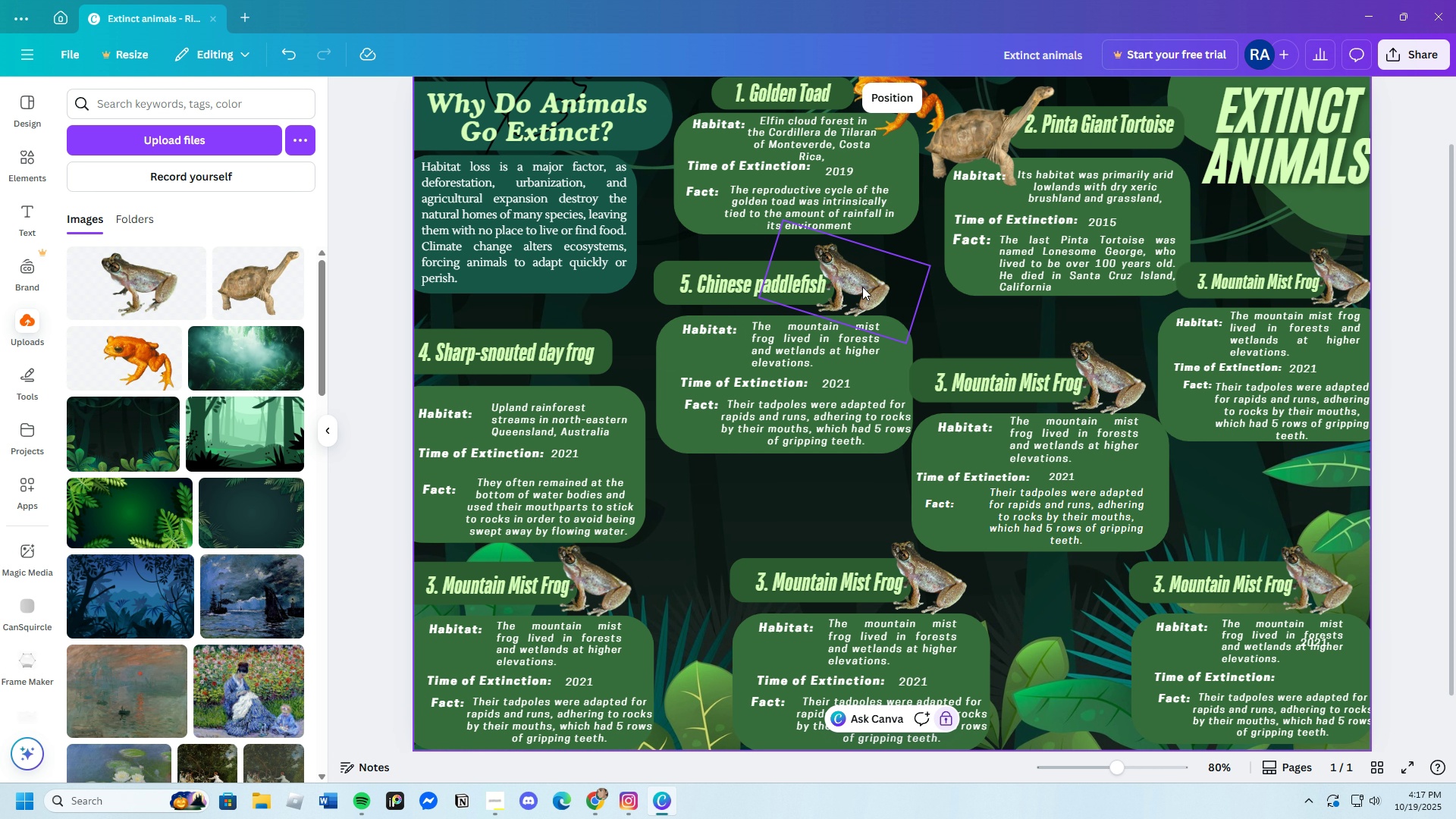 
left_click([861, 287])
 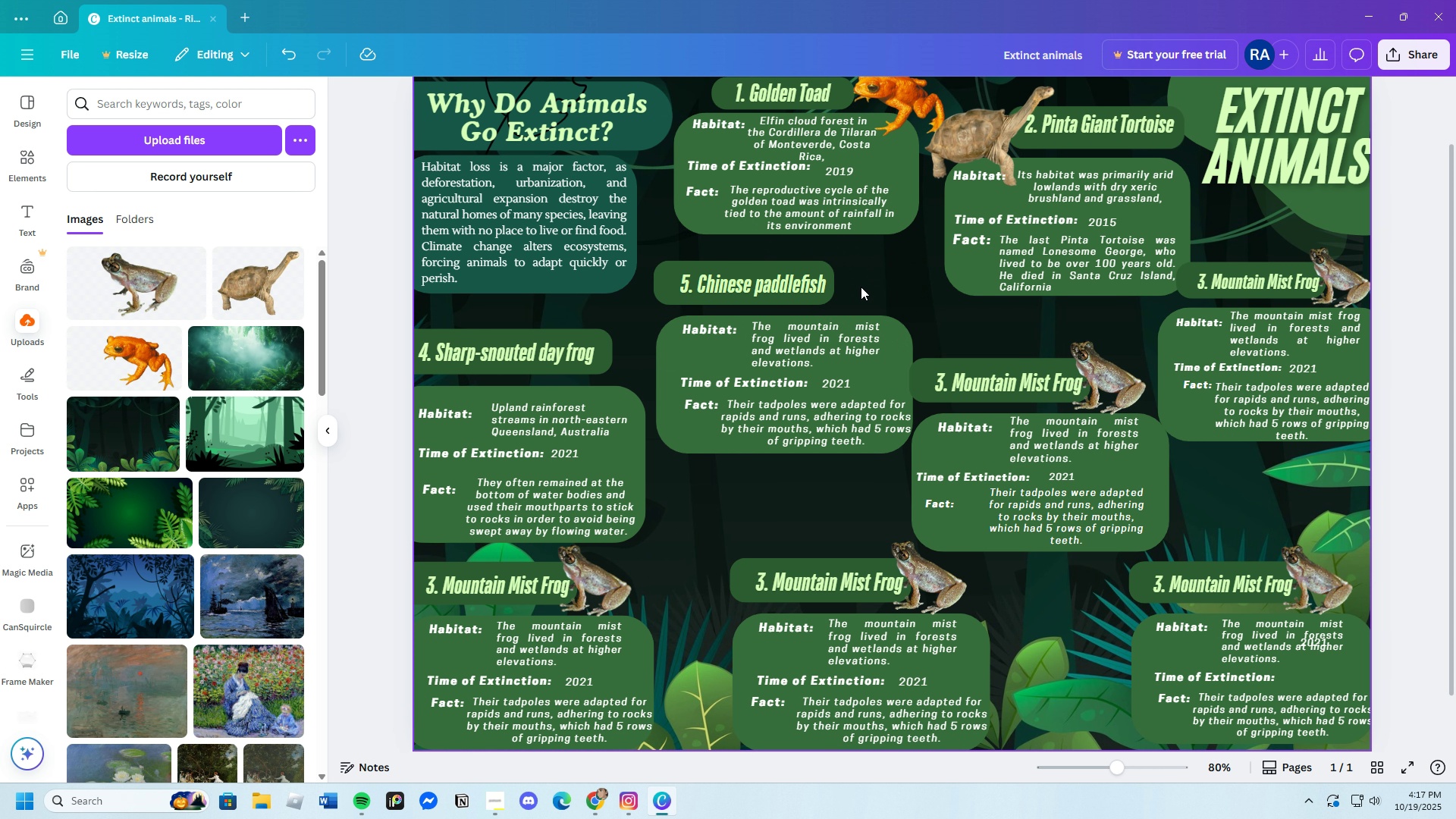 
key(Backspace)
 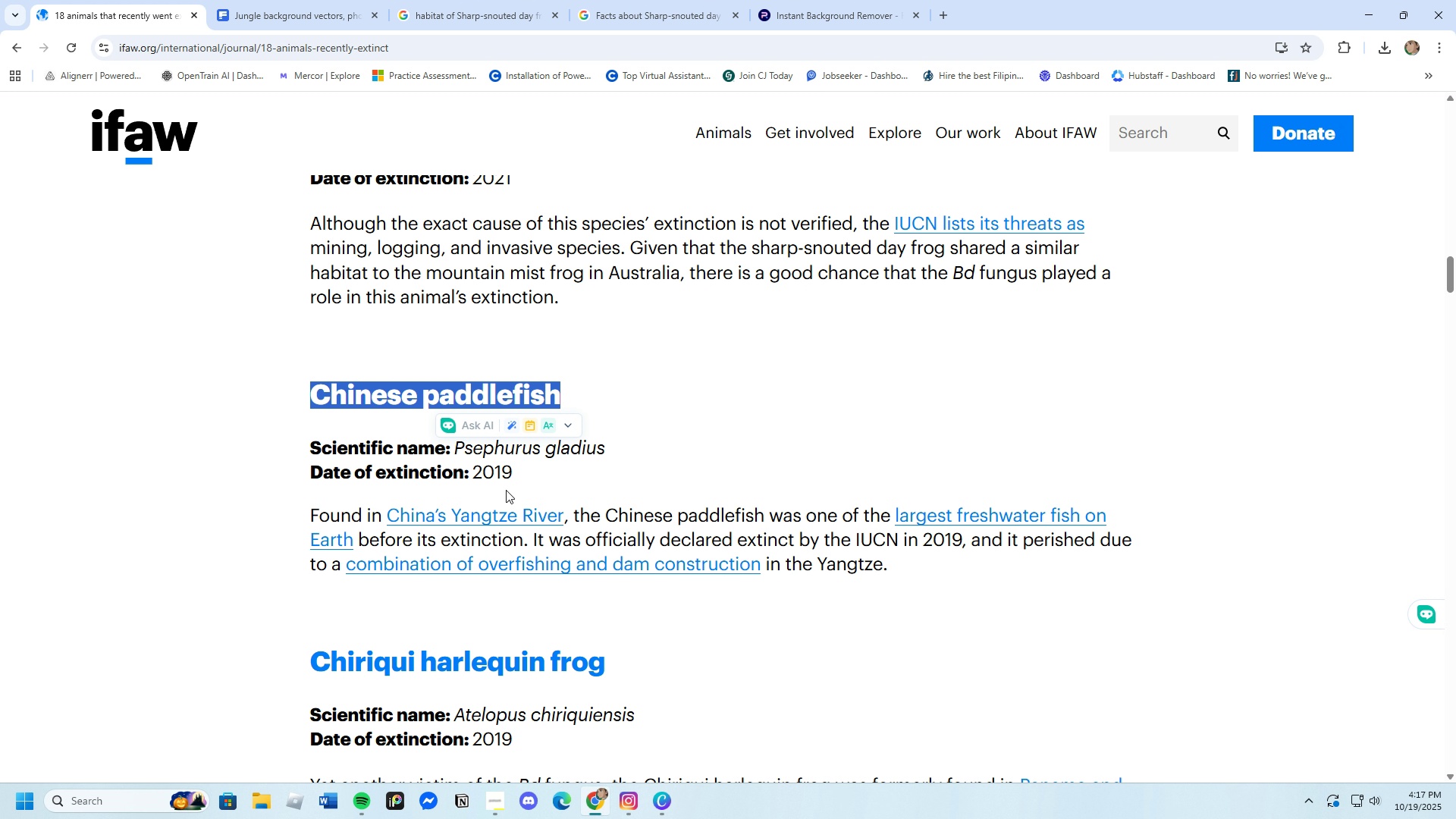 
left_click([776, 0])
 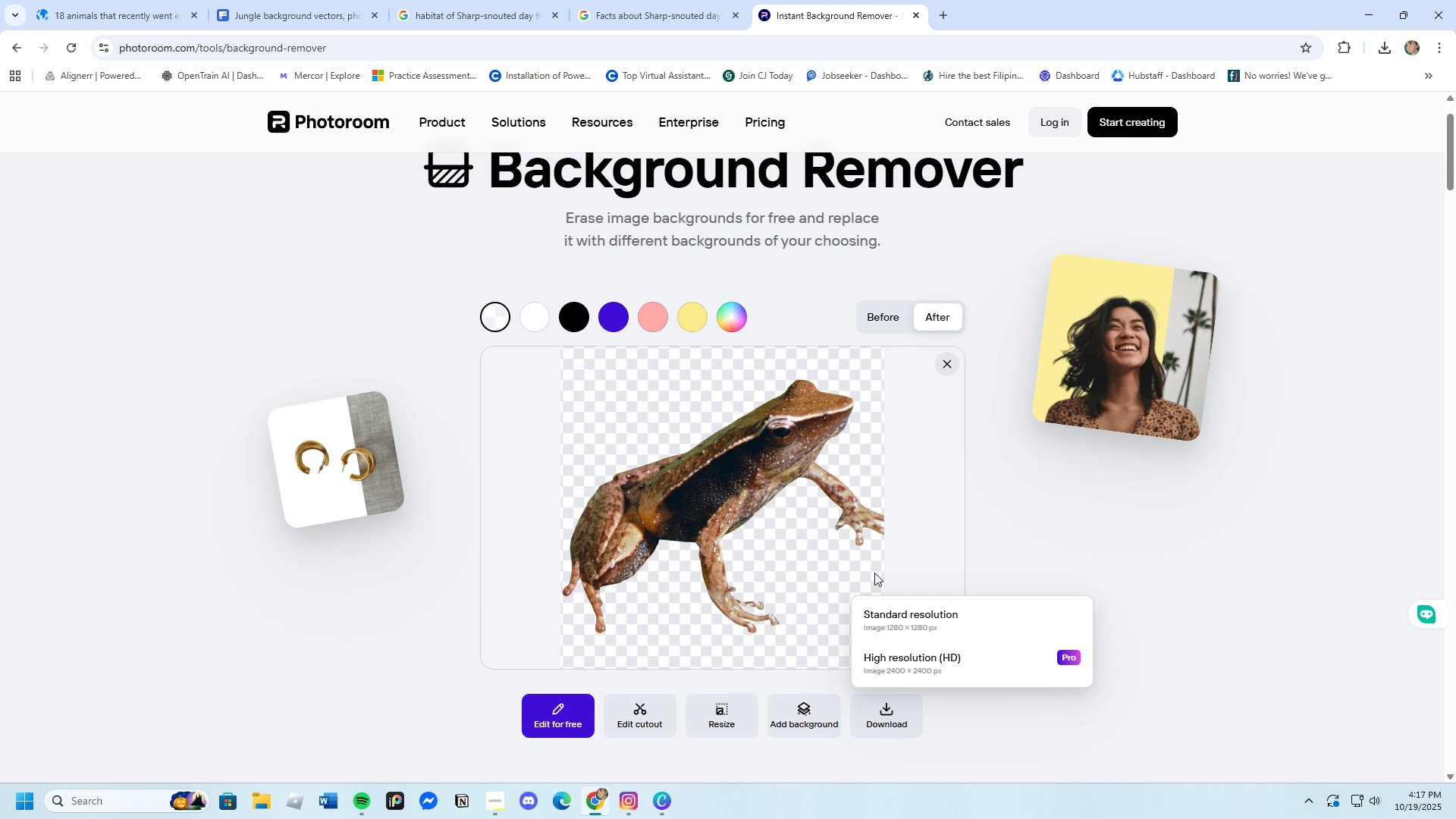 
left_click([920, 634])
 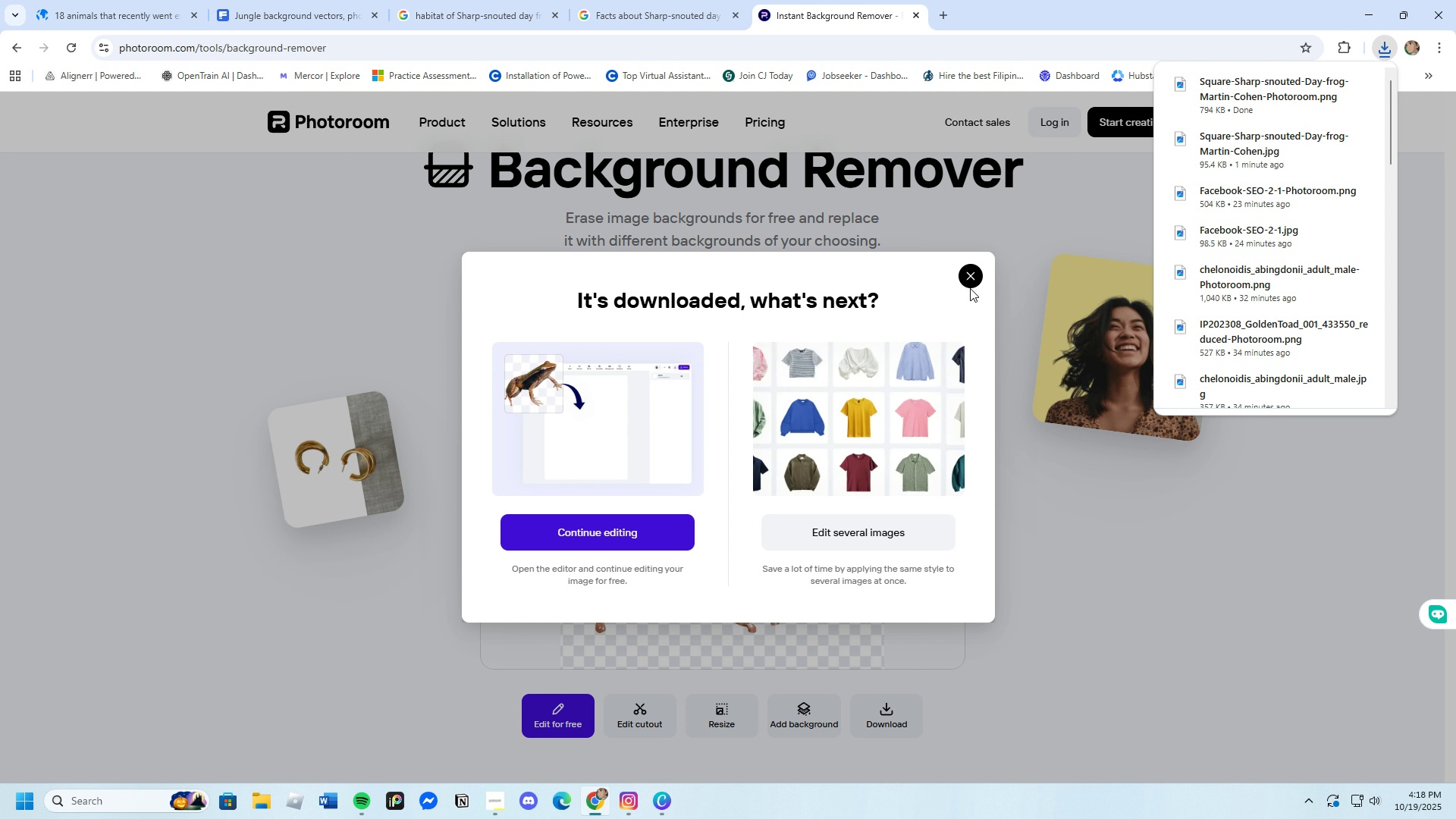 
left_click([972, 274])
 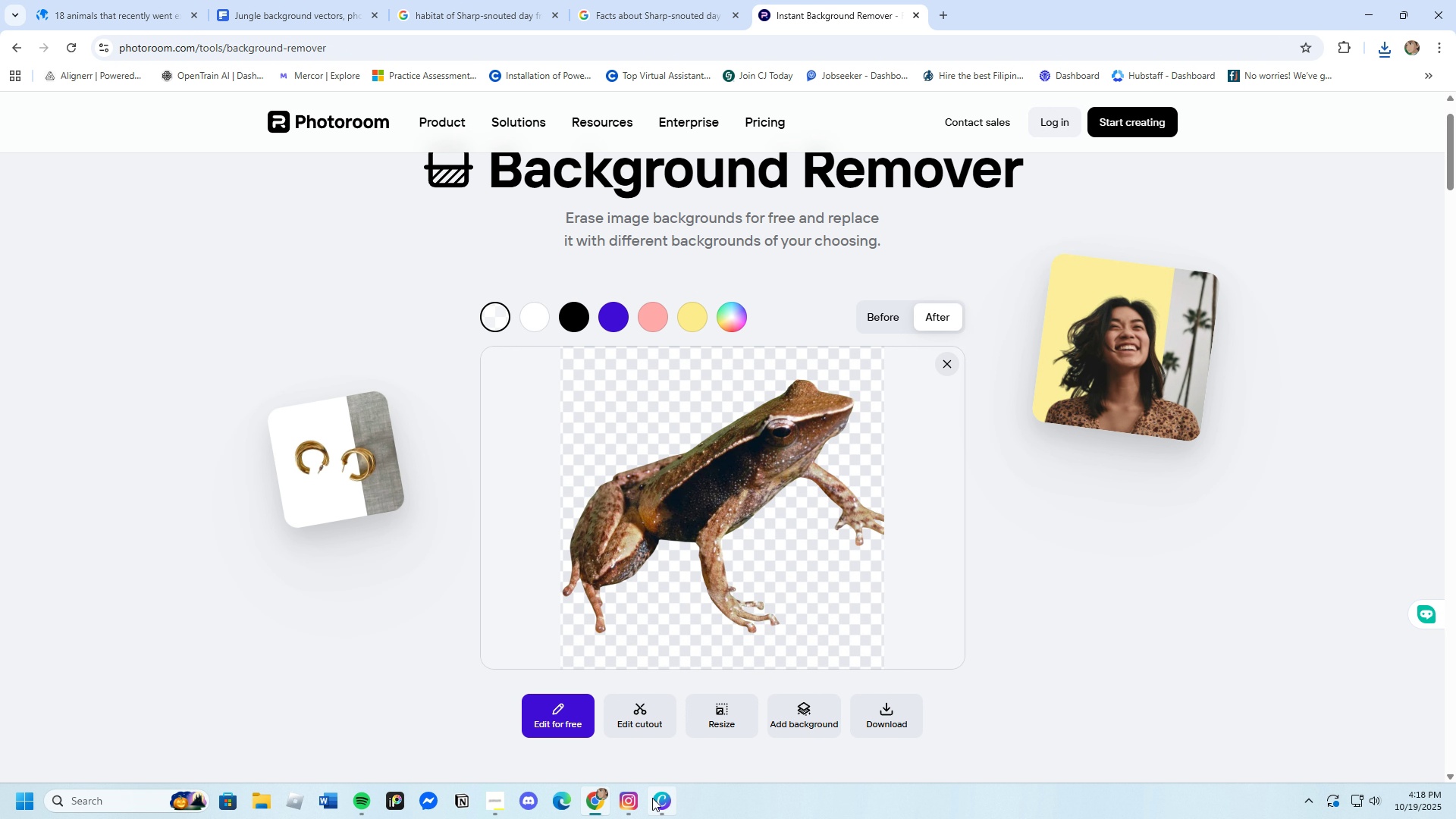 
left_click([659, 804])
 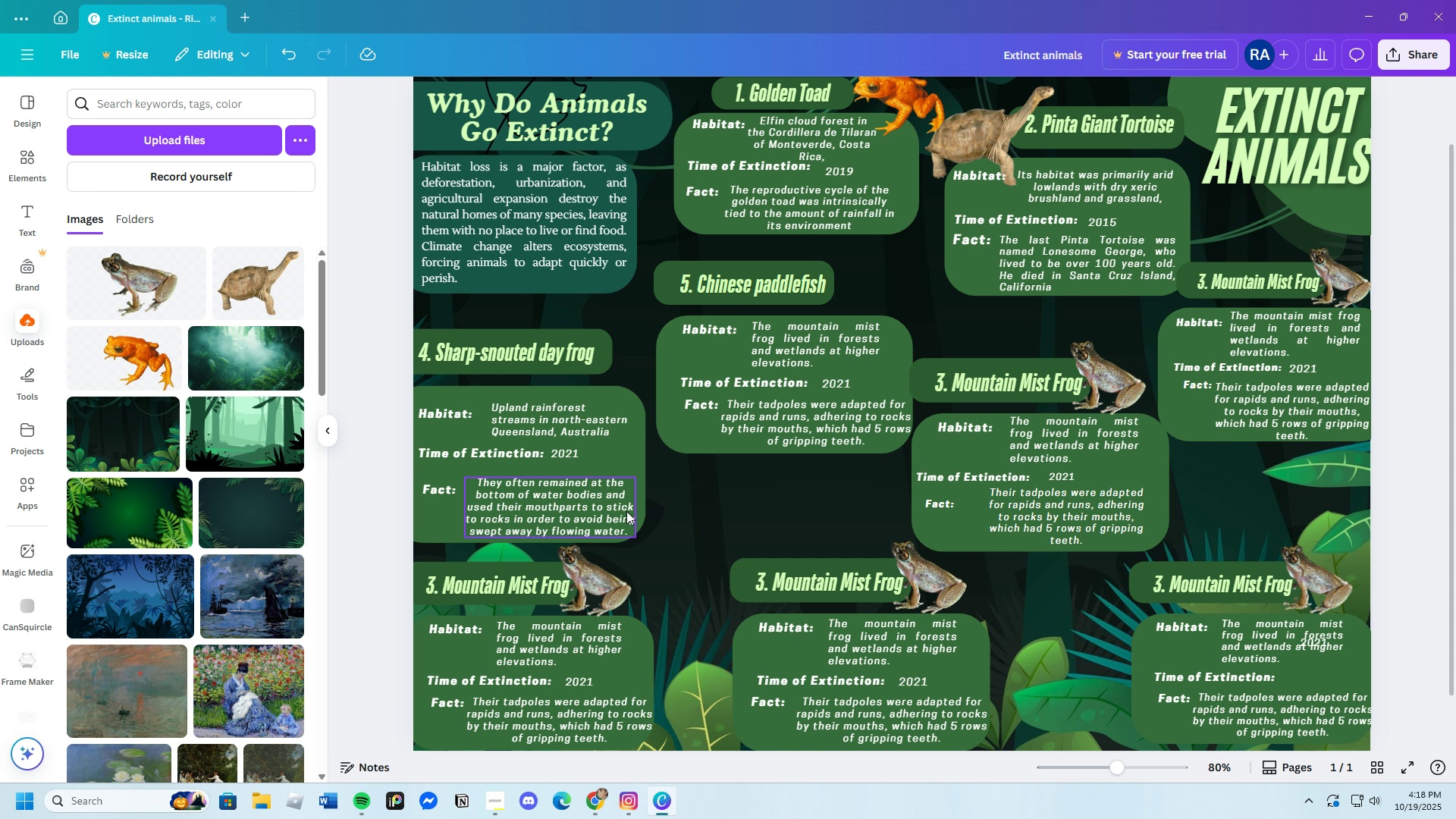 
scroll: coordinate [626, 518], scroll_direction: up, amount: 3.0
 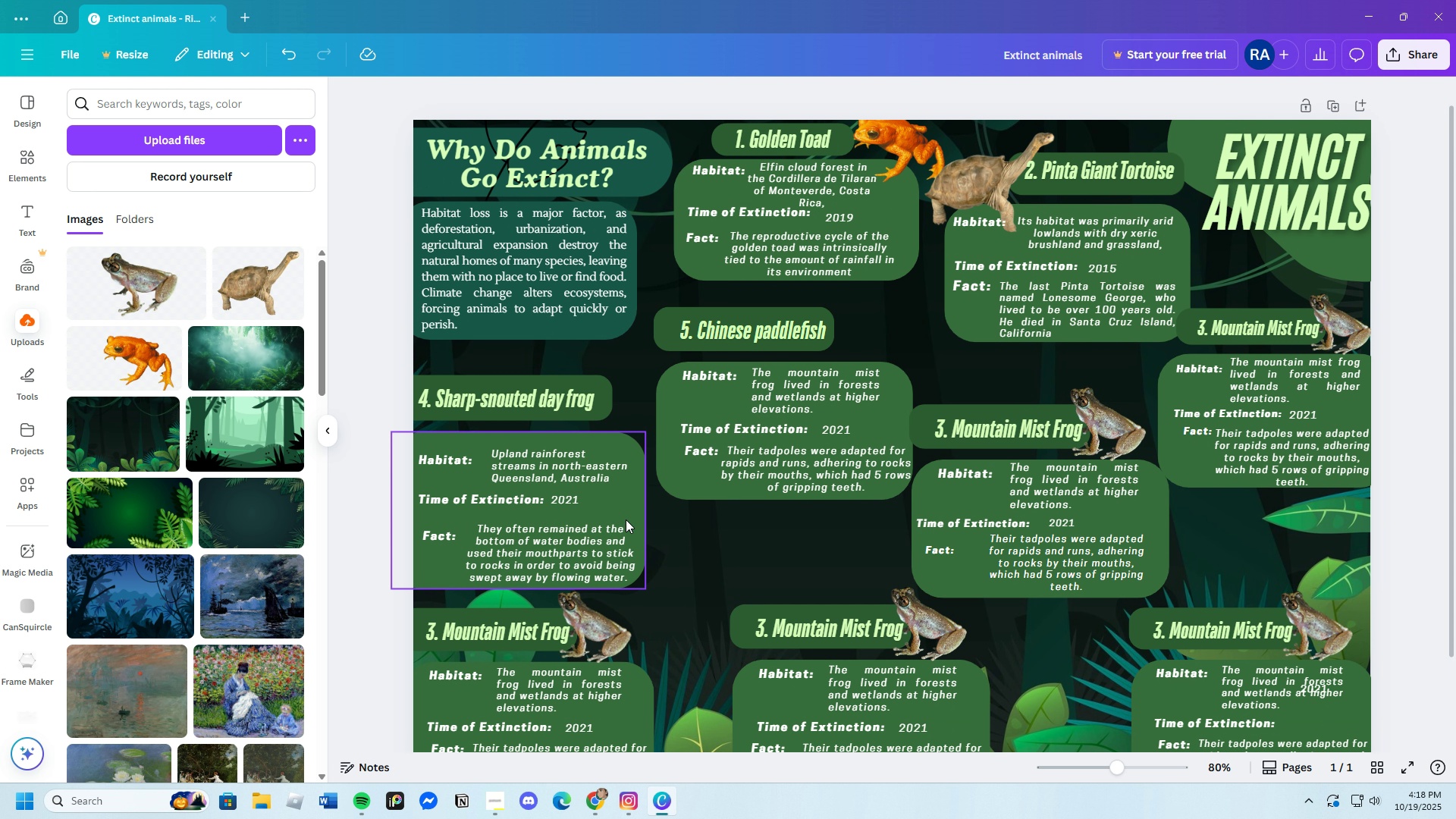 
scroll: coordinate [626, 519], scroll_direction: down, amount: 2.0
 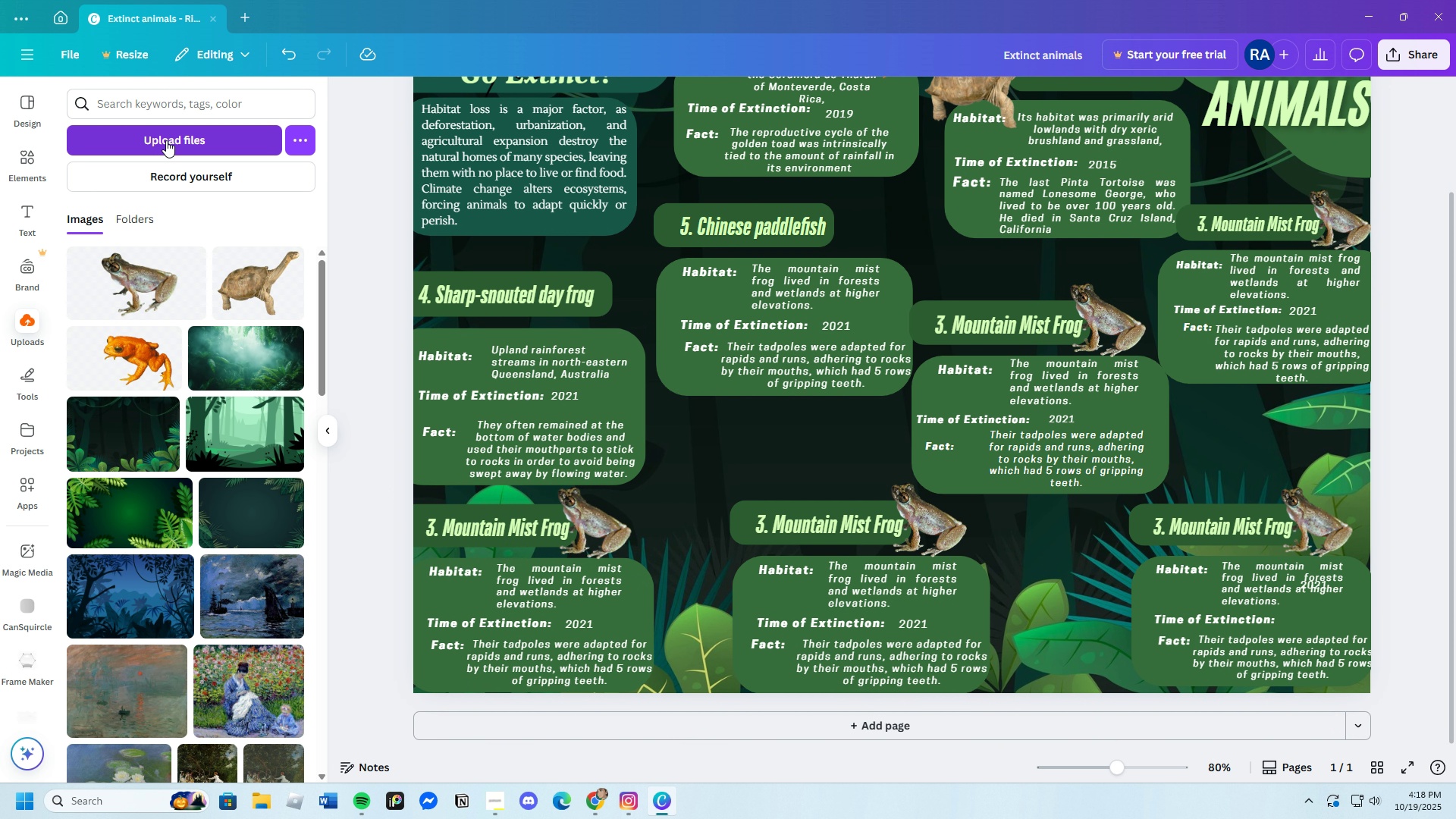 
left_click([166, 139])
 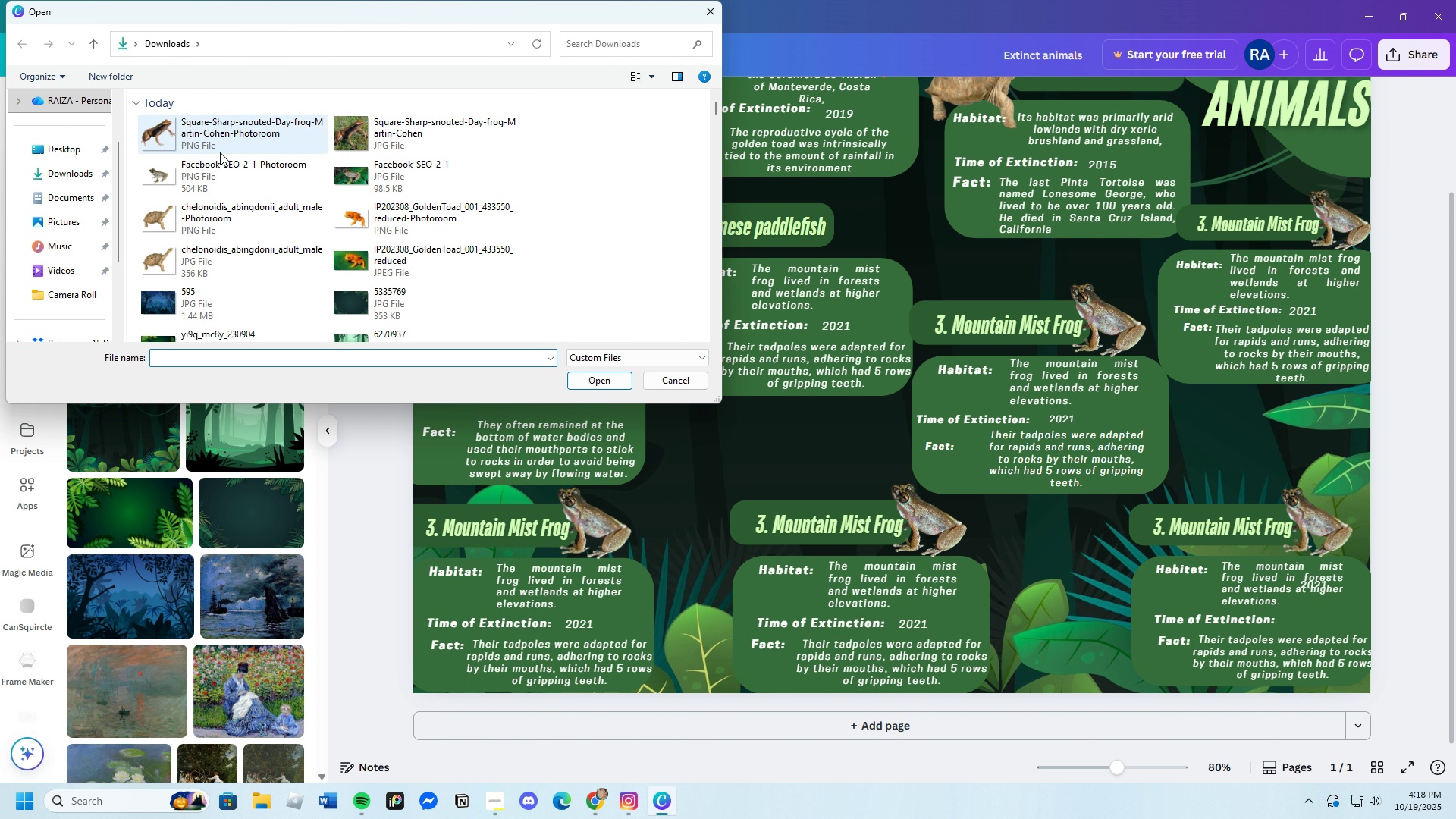 
left_click([219, 143])
 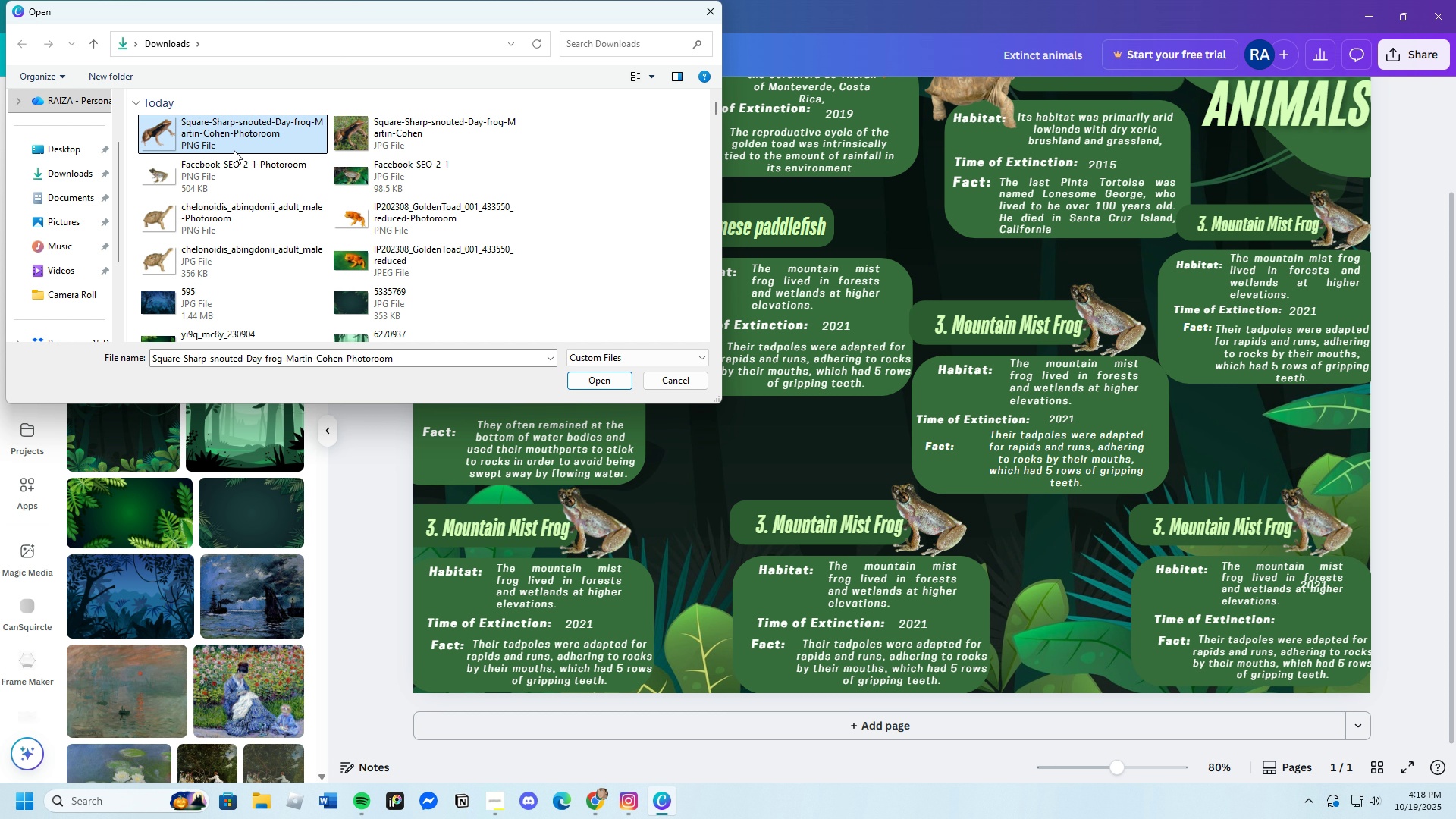 
wait(6.08)
 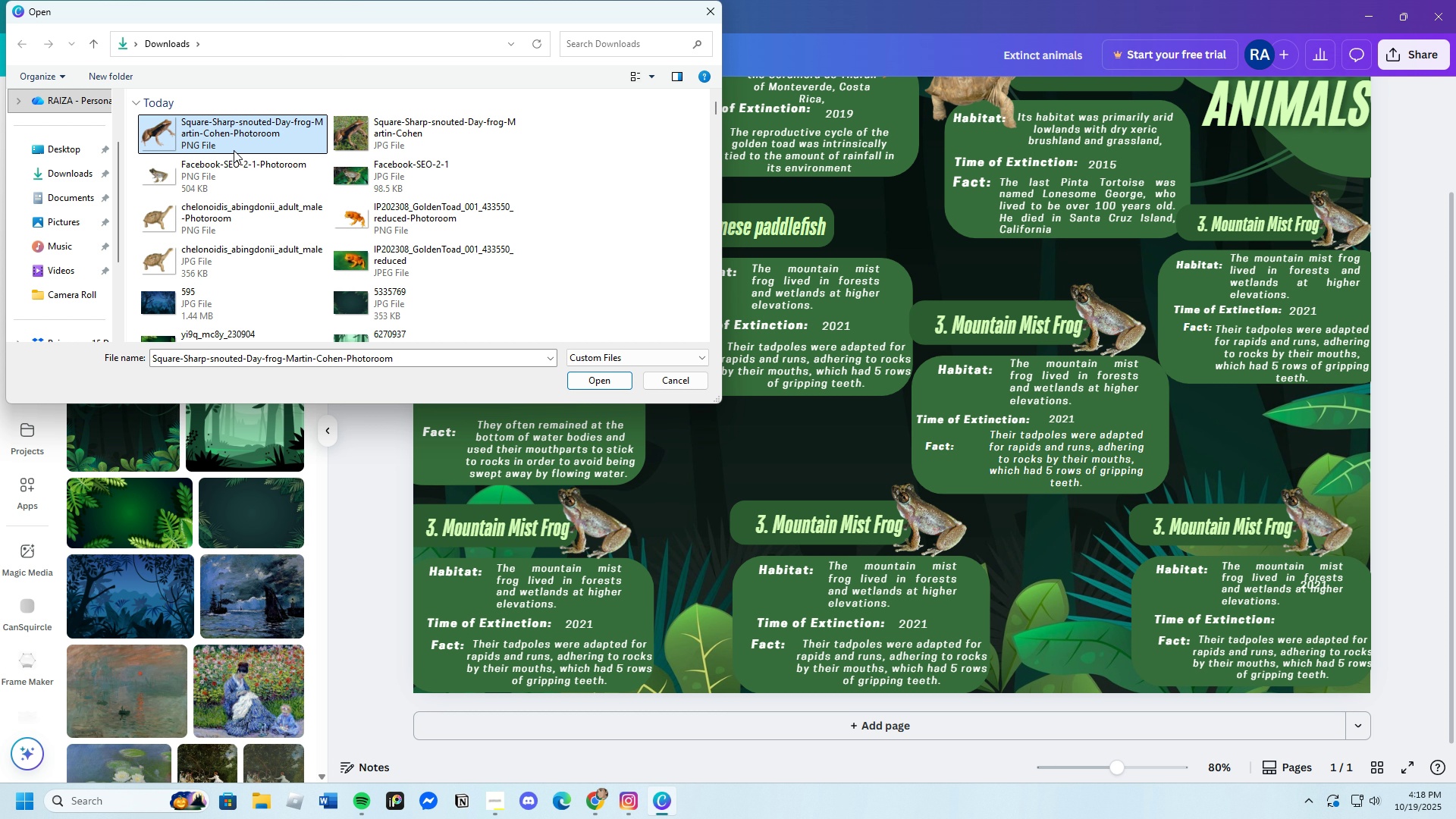 
left_click([607, 379])
 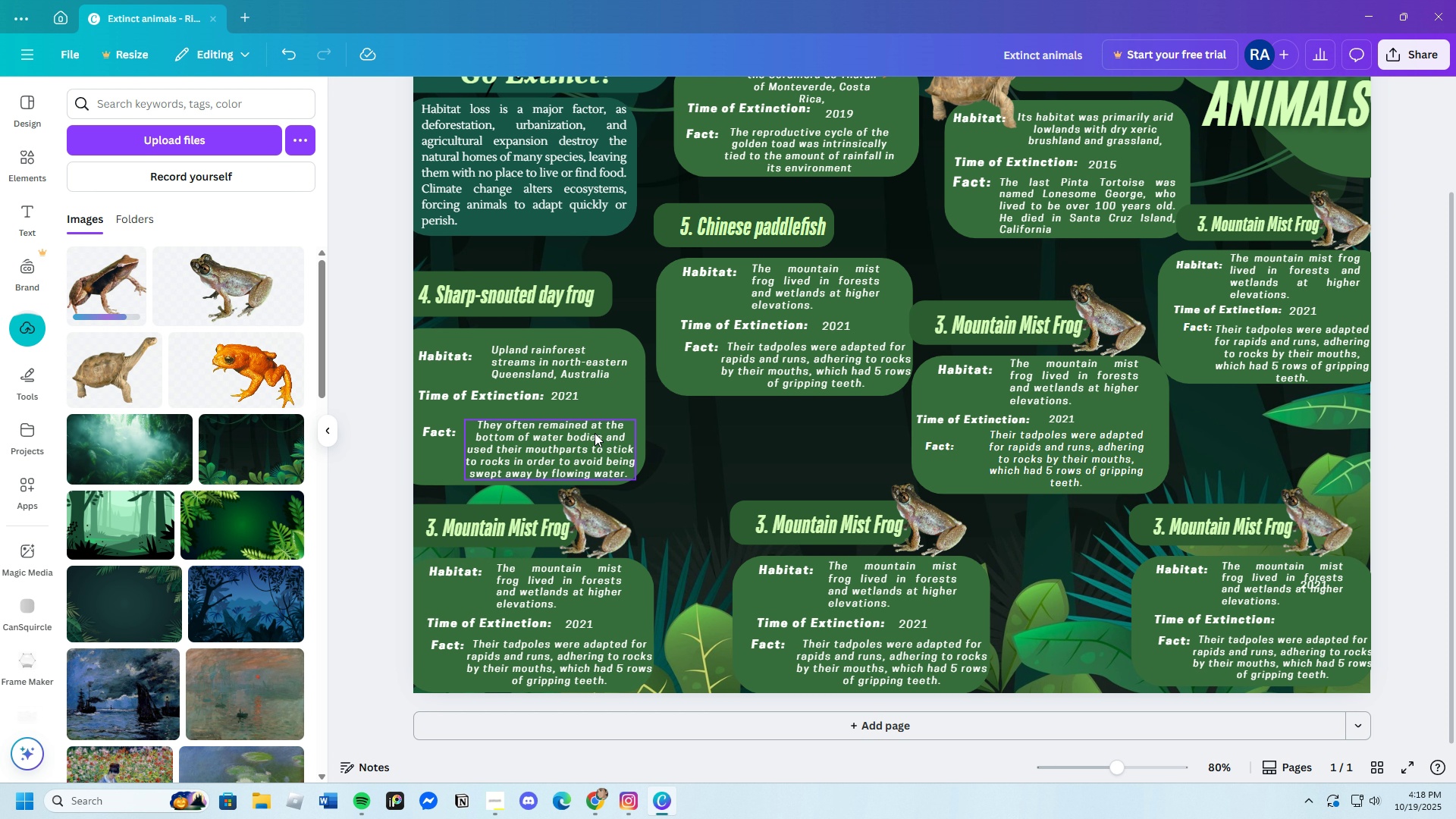 
wait(17.57)
 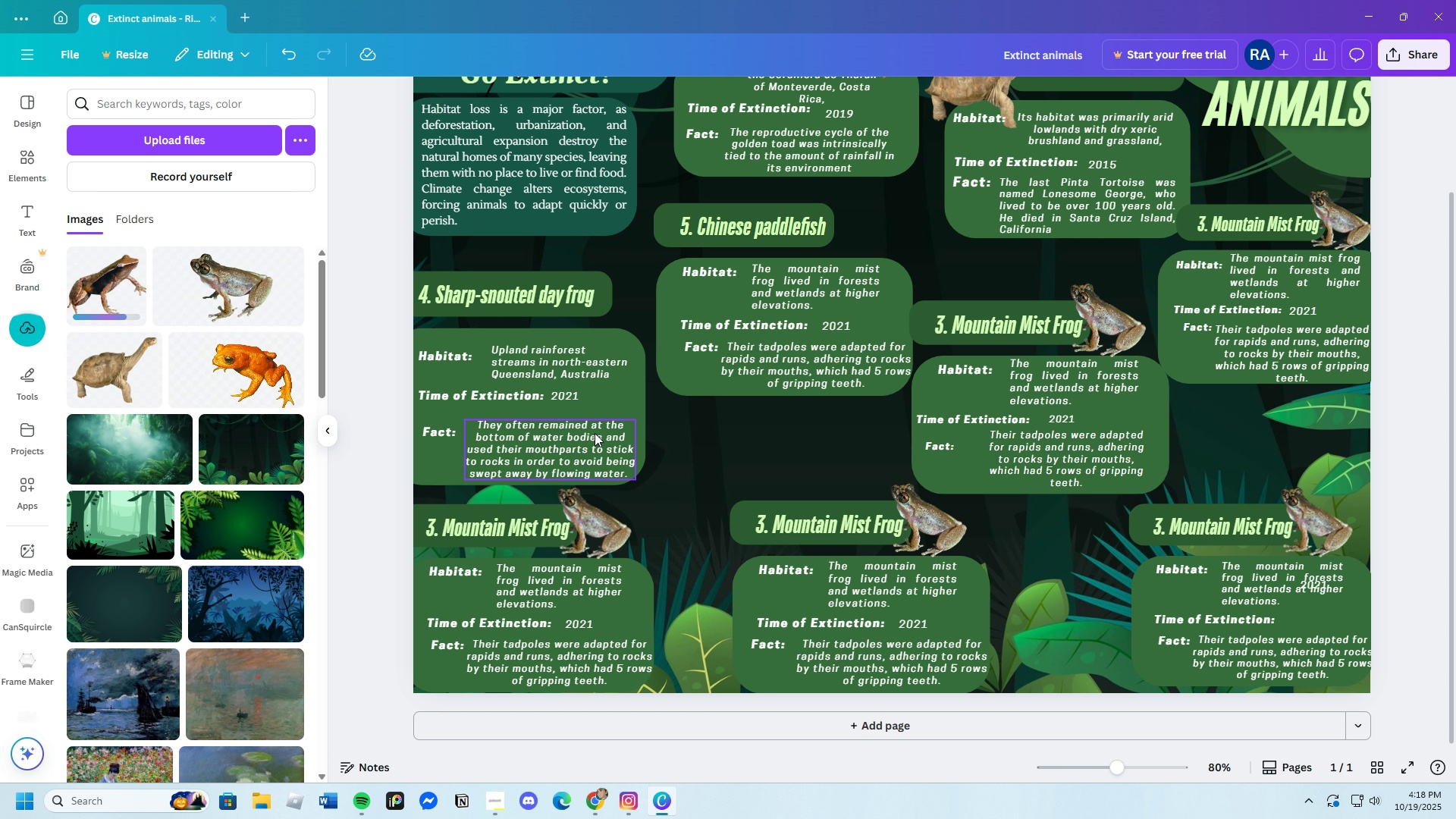 
left_click([132, 291])
 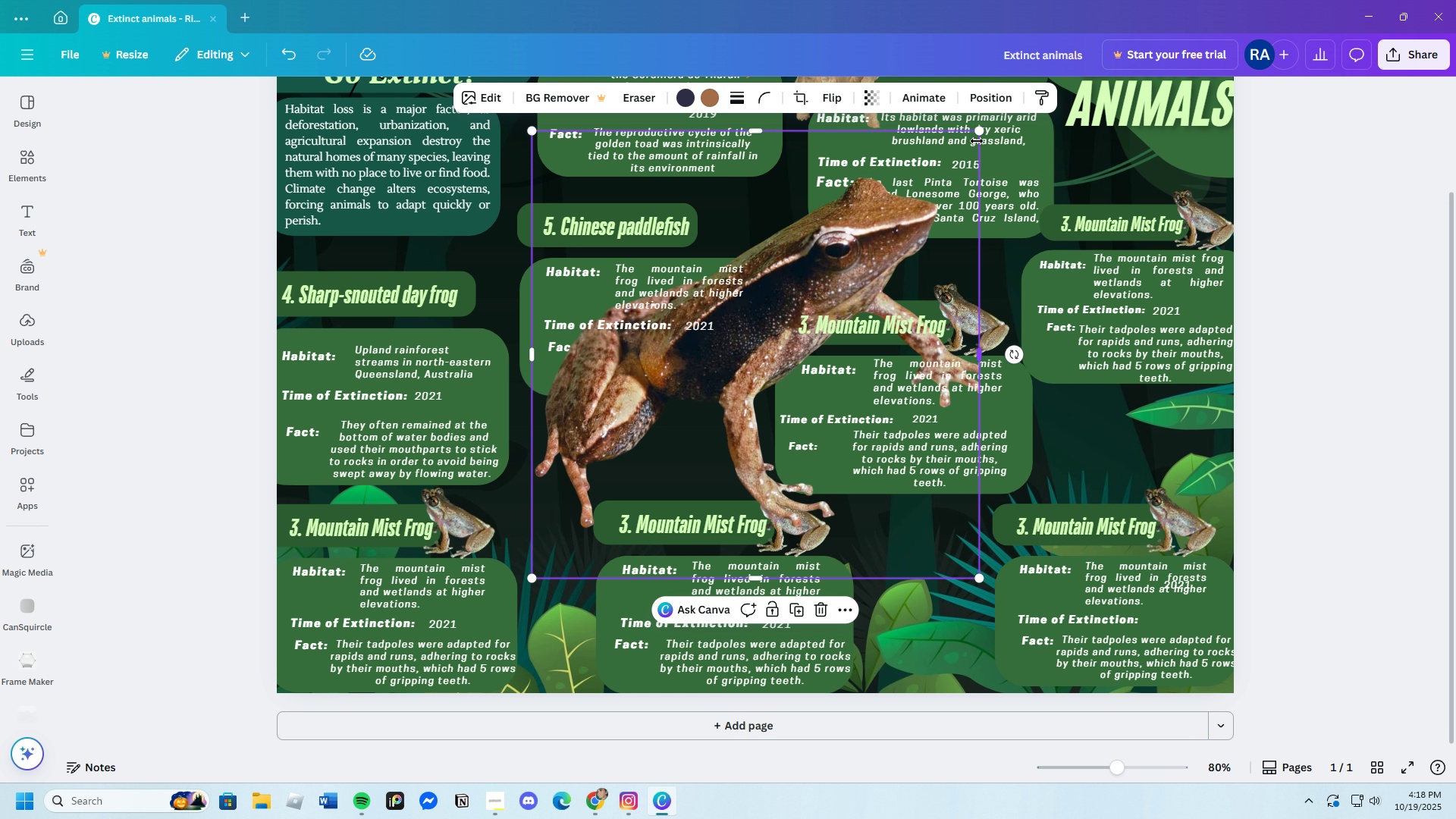 
left_click_drag(start_coordinate=[976, 128], to_coordinate=[680, 350])
 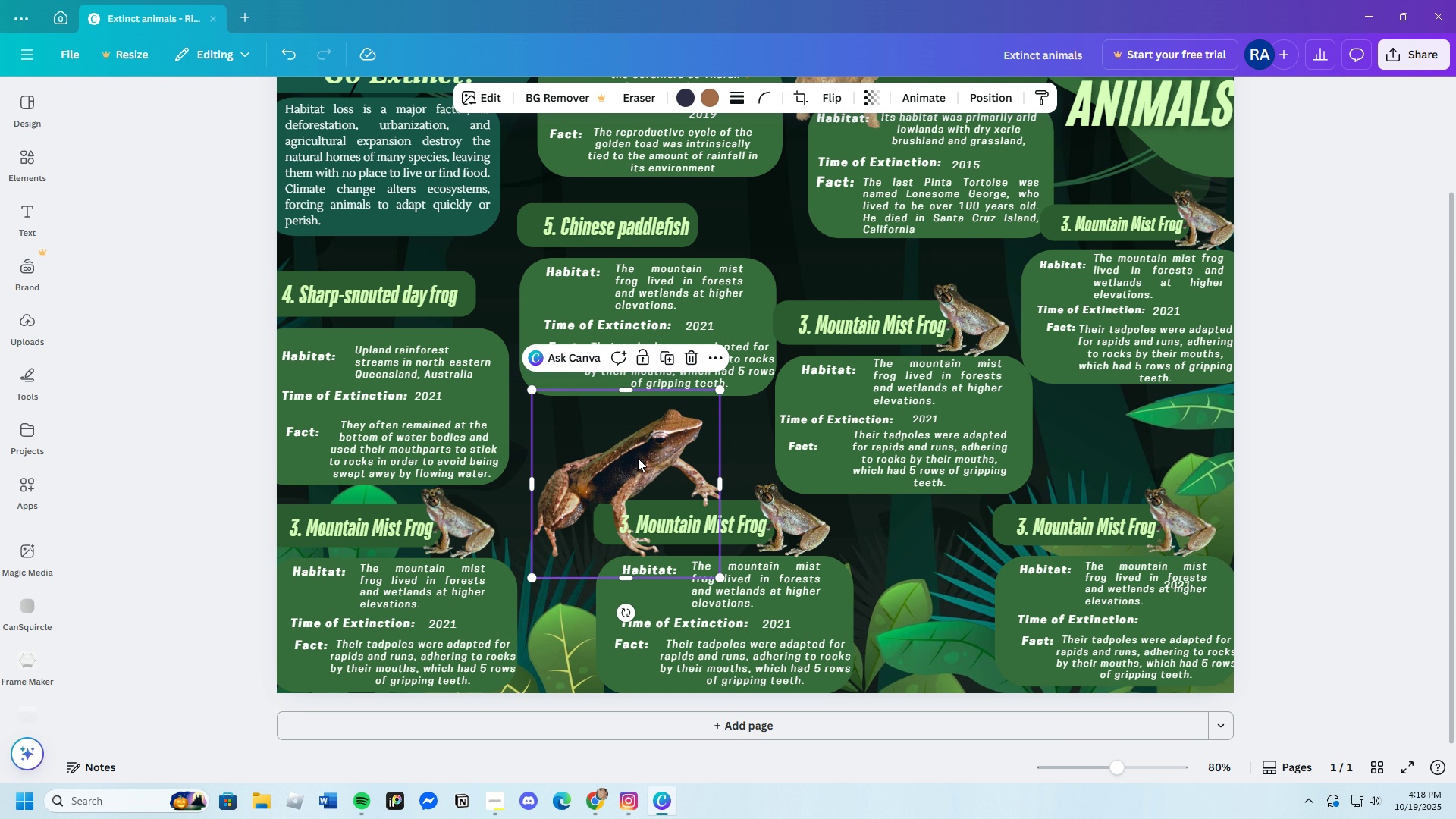 
left_click_drag(start_coordinate=[636, 459], to_coordinate=[560, 363])
 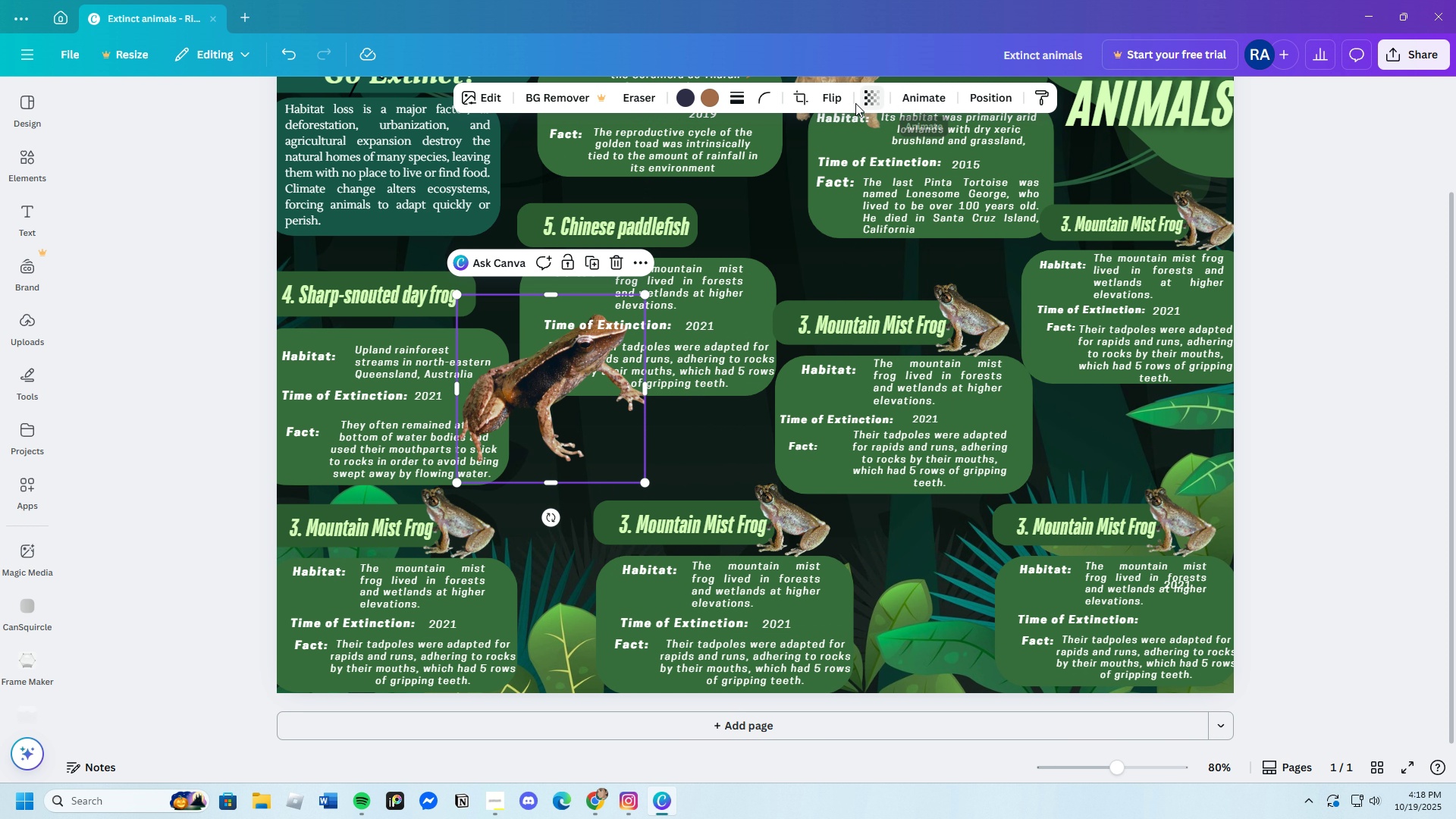 
left_click([839, 102])
 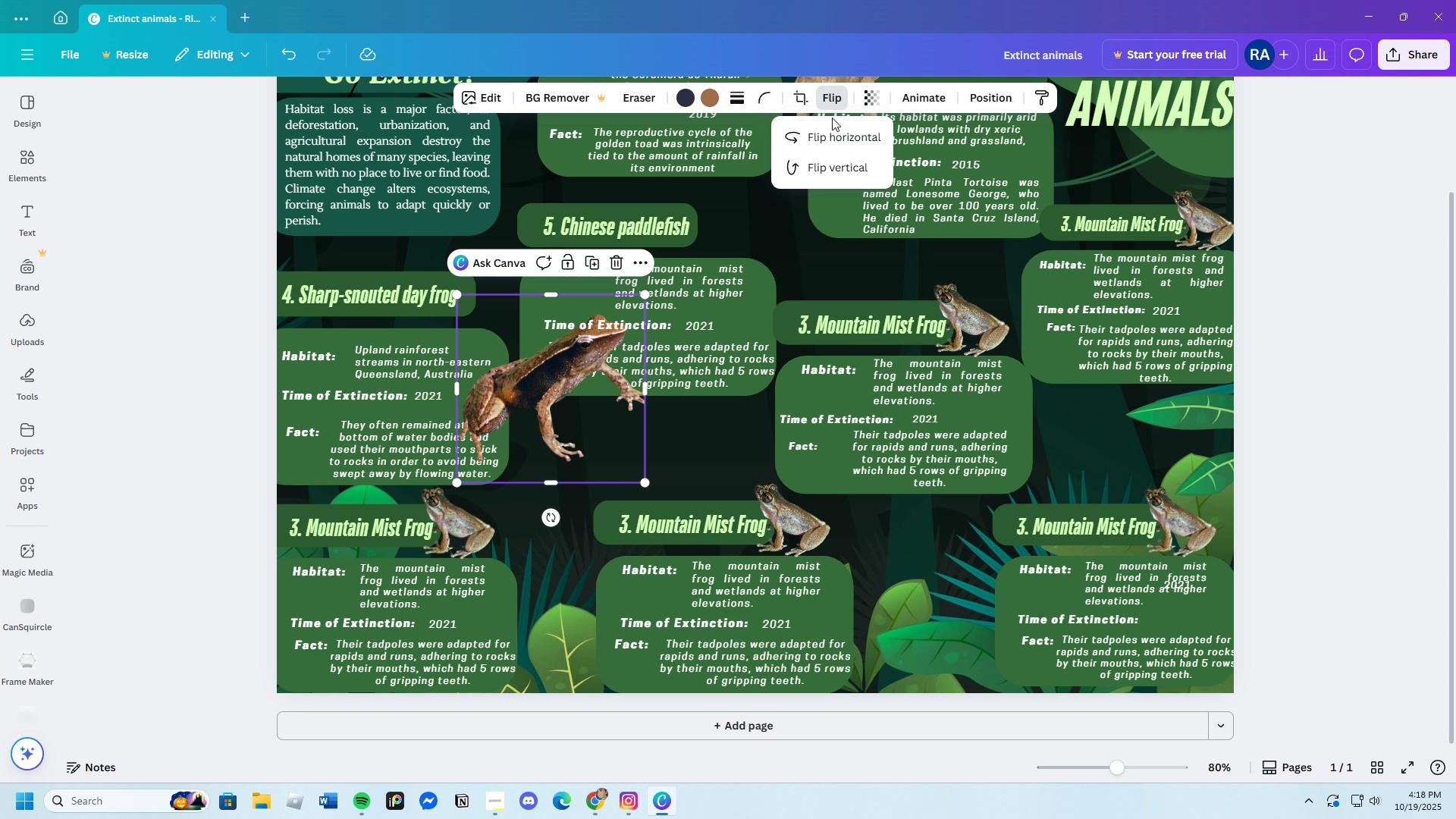 
left_click([834, 135])
 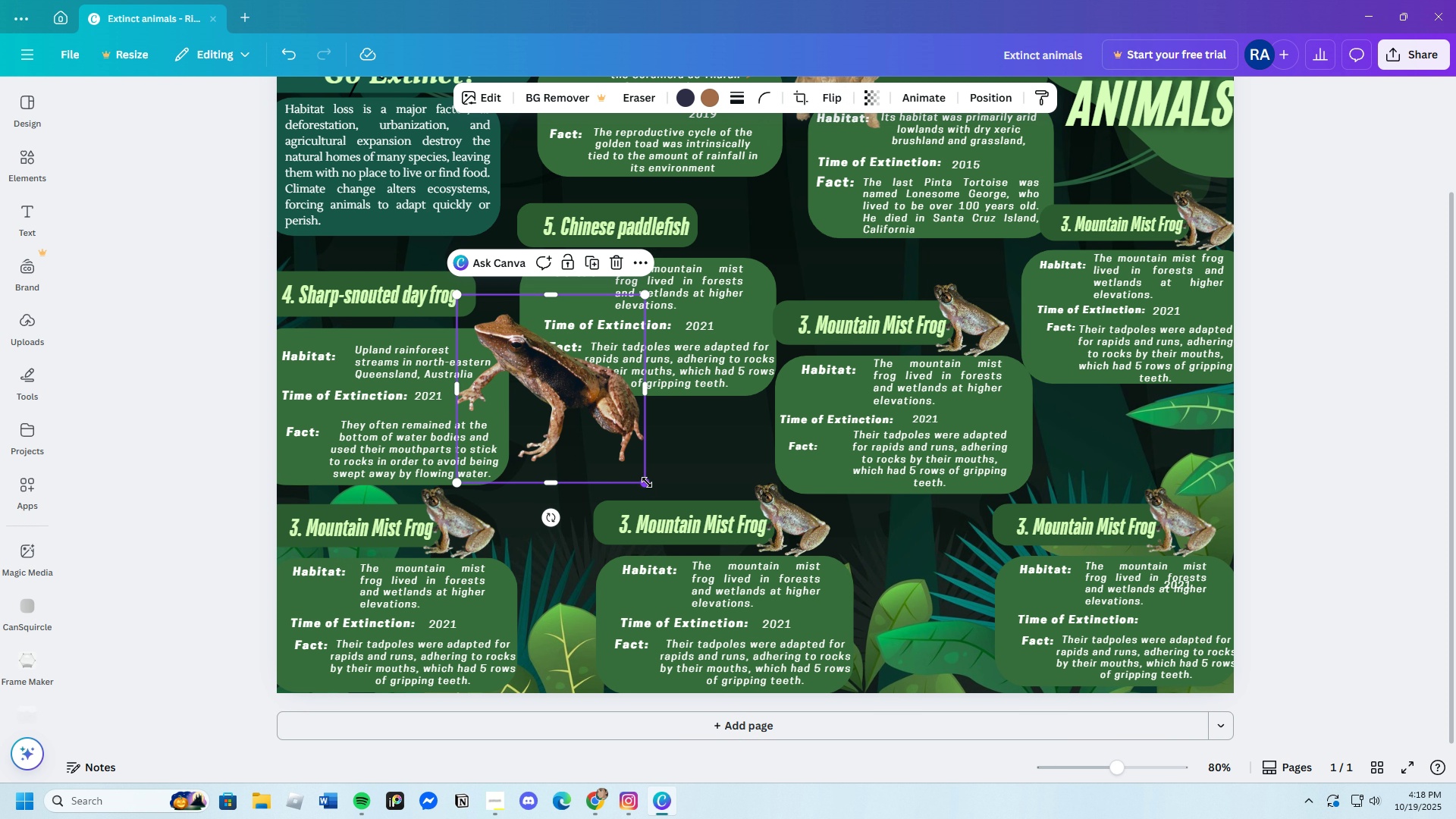 
left_click_drag(start_coordinate=[648, 483], to_coordinate=[544, 414])
 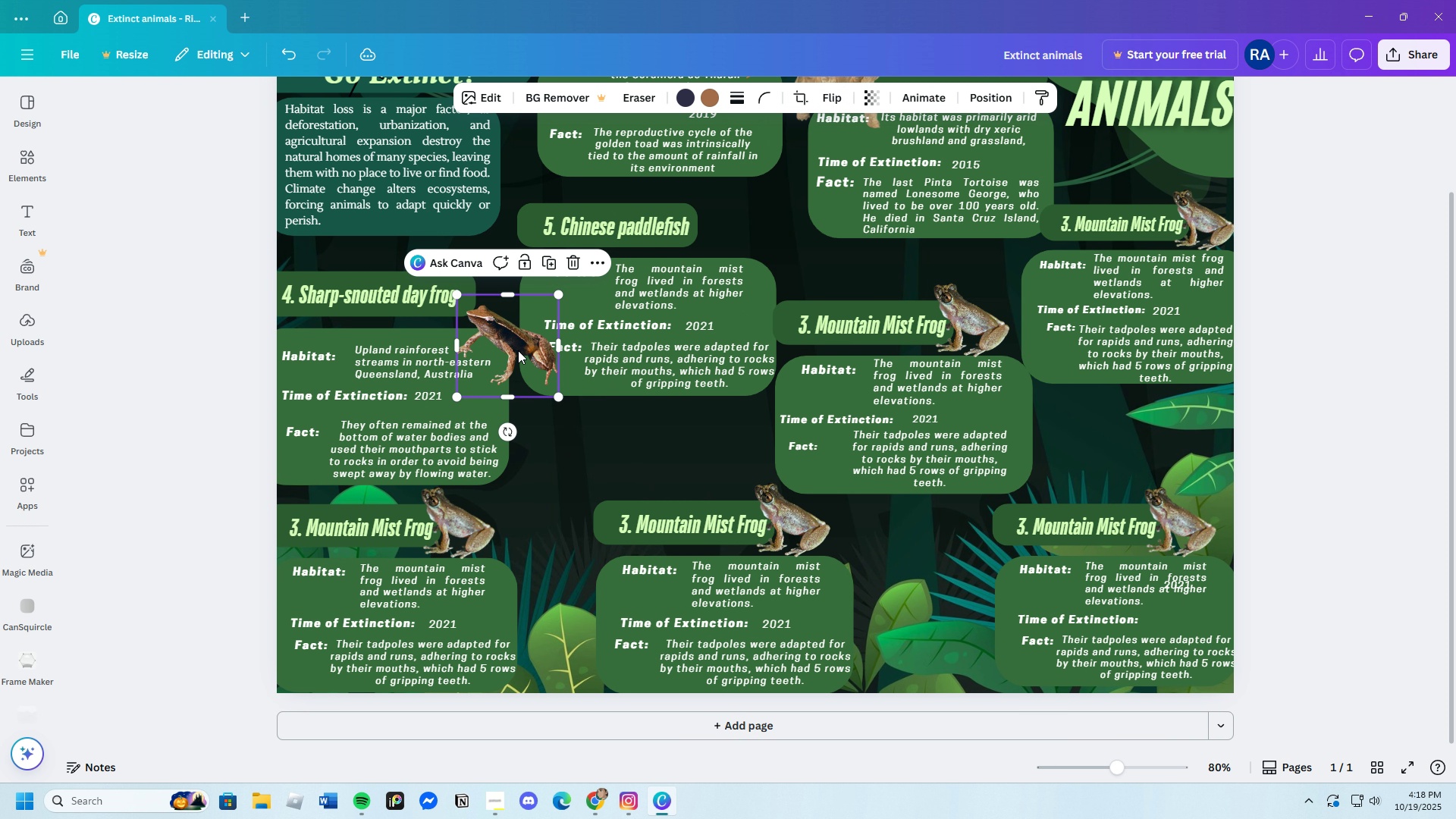 
left_click_drag(start_coordinate=[518, 354], to_coordinate=[476, 284])
 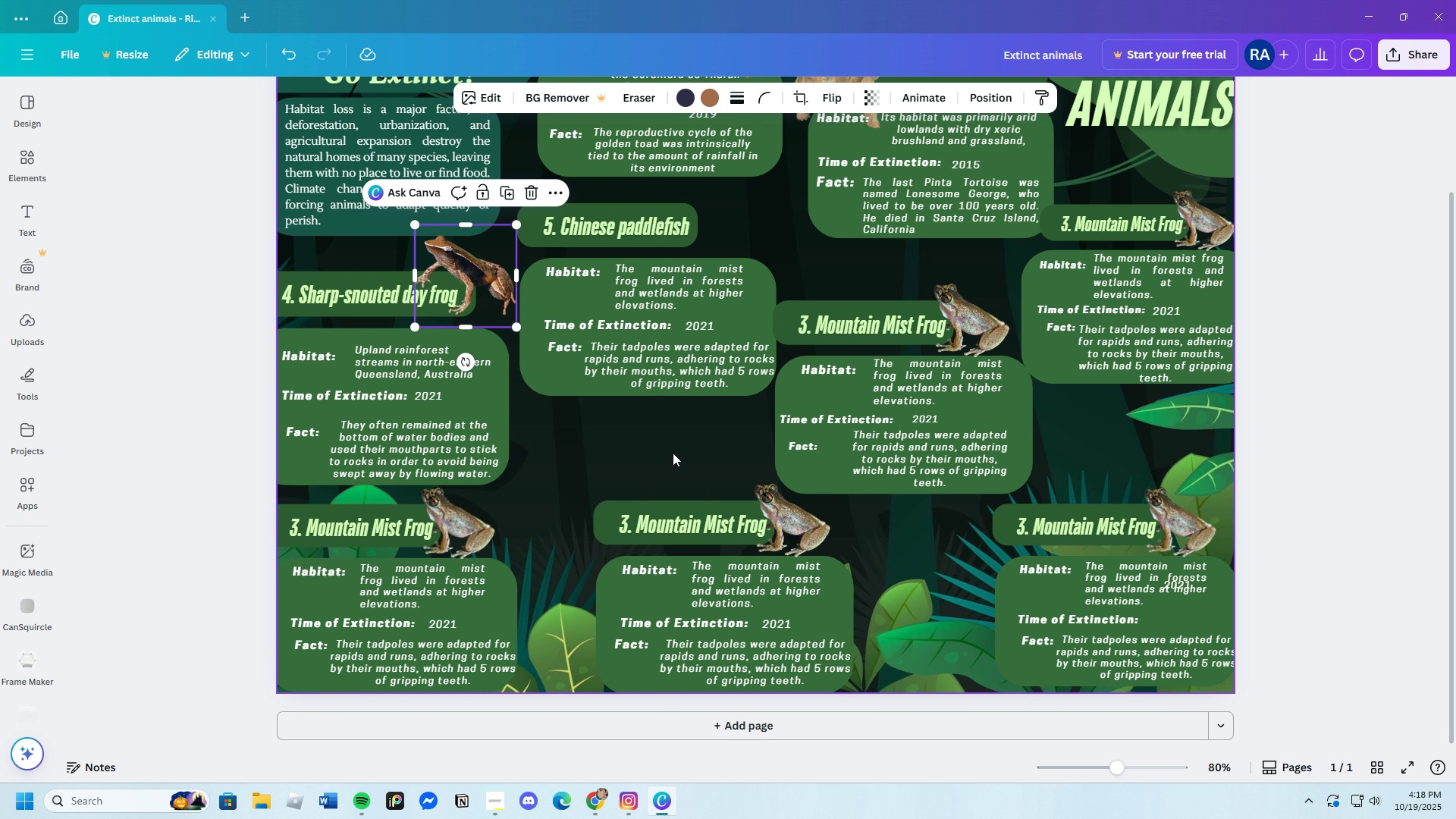 
left_click([673, 453])
 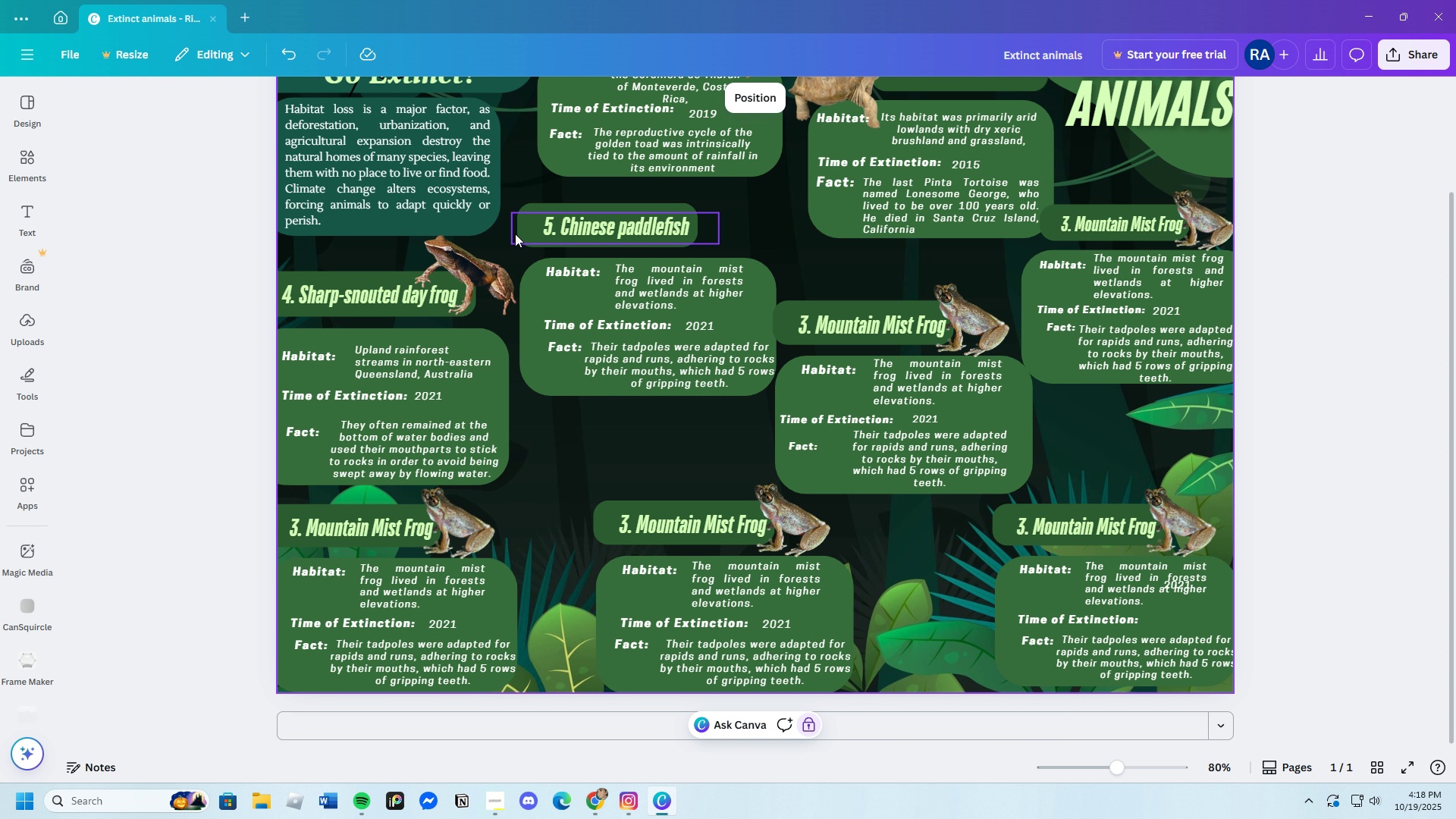 
left_click([518, 228])
 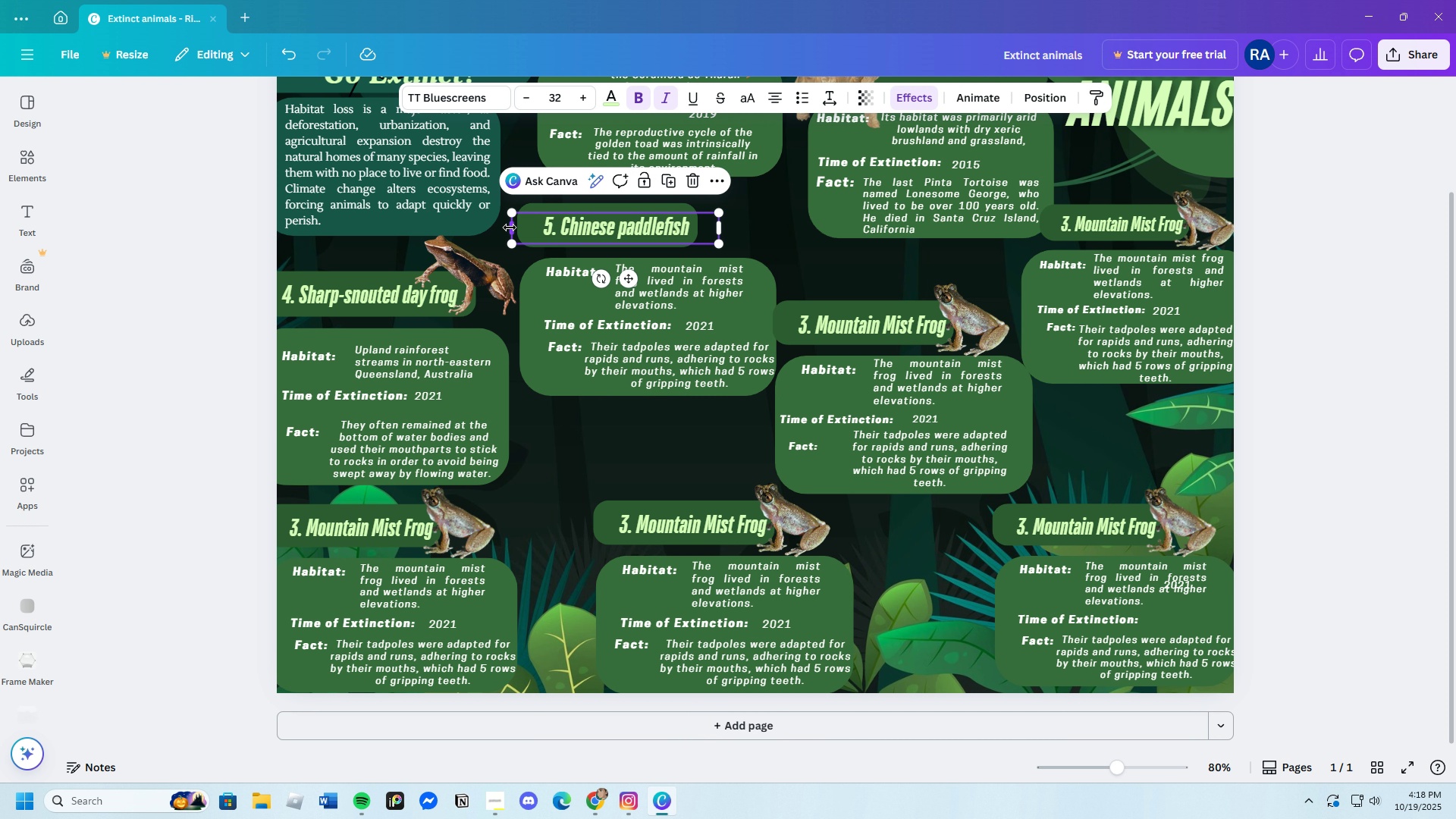 
left_click_drag(start_coordinate=[510, 228], to_coordinate=[537, 224])
 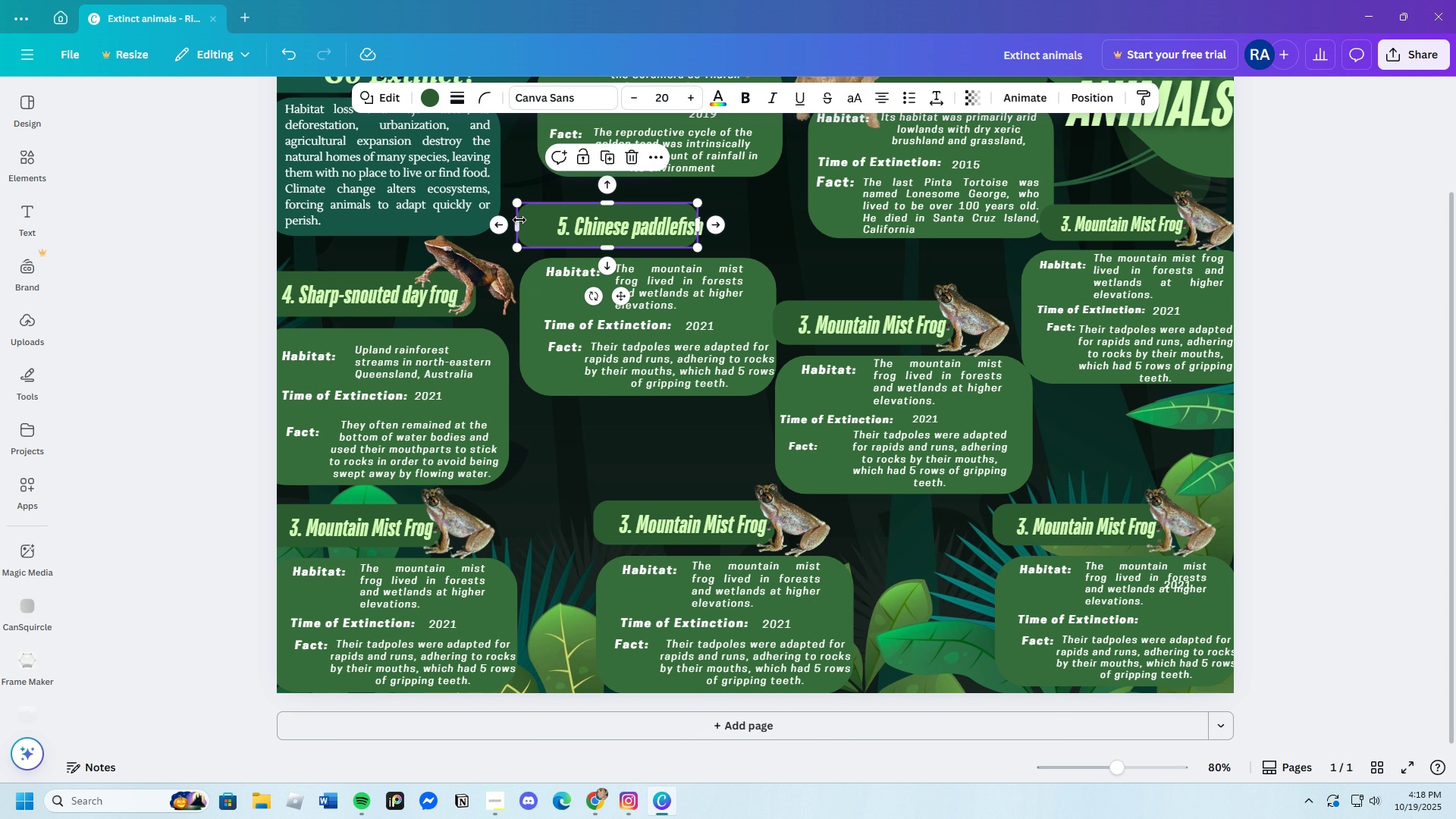 
left_click_drag(start_coordinate=[519, 220], to_coordinate=[528, 219])
 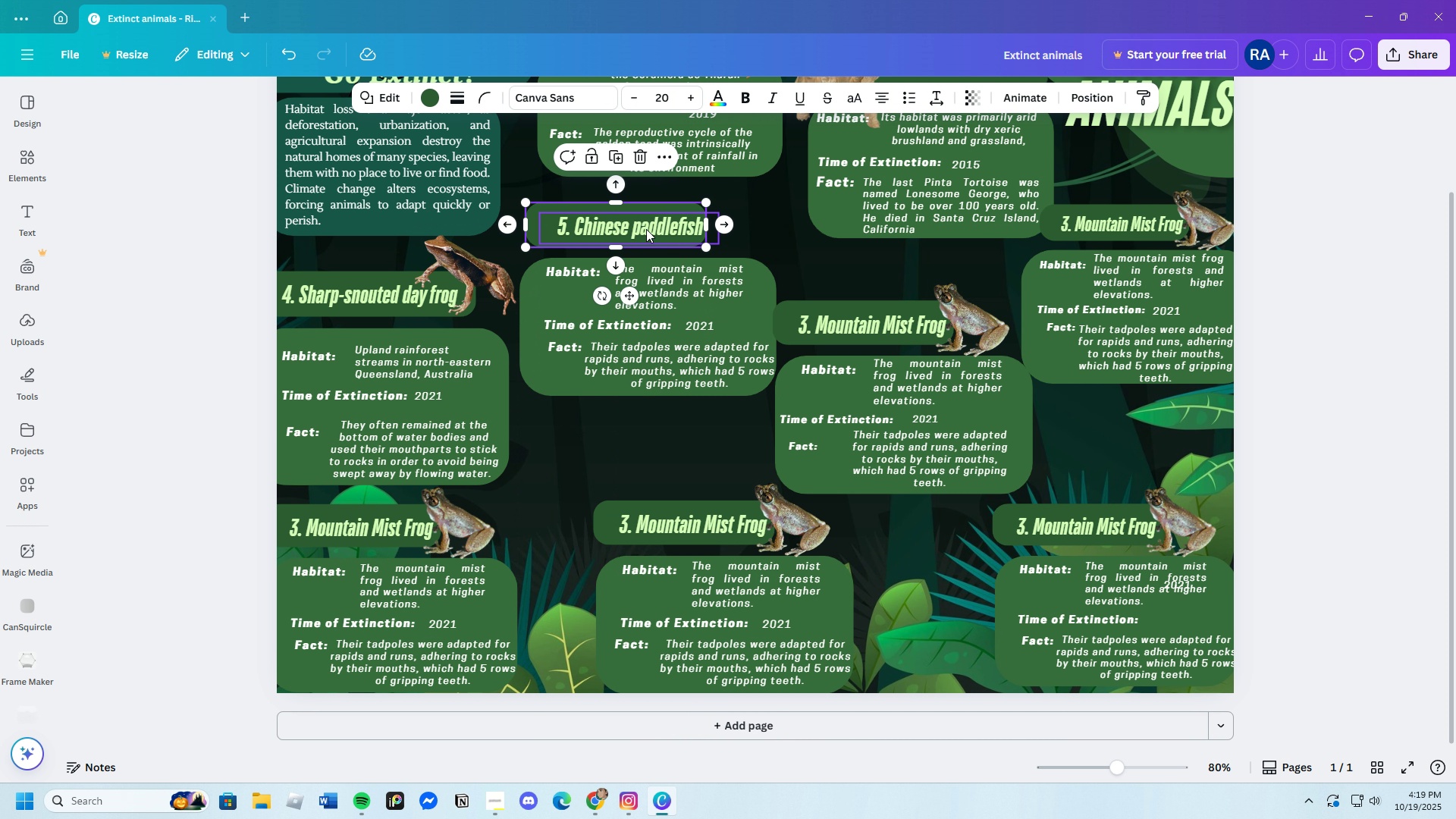 
left_click([646, 229])
 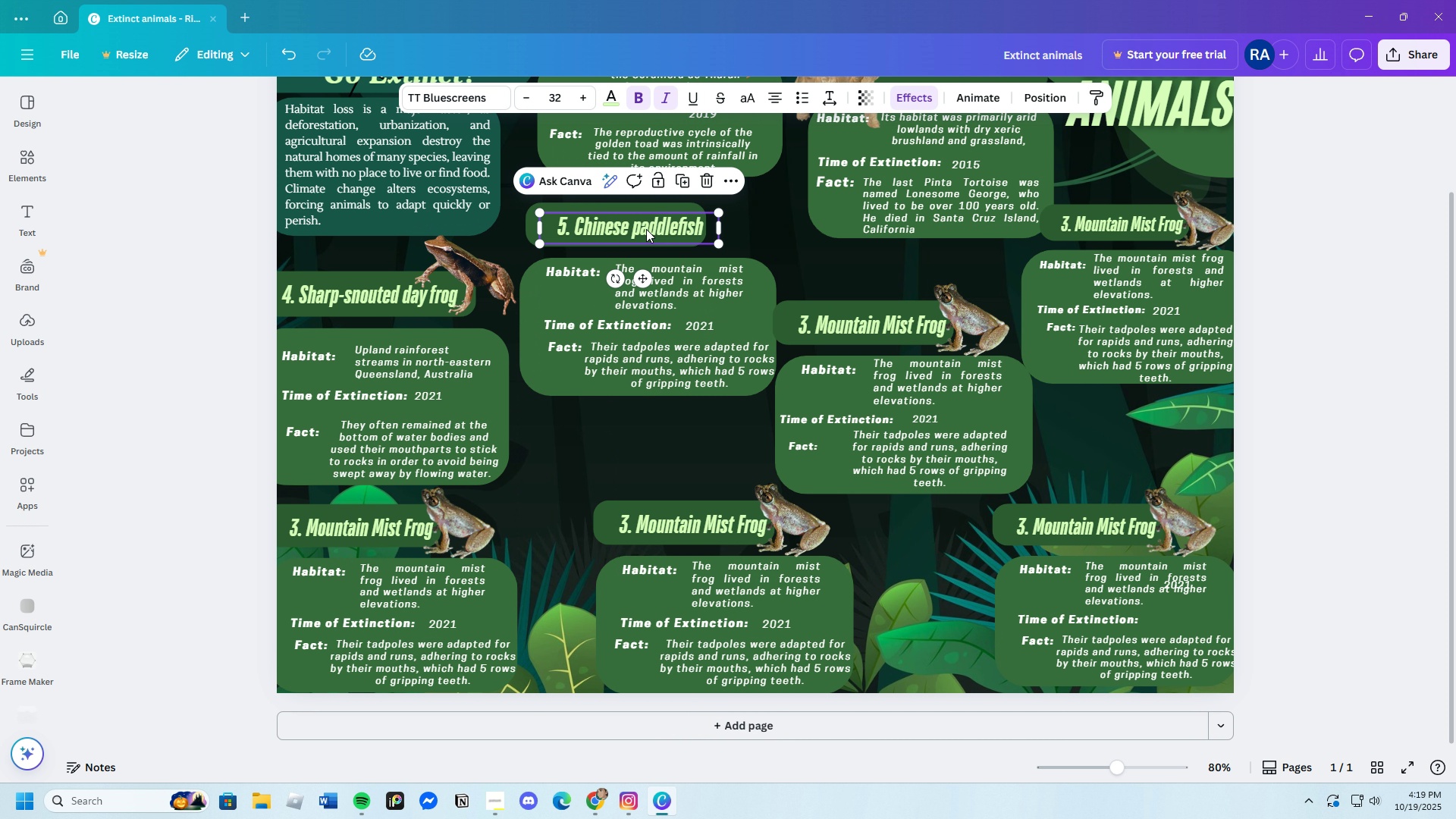 
left_click_drag(start_coordinate=[646, 229], to_coordinate=[626, 225])
 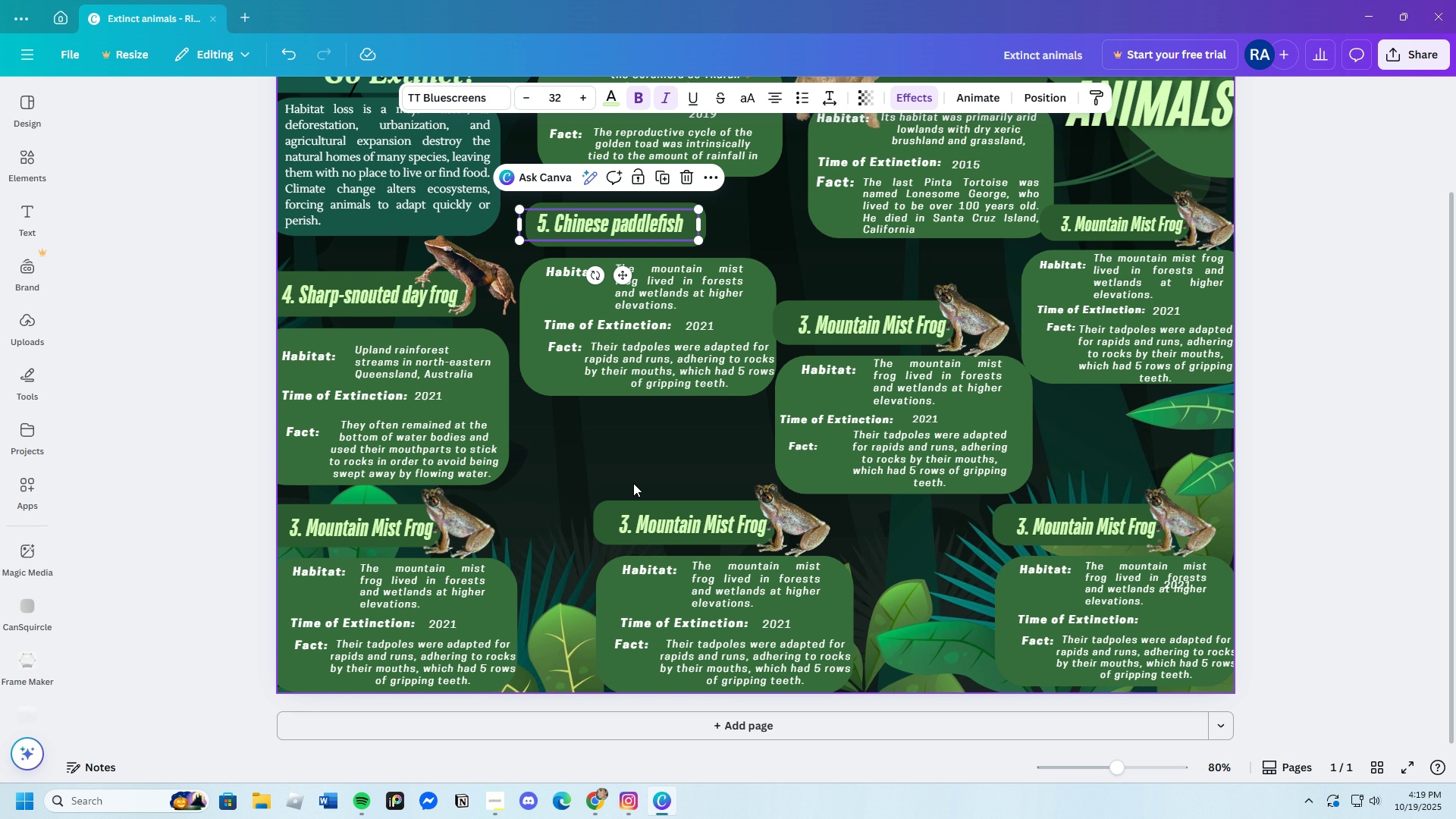 
left_click([633, 483])
 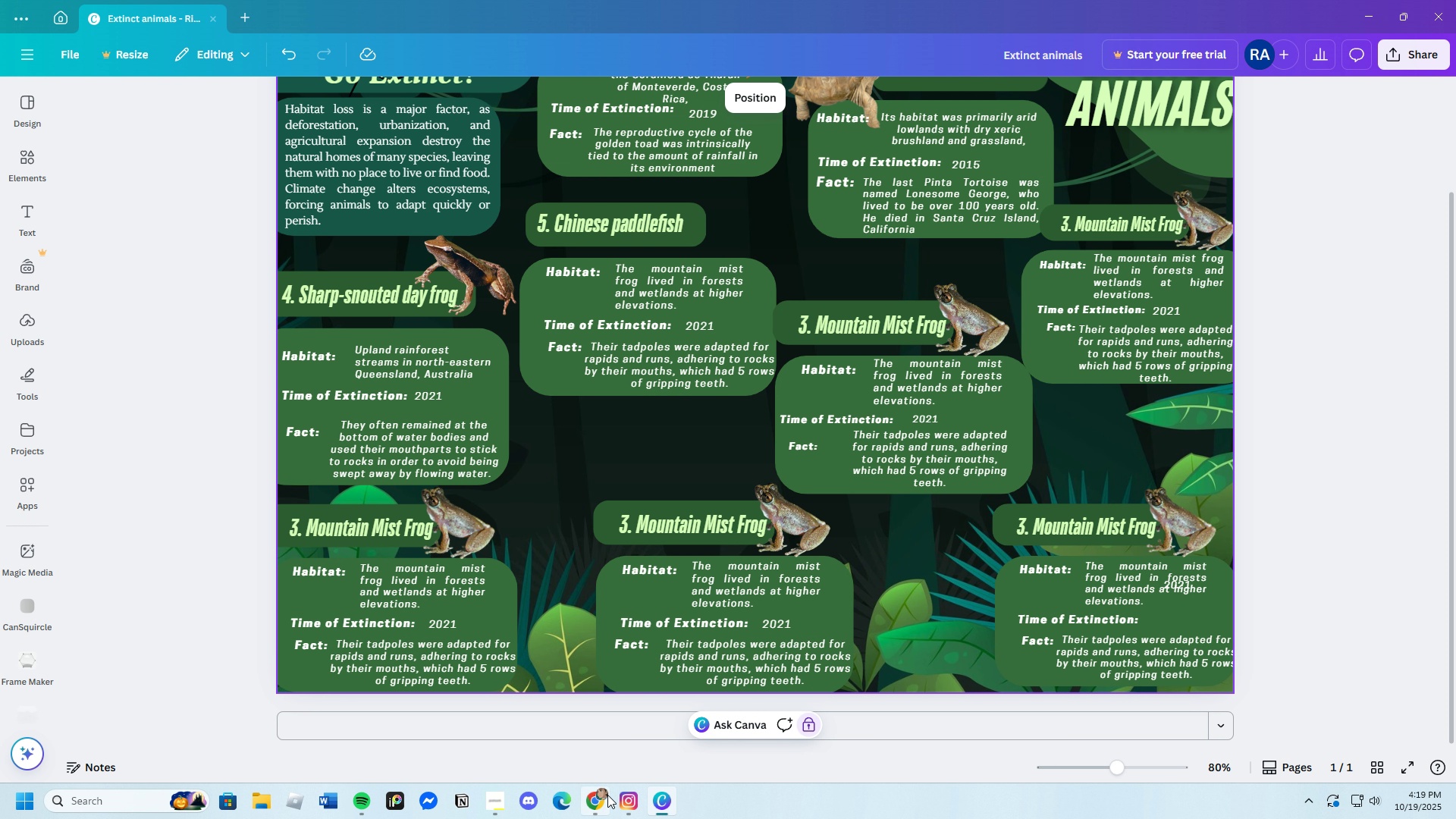 
left_click([597, 809])
 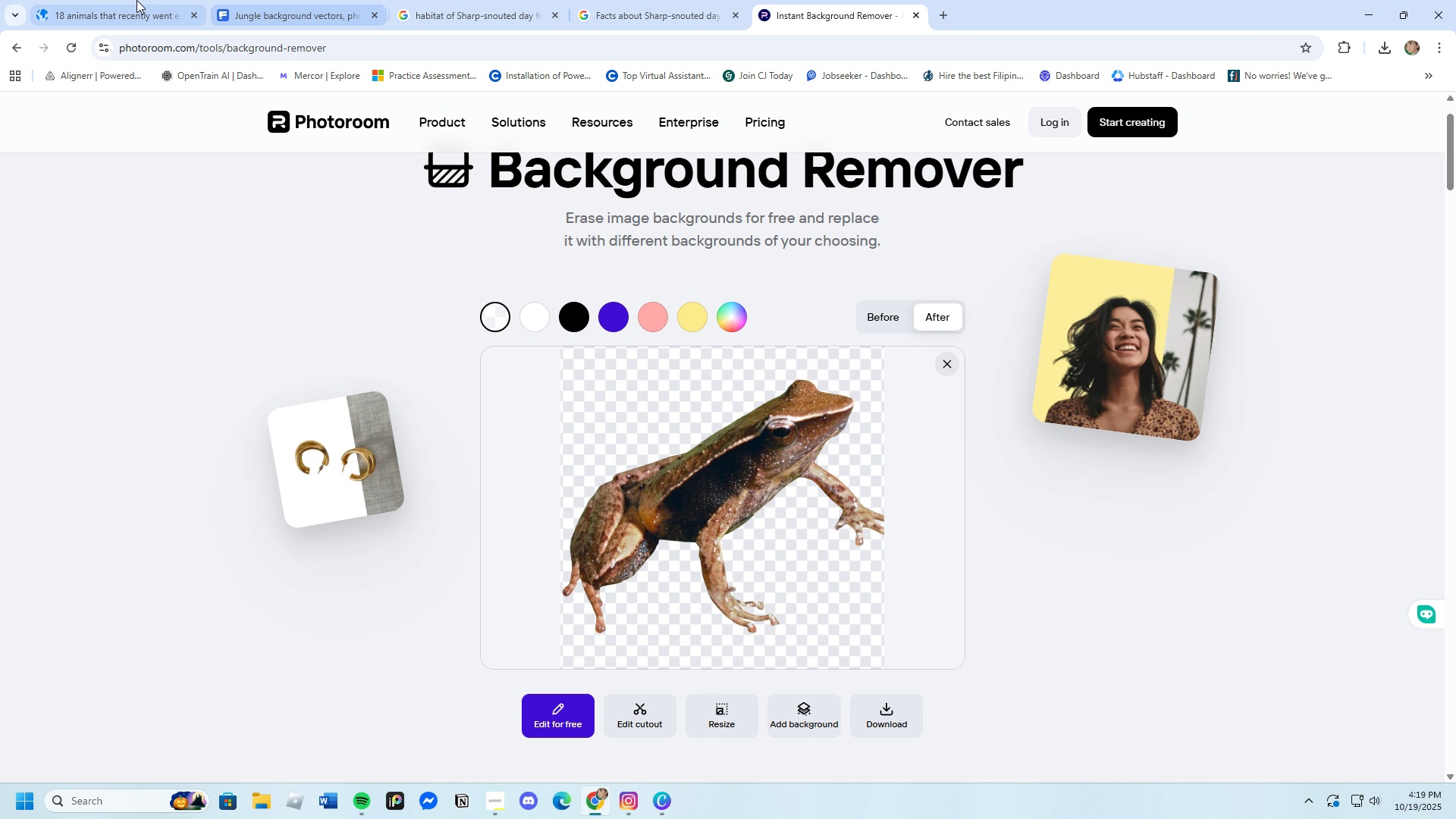 
left_click([133, 4])
 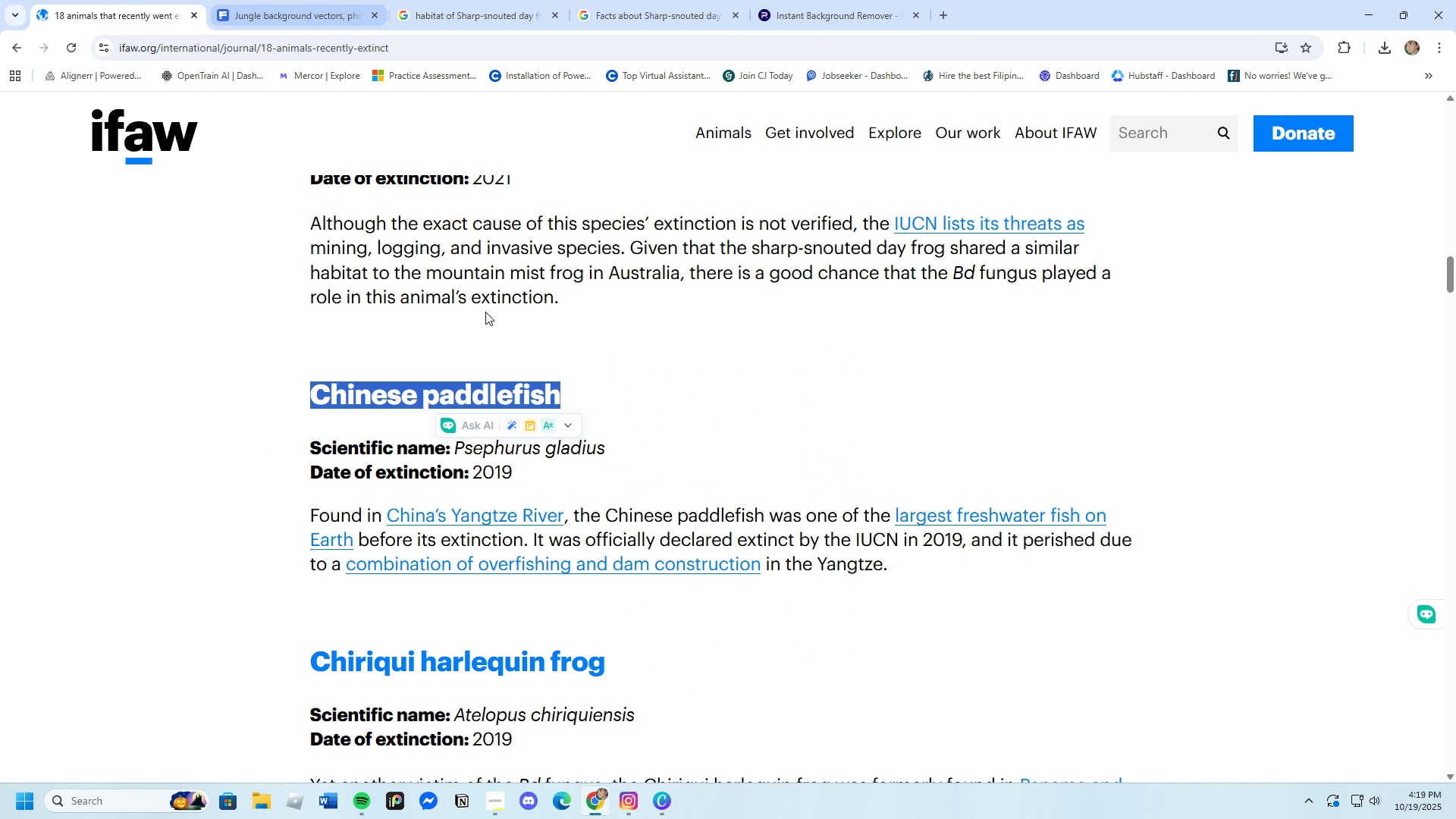 
scroll: coordinate [554, 544], scroll_direction: down, amount: 2.0
 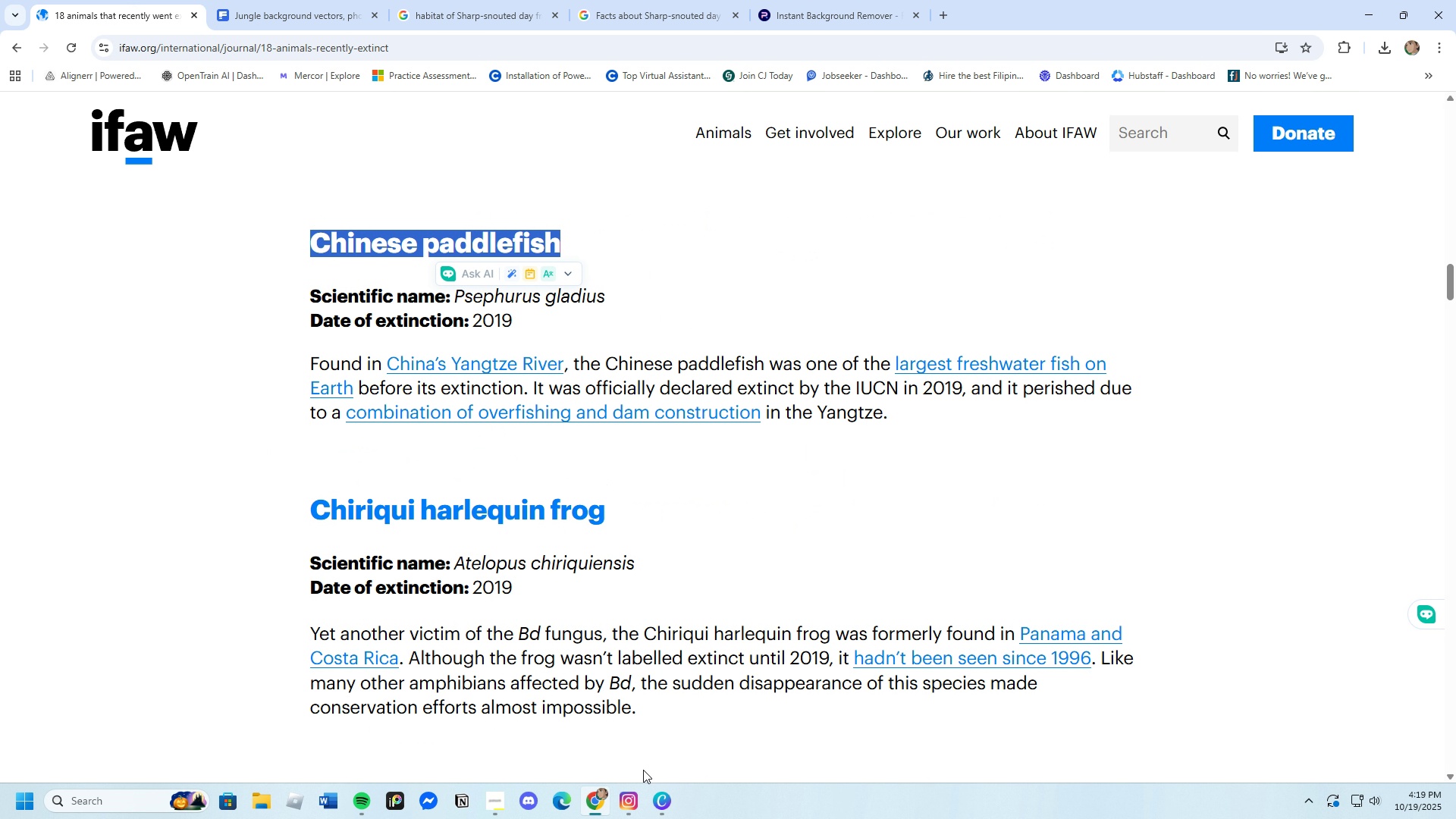 
left_click([662, 808])
 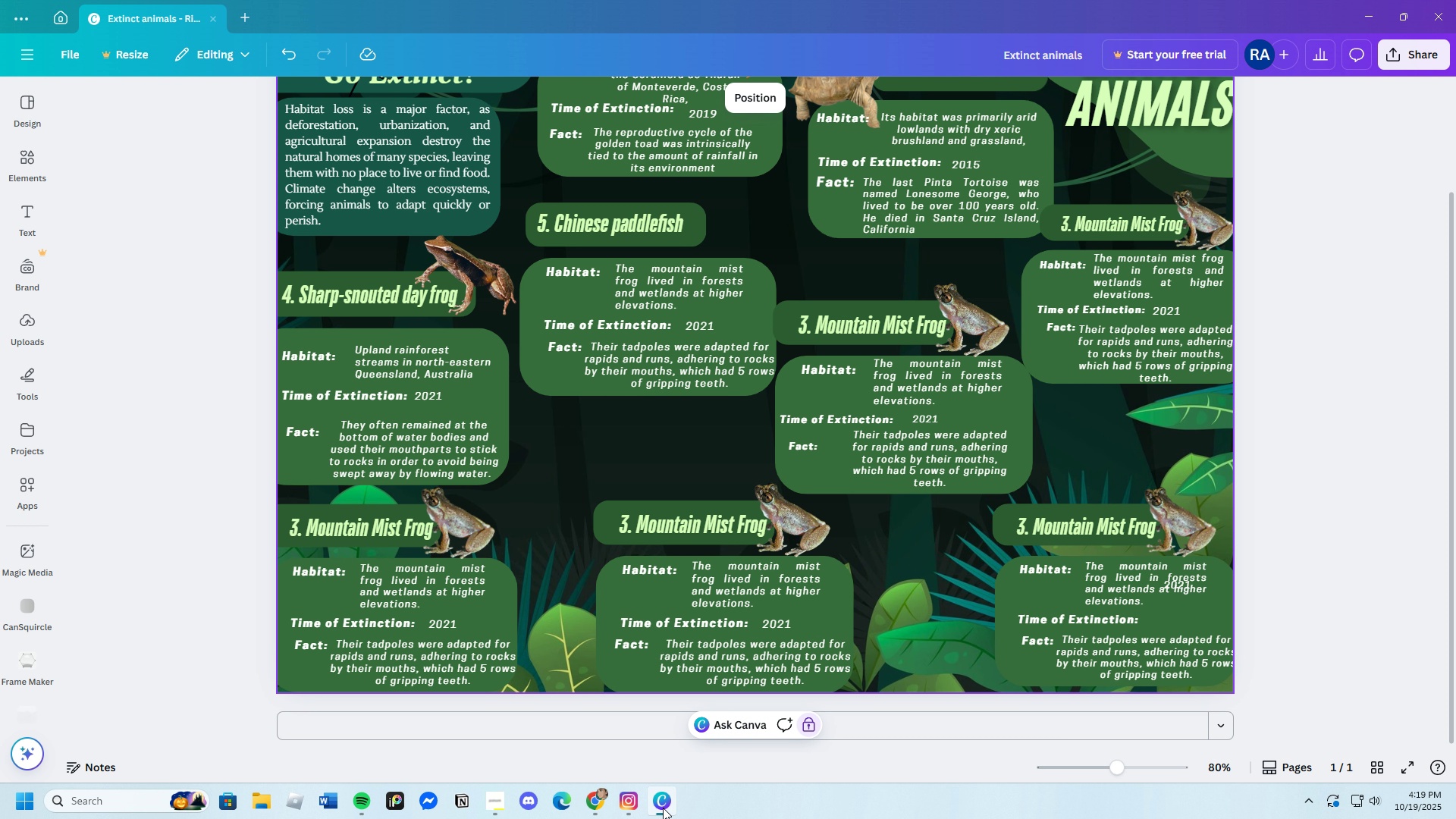 
left_click([663, 808])
 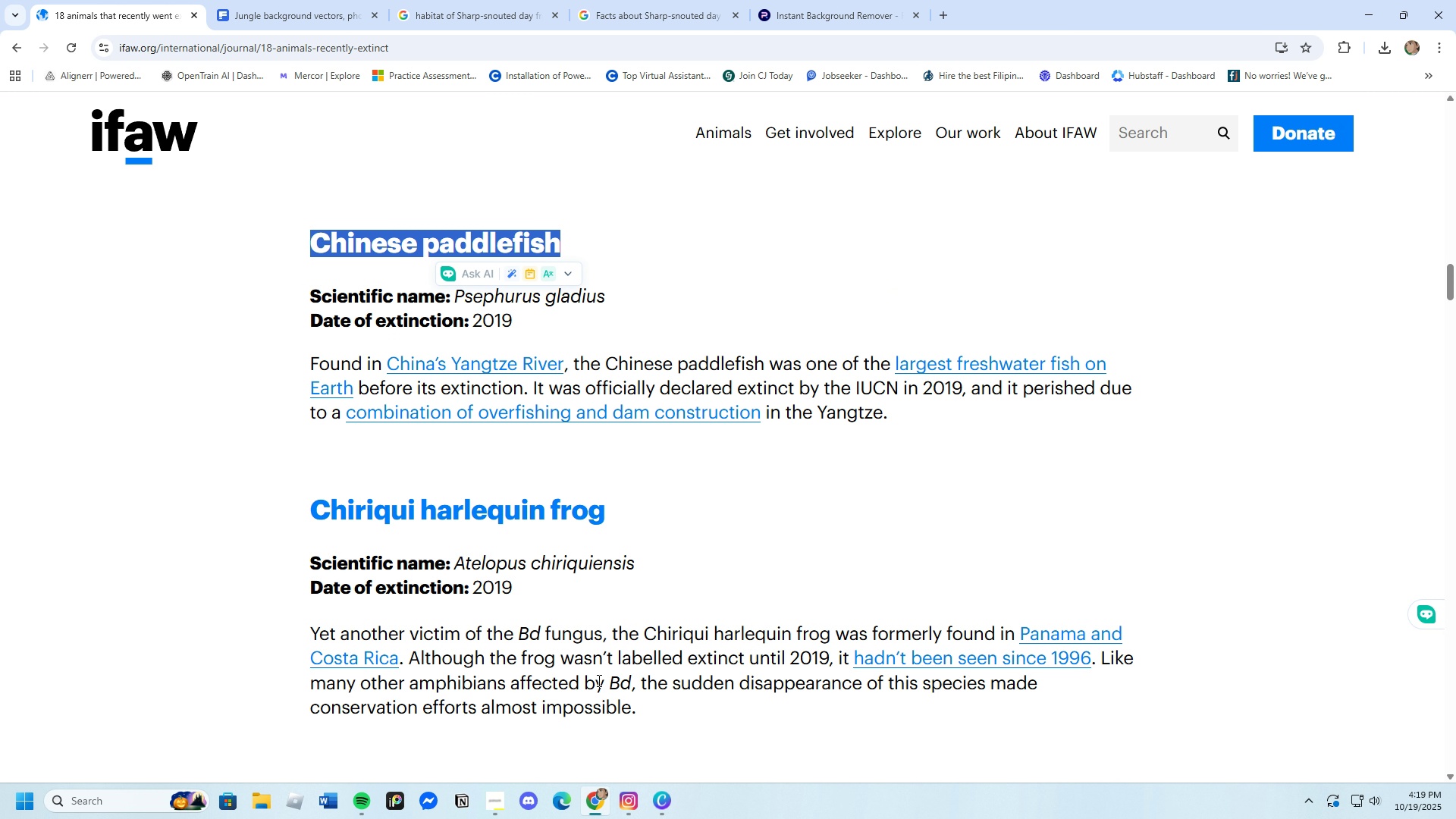 
scroll: coordinate [591, 680], scroll_direction: down, amount: 1.0
 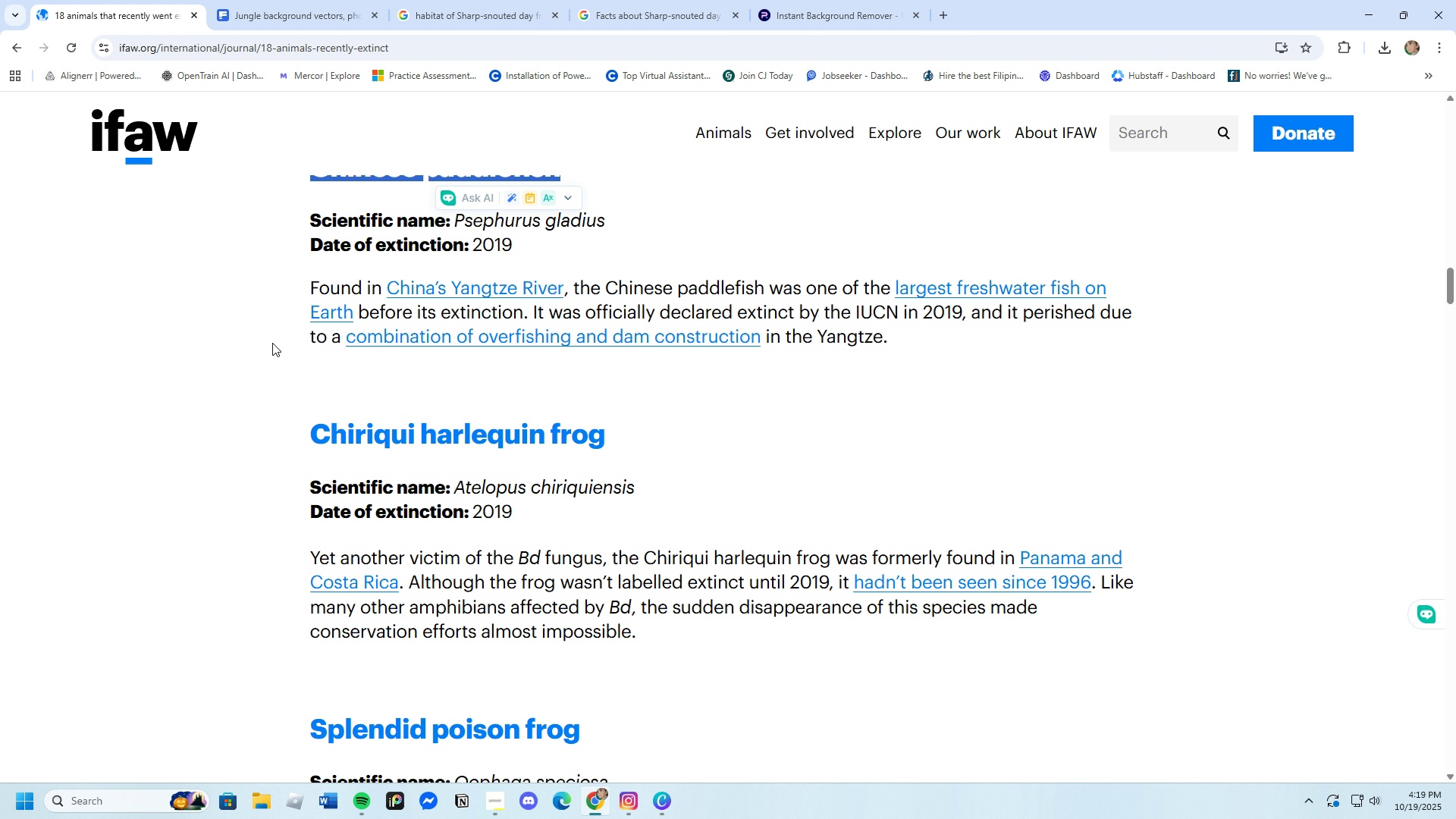 
left_click_drag(start_coordinate=[295, 274], to_coordinate=[562, 287])
 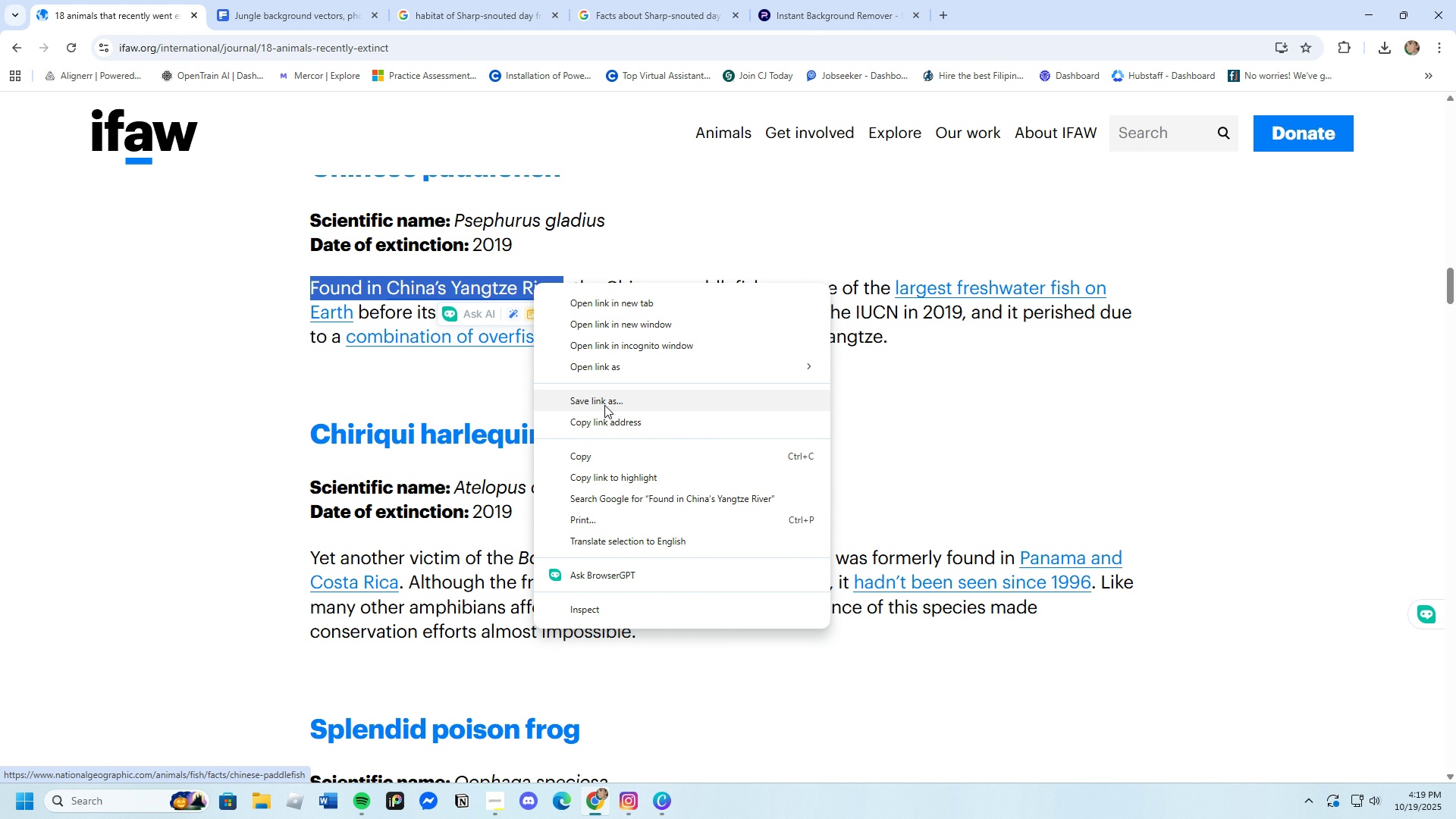 
left_click([598, 463])
 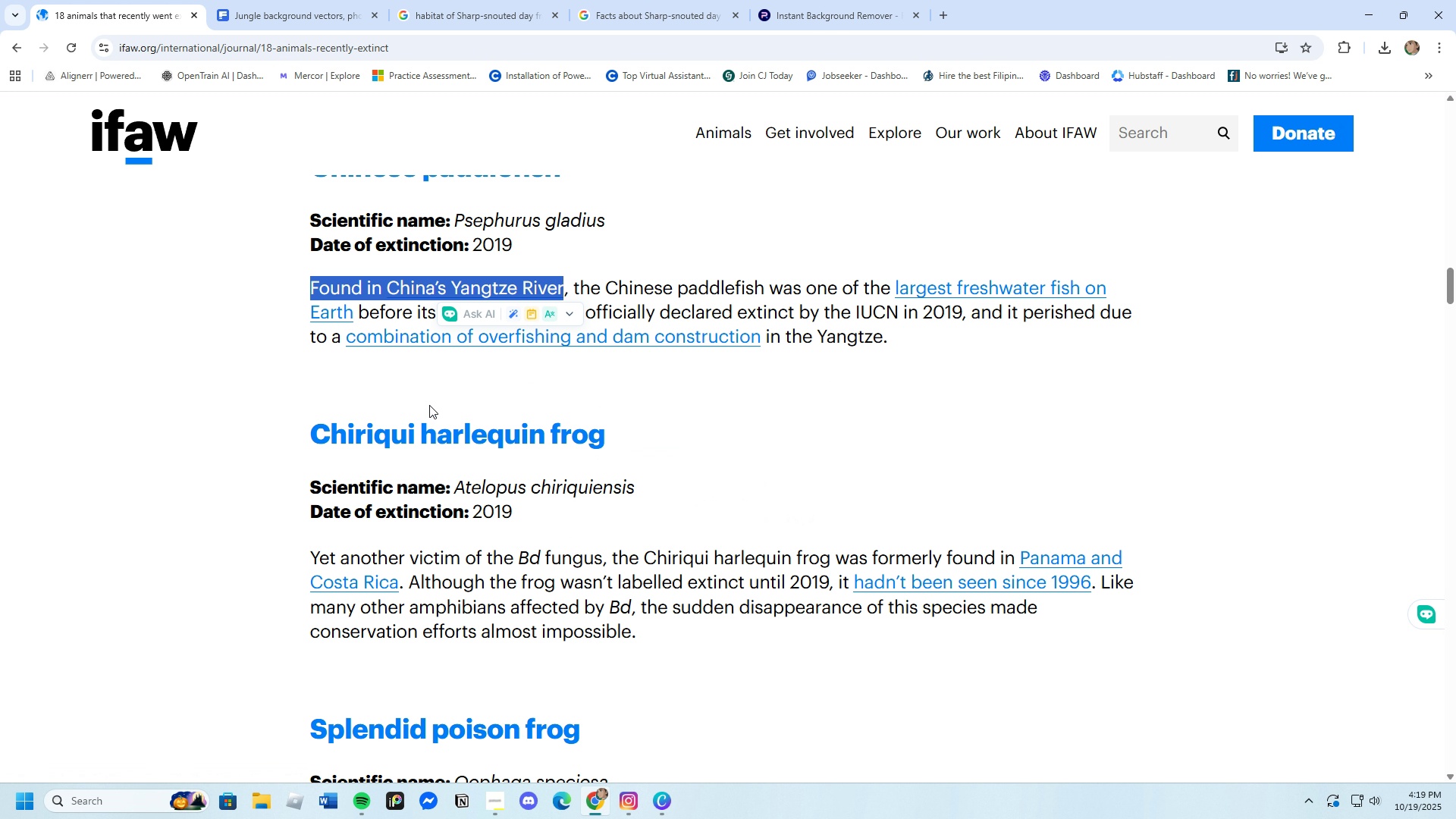 
left_click([429, 405])
 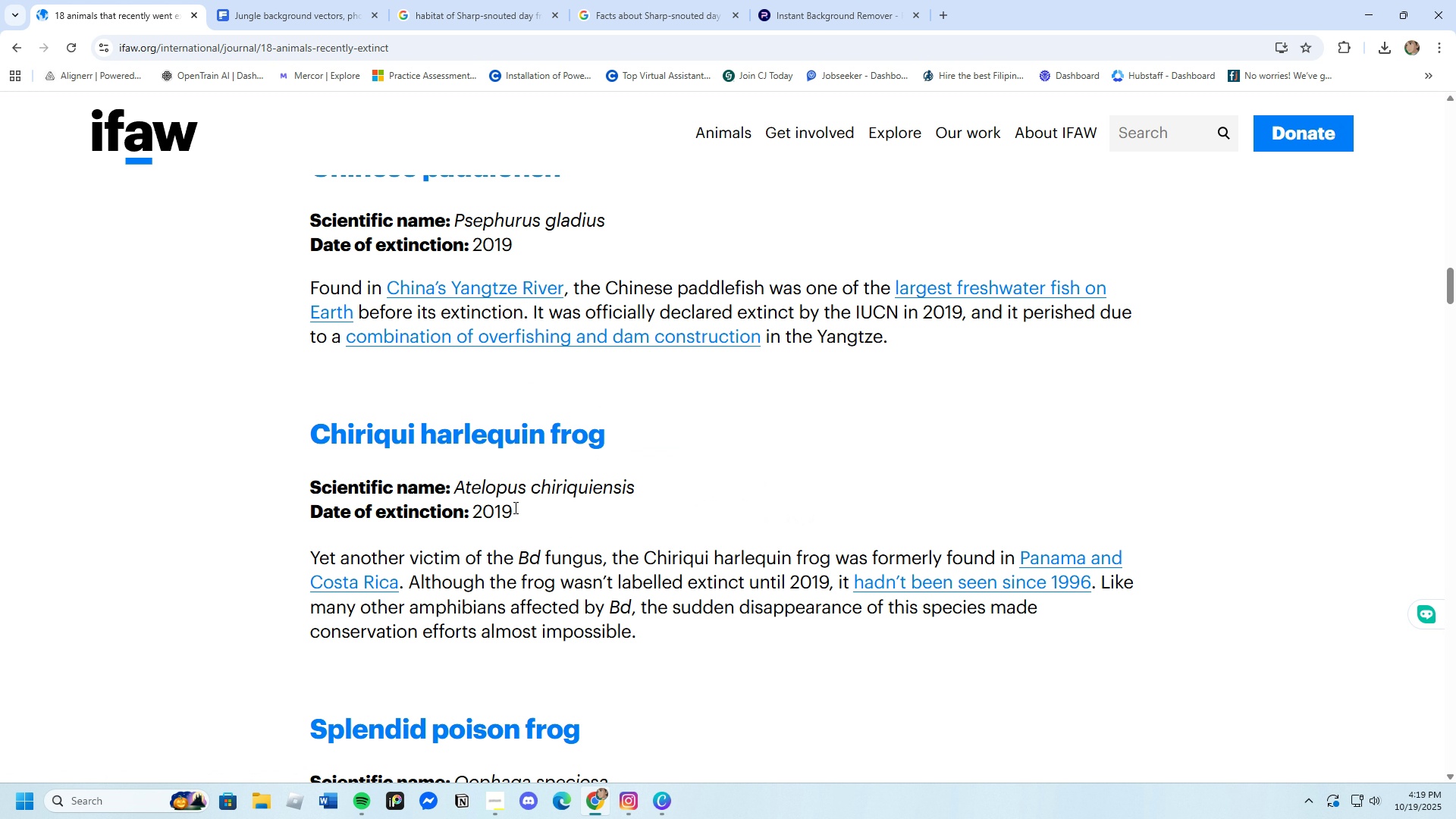 
left_click([659, 805])
 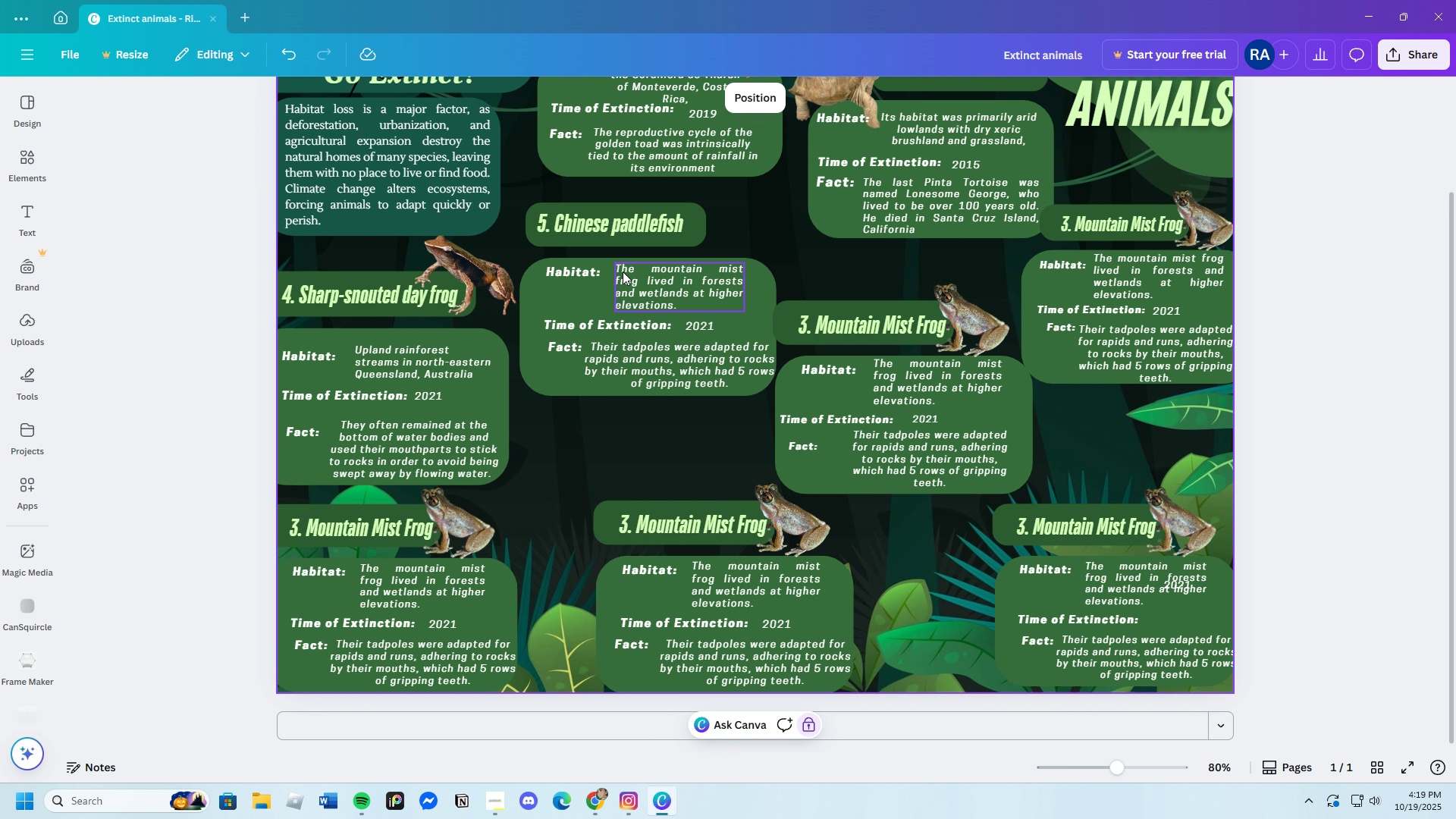 
left_click([621, 268])
 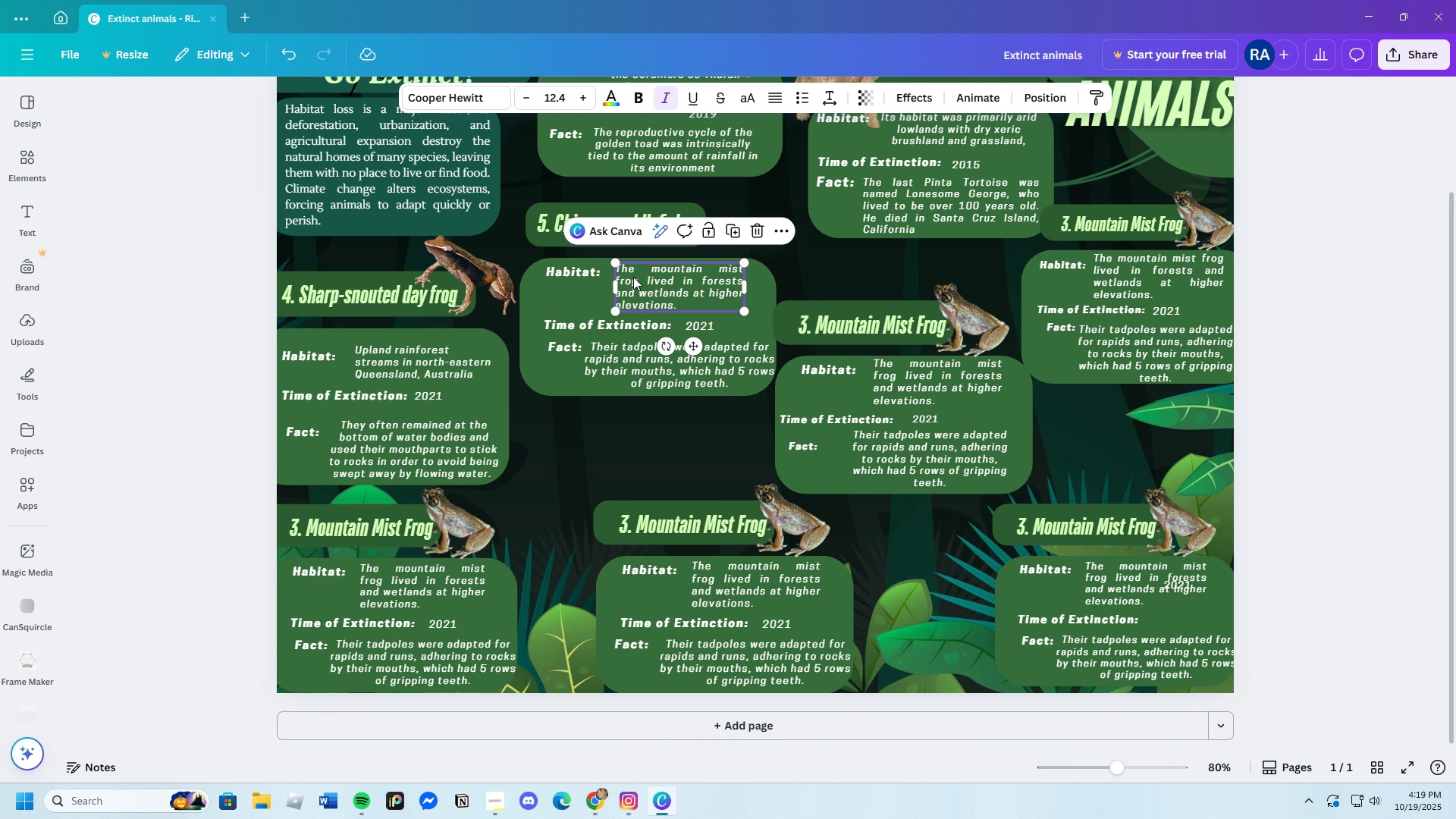 
left_click_drag(start_coordinate=[621, 268], to_coordinate=[617, 265])
 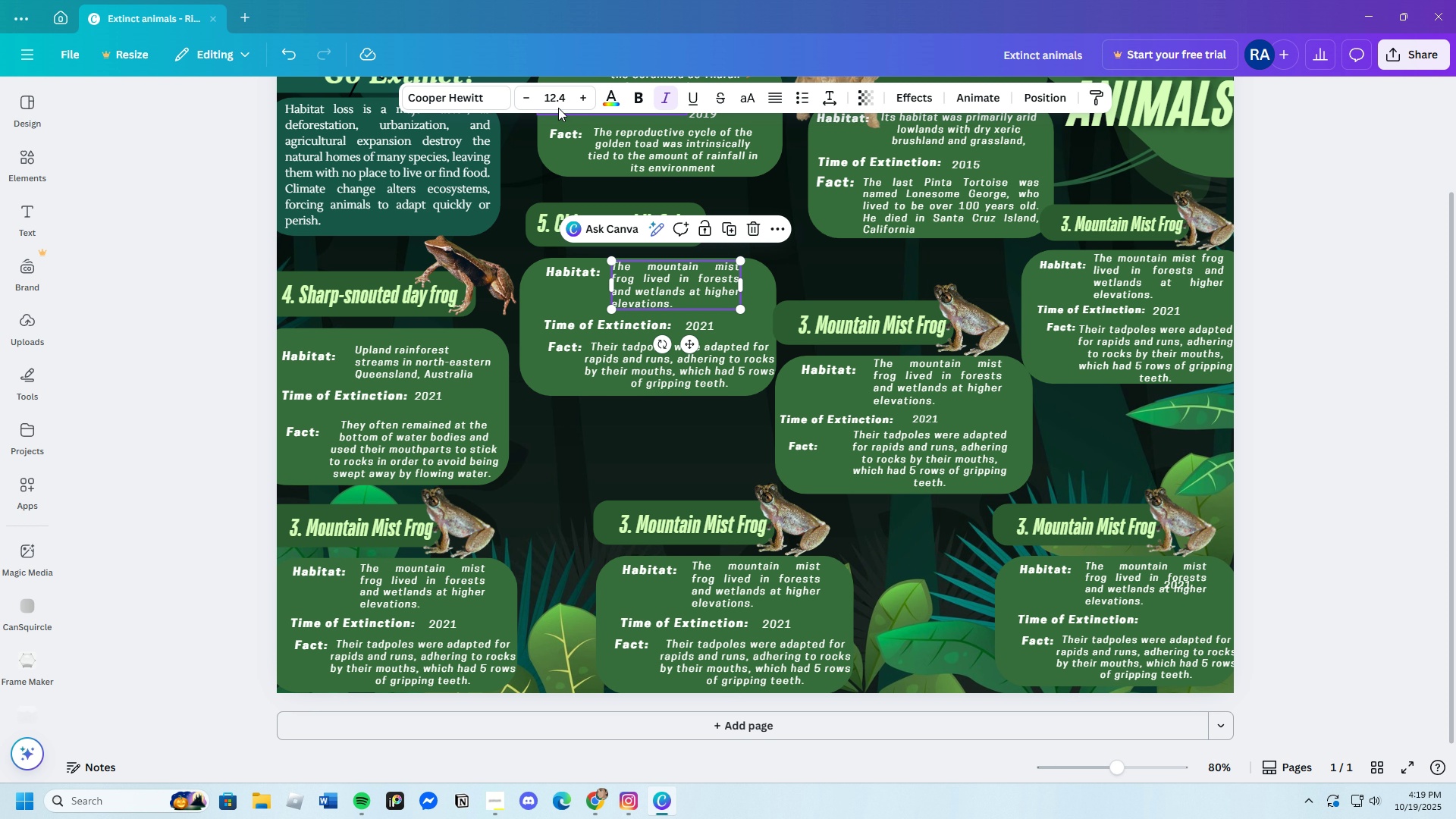 
left_click([557, 99])
 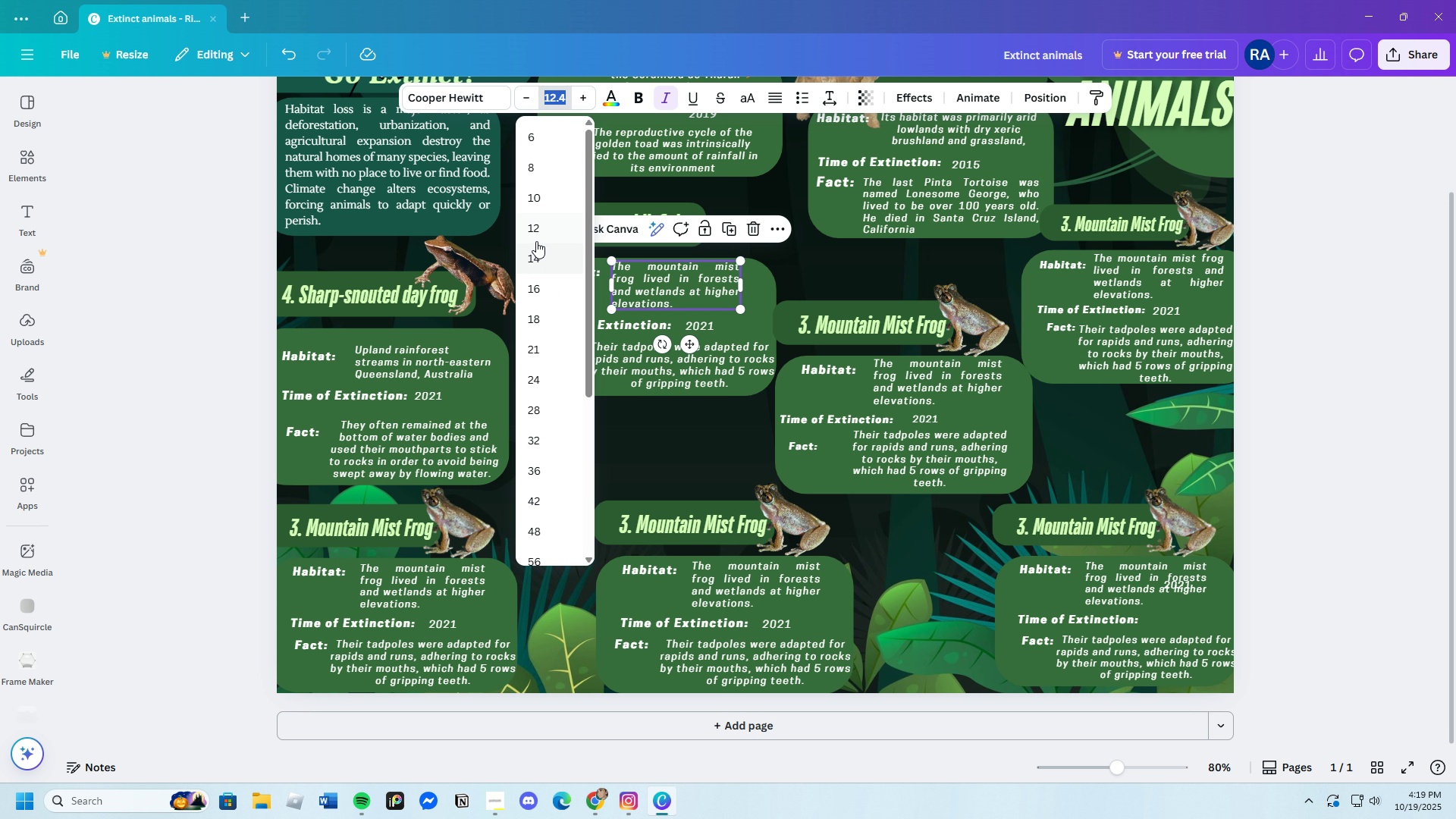 
left_click([534, 231])
 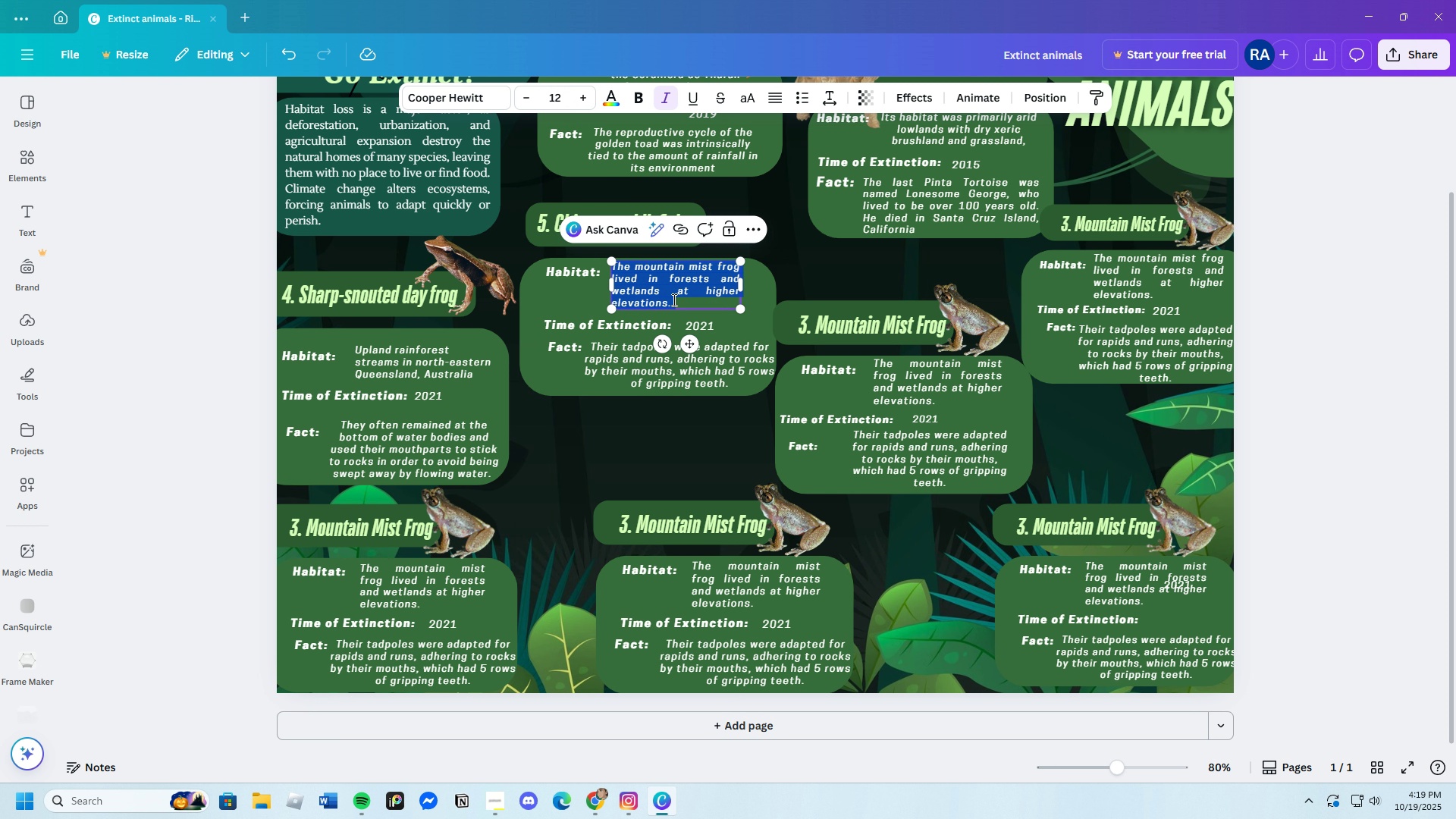 
left_click([673, 300])
 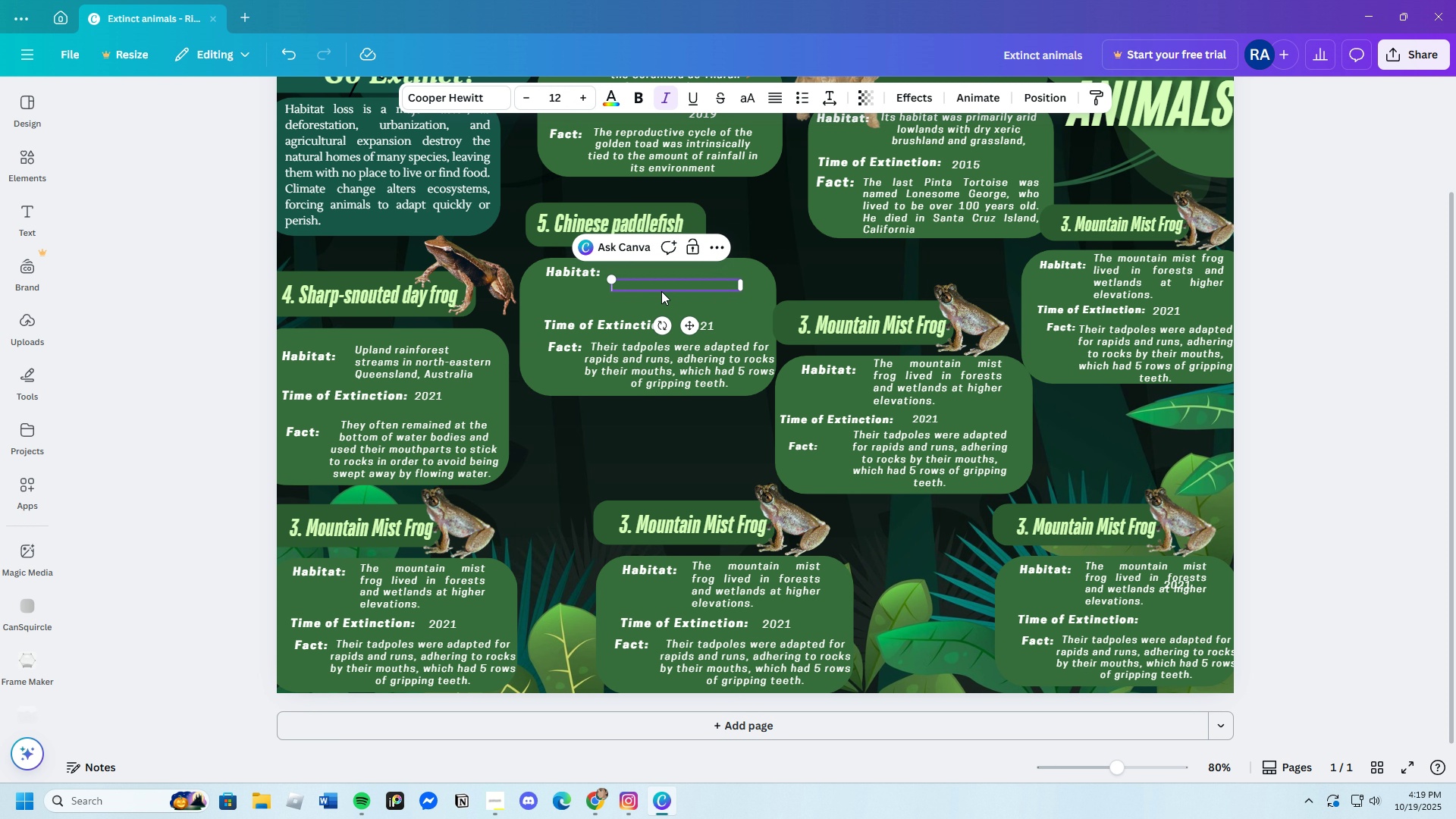 
key(Backspace)
 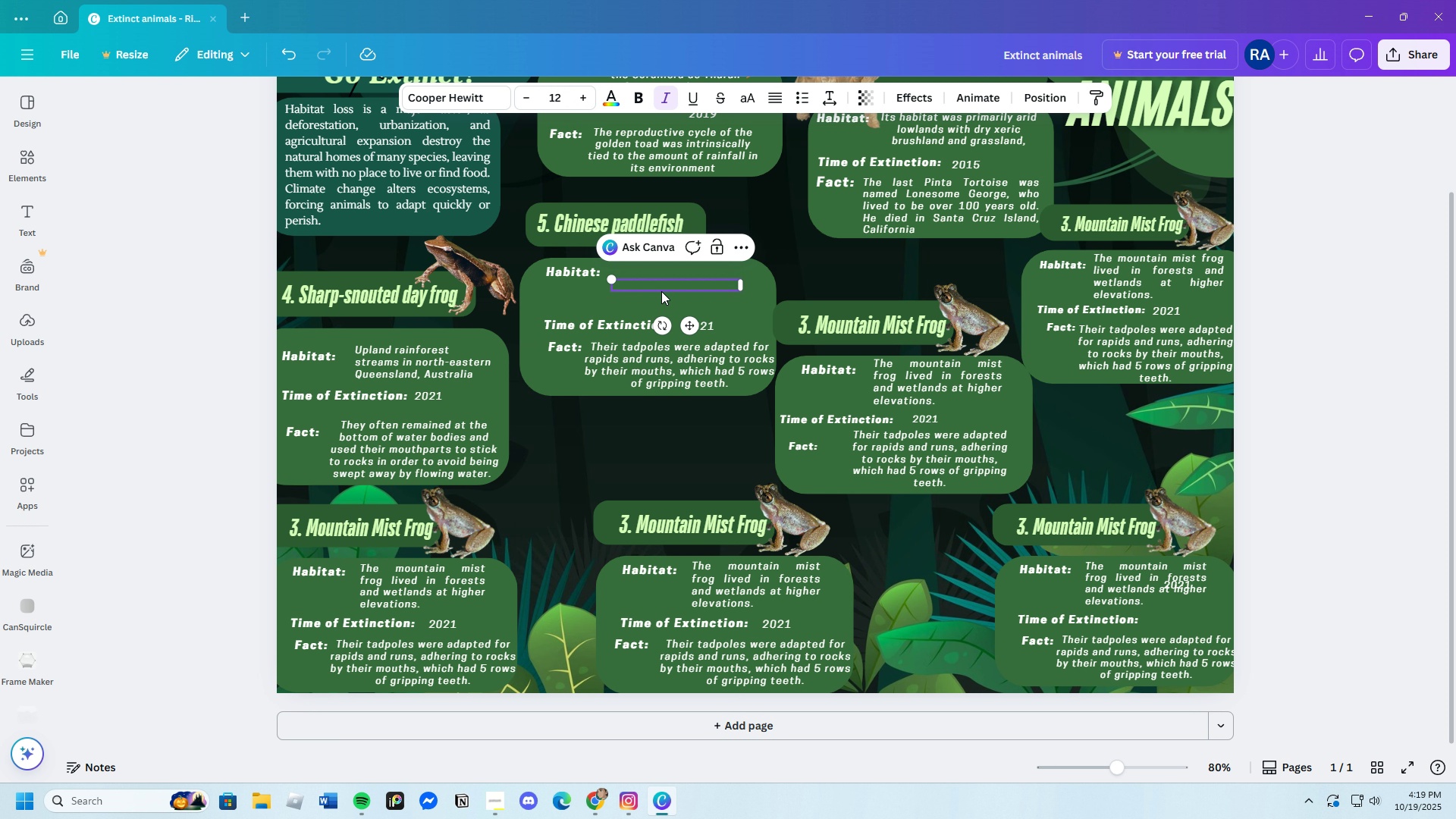 
key(Control+V)
 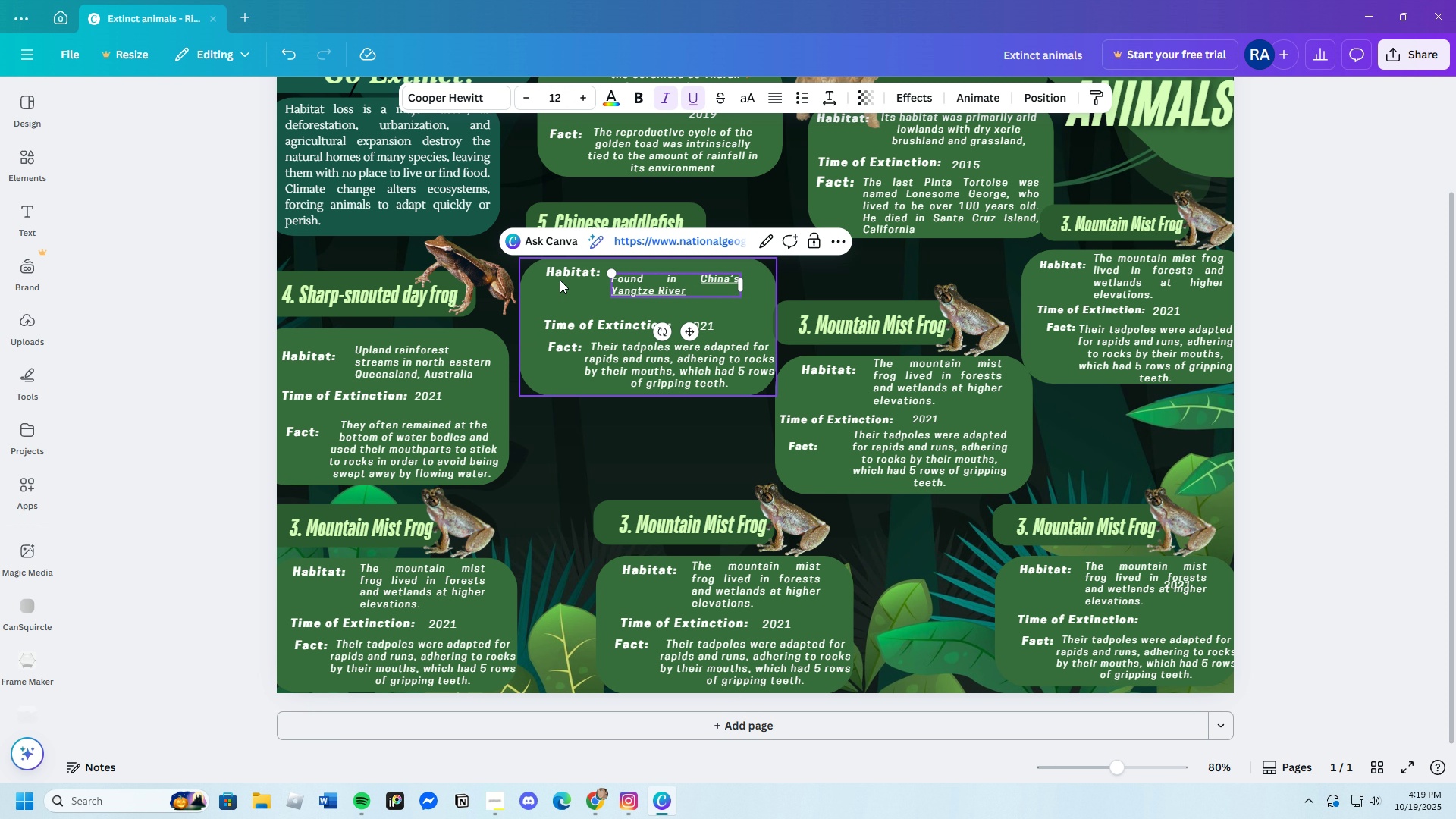 
left_click([569, 270])
 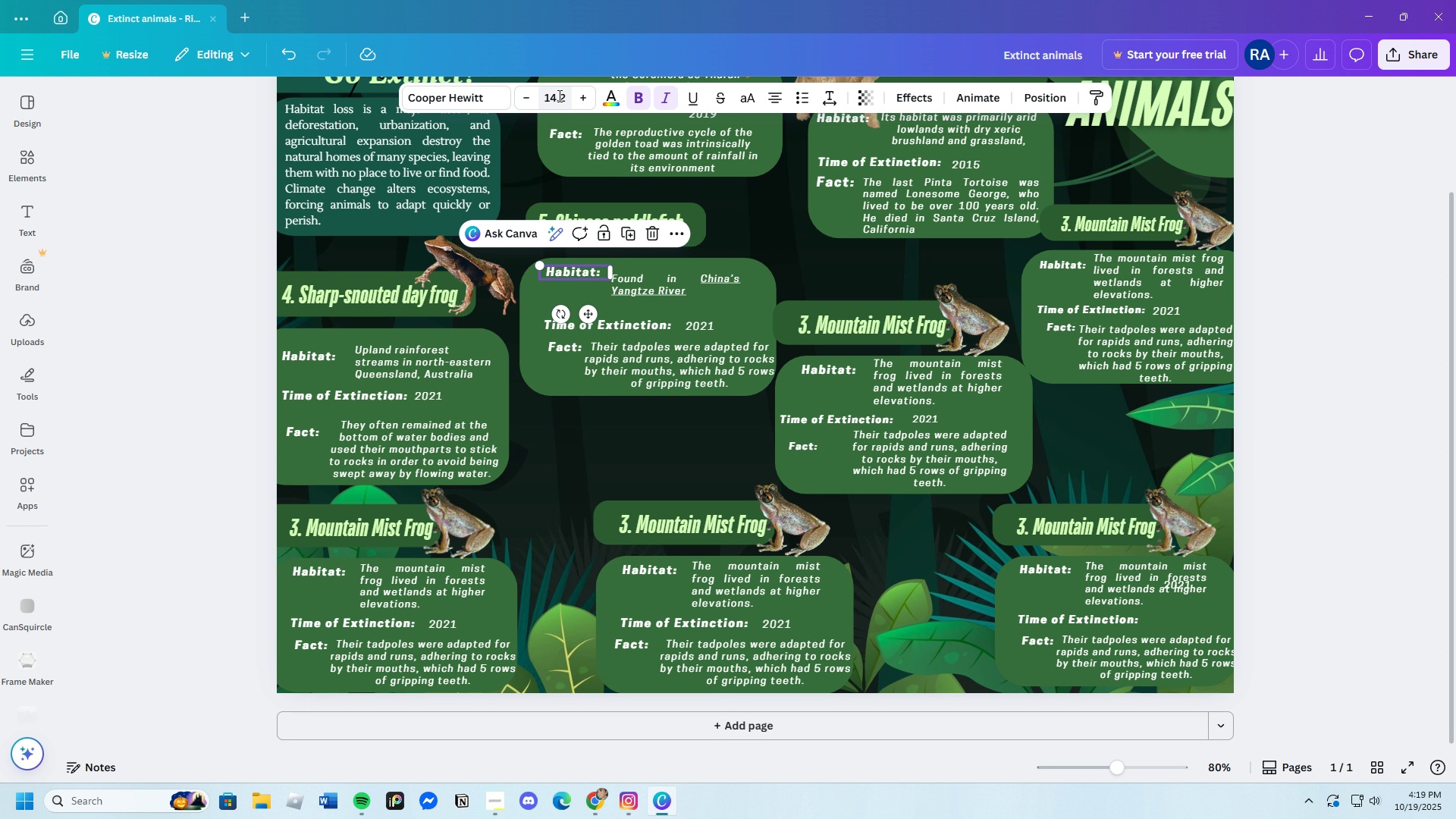 
left_click([558, 96])
 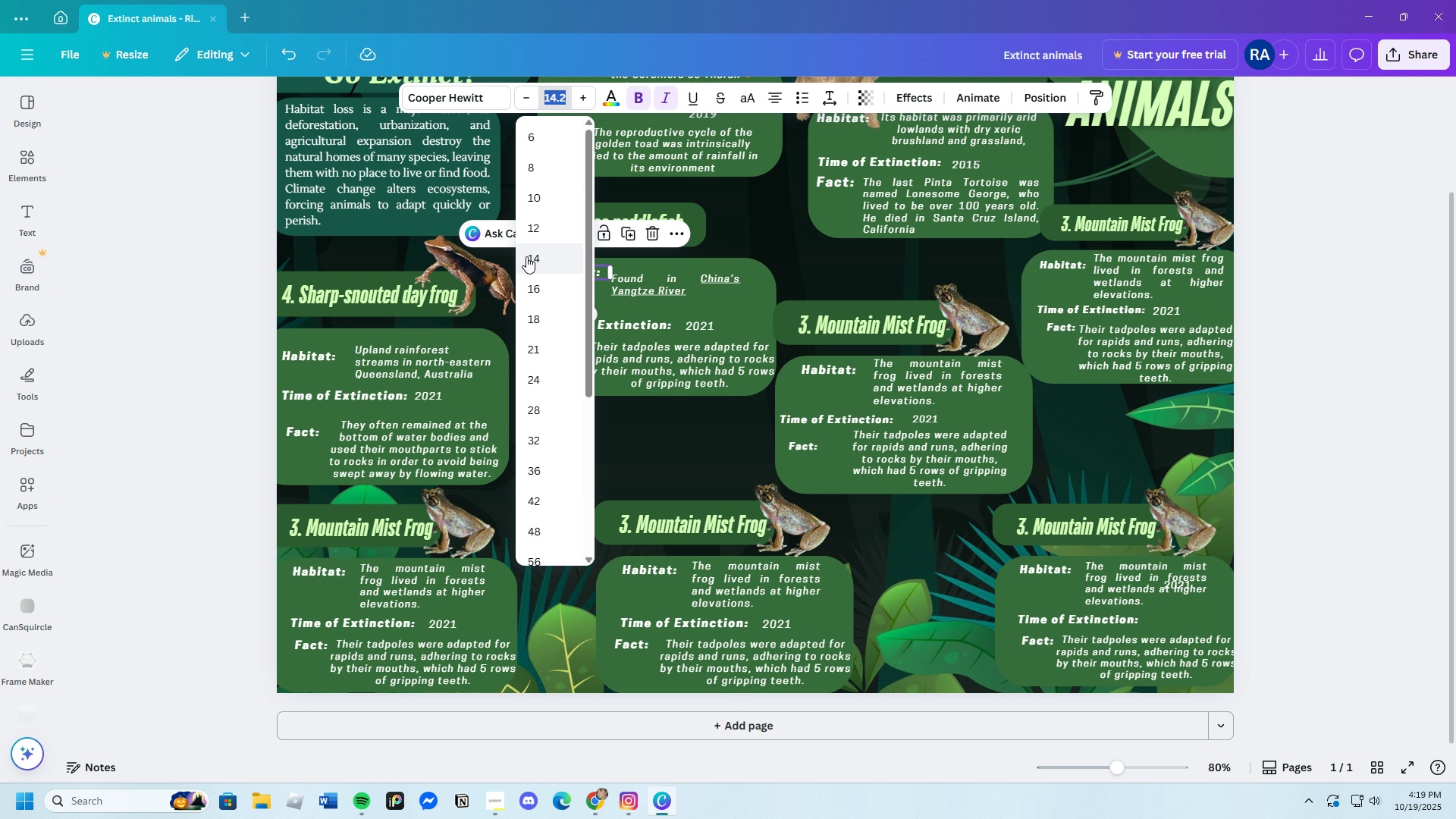 
left_click([528, 258])
 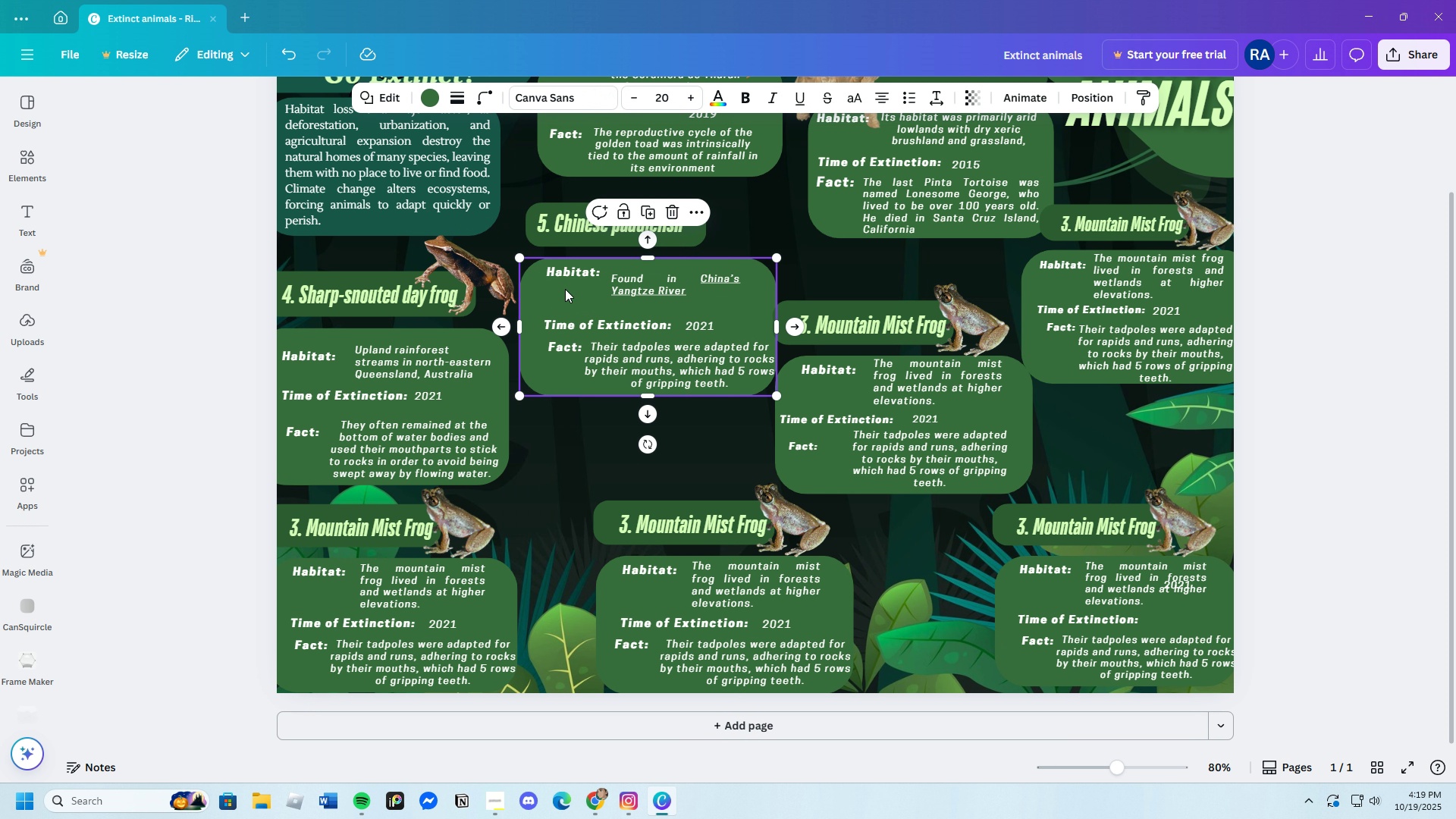 
left_click([565, 289])
 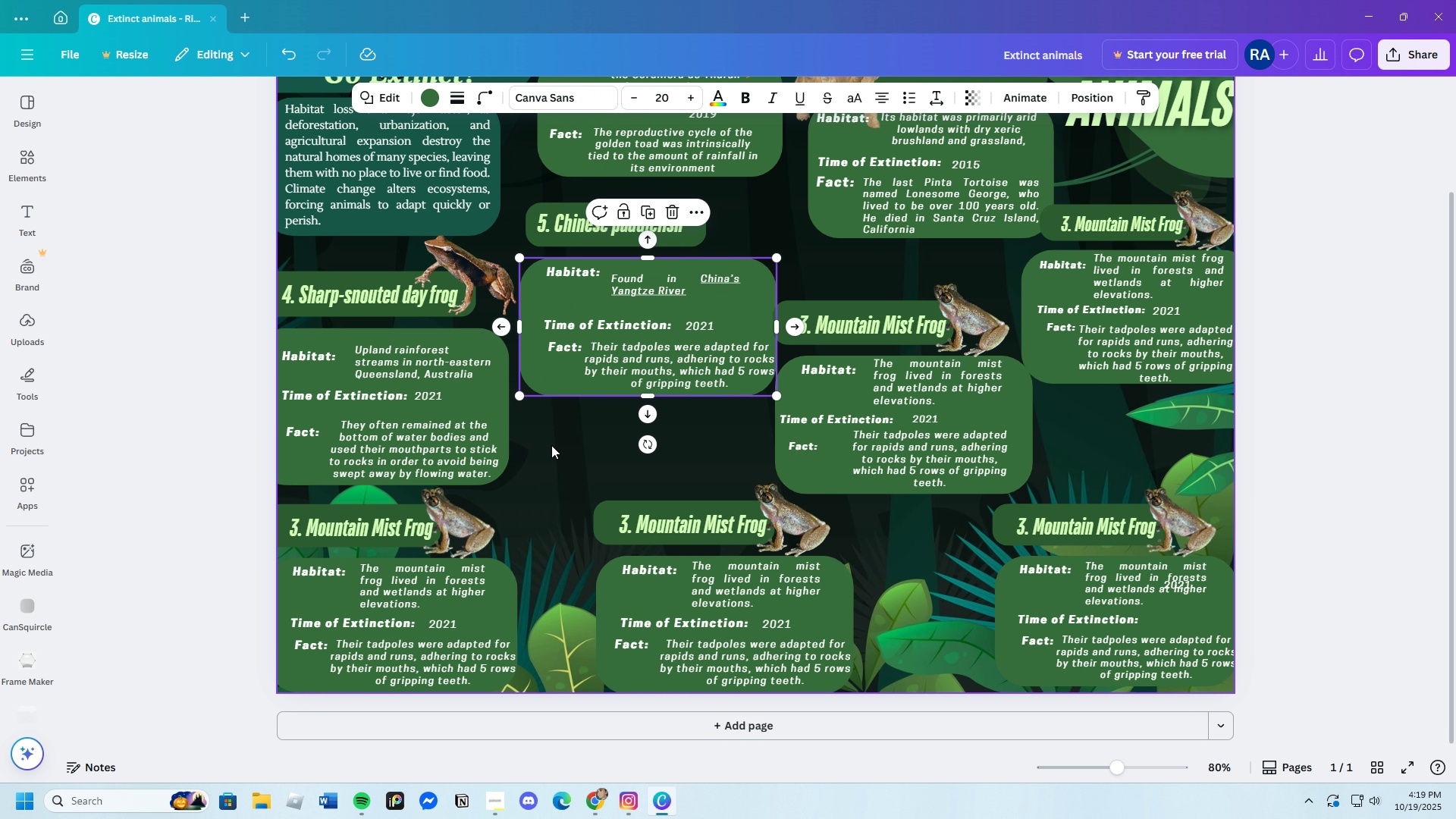 
left_click([551, 445])
 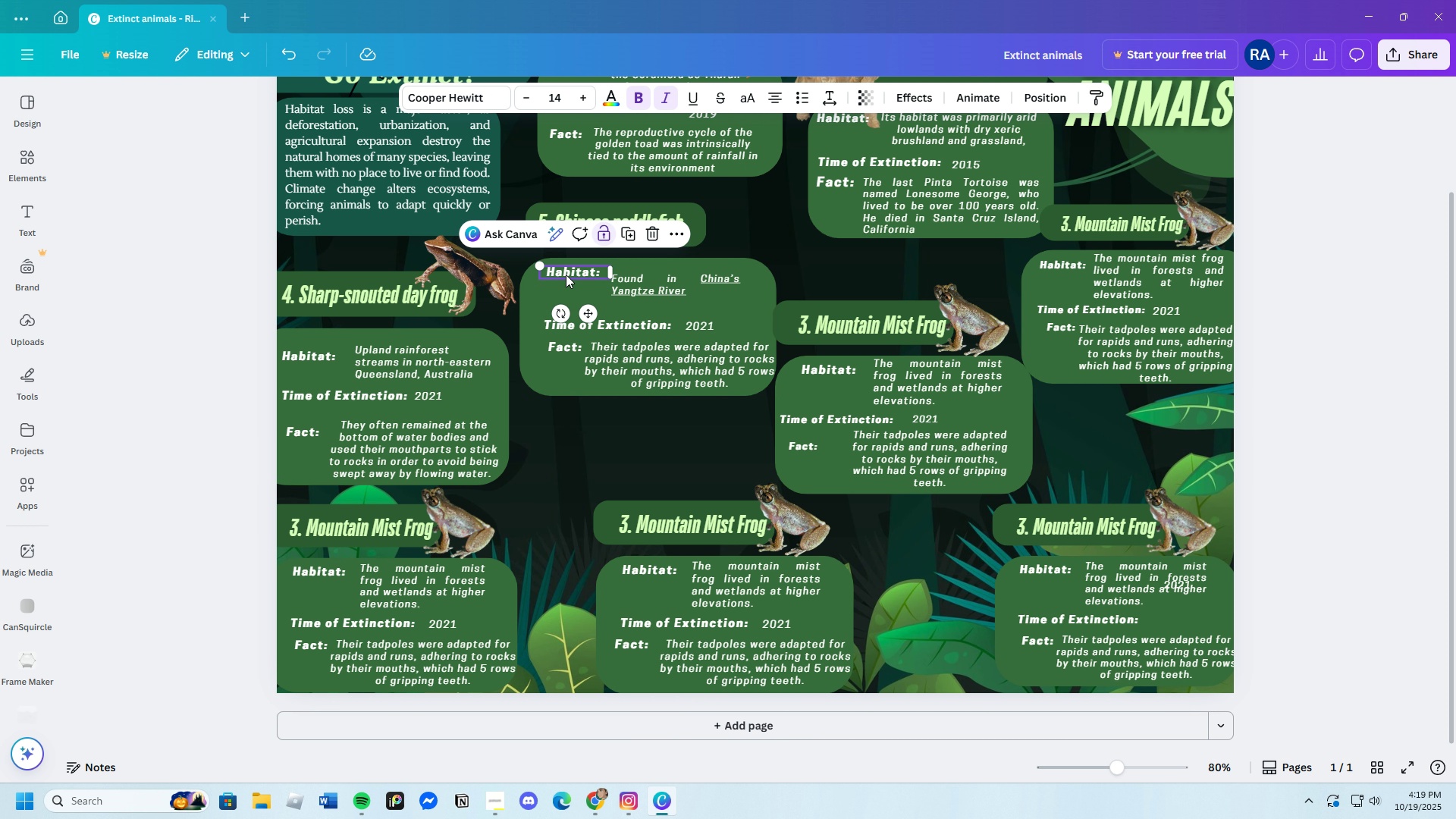 
left_click([566, 275])
 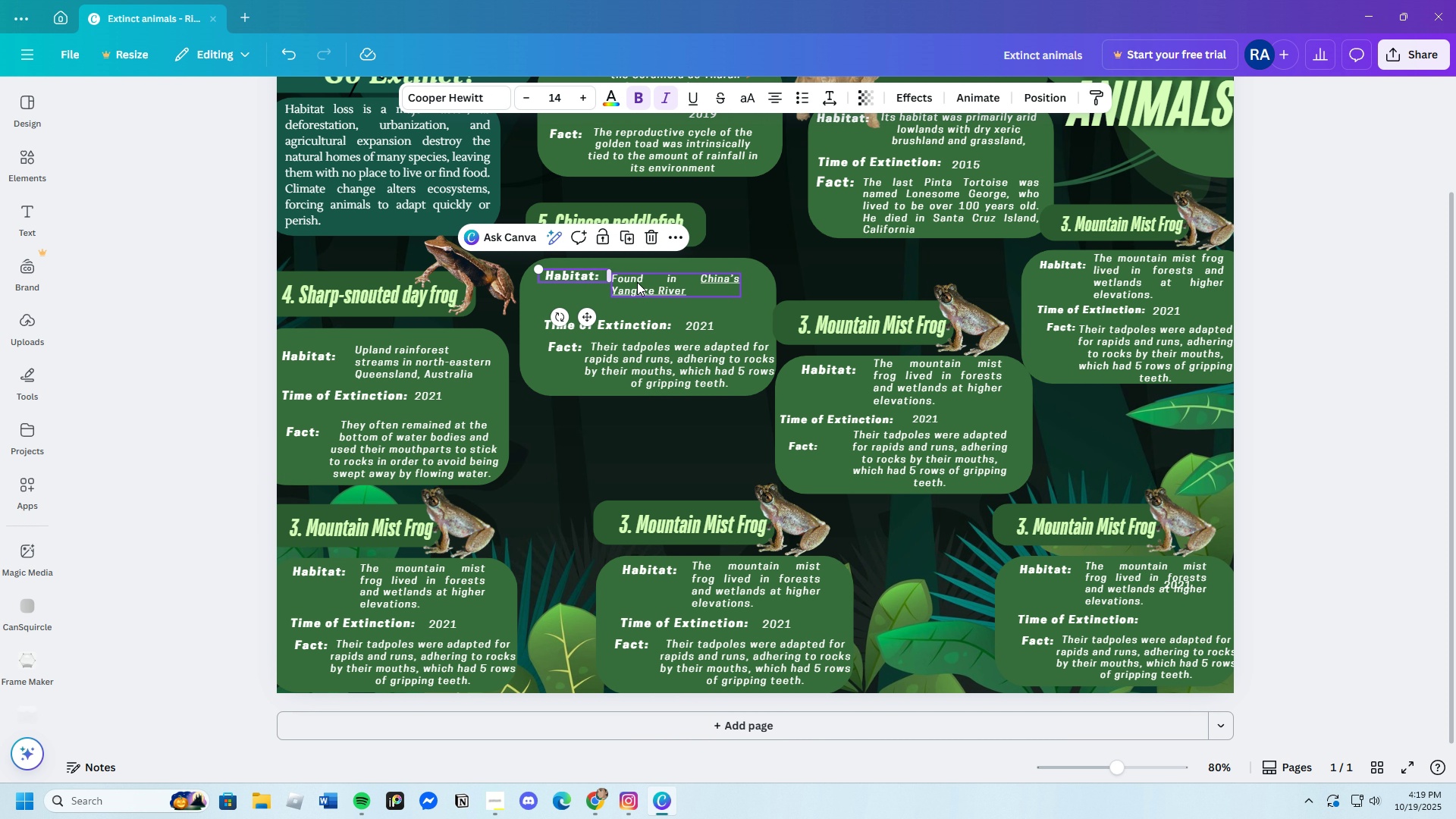 
left_click([639, 281])
 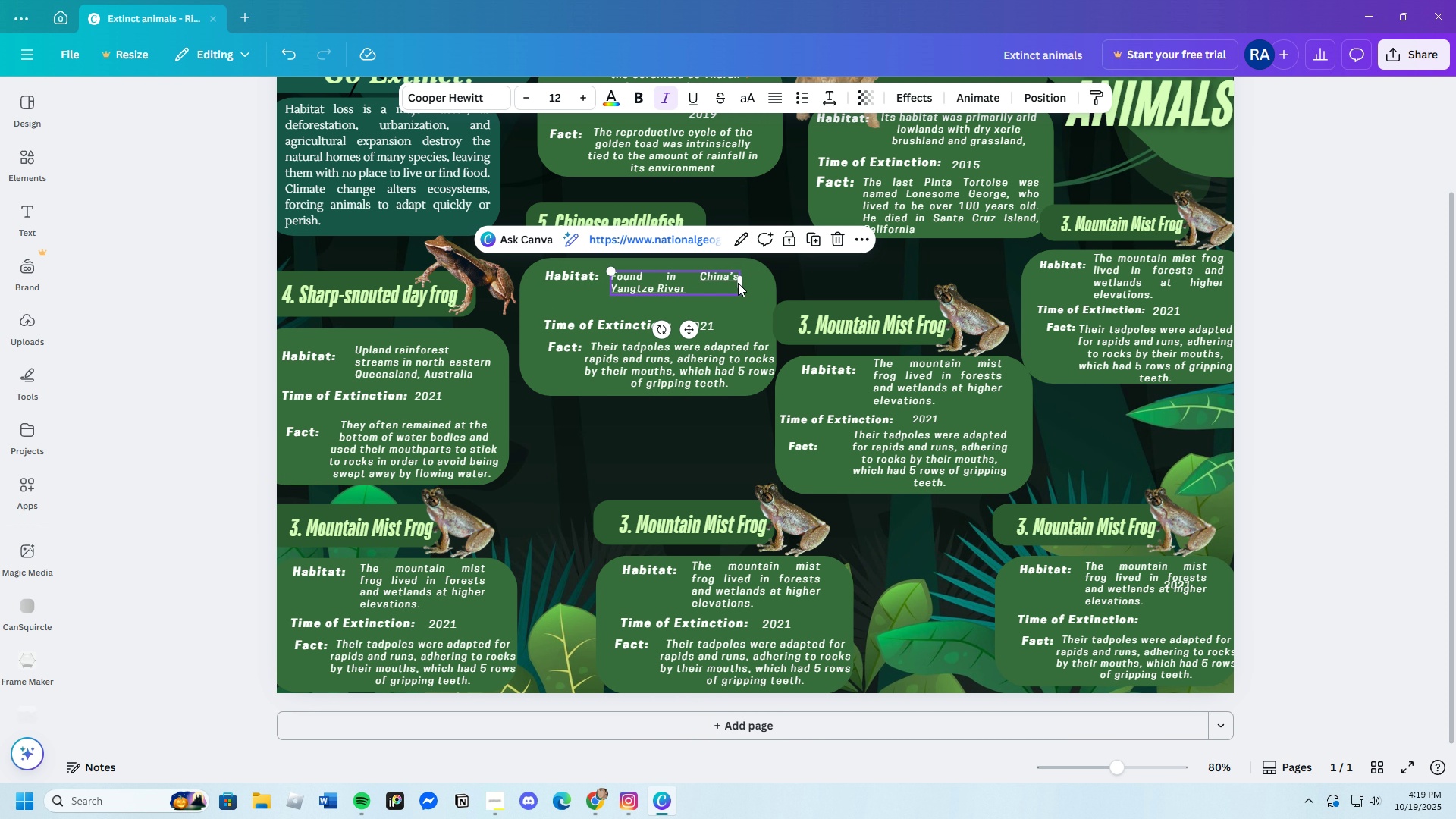 
left_click_drag(start_coordinate=[740, 281], to_coordinate=[715, 281])
 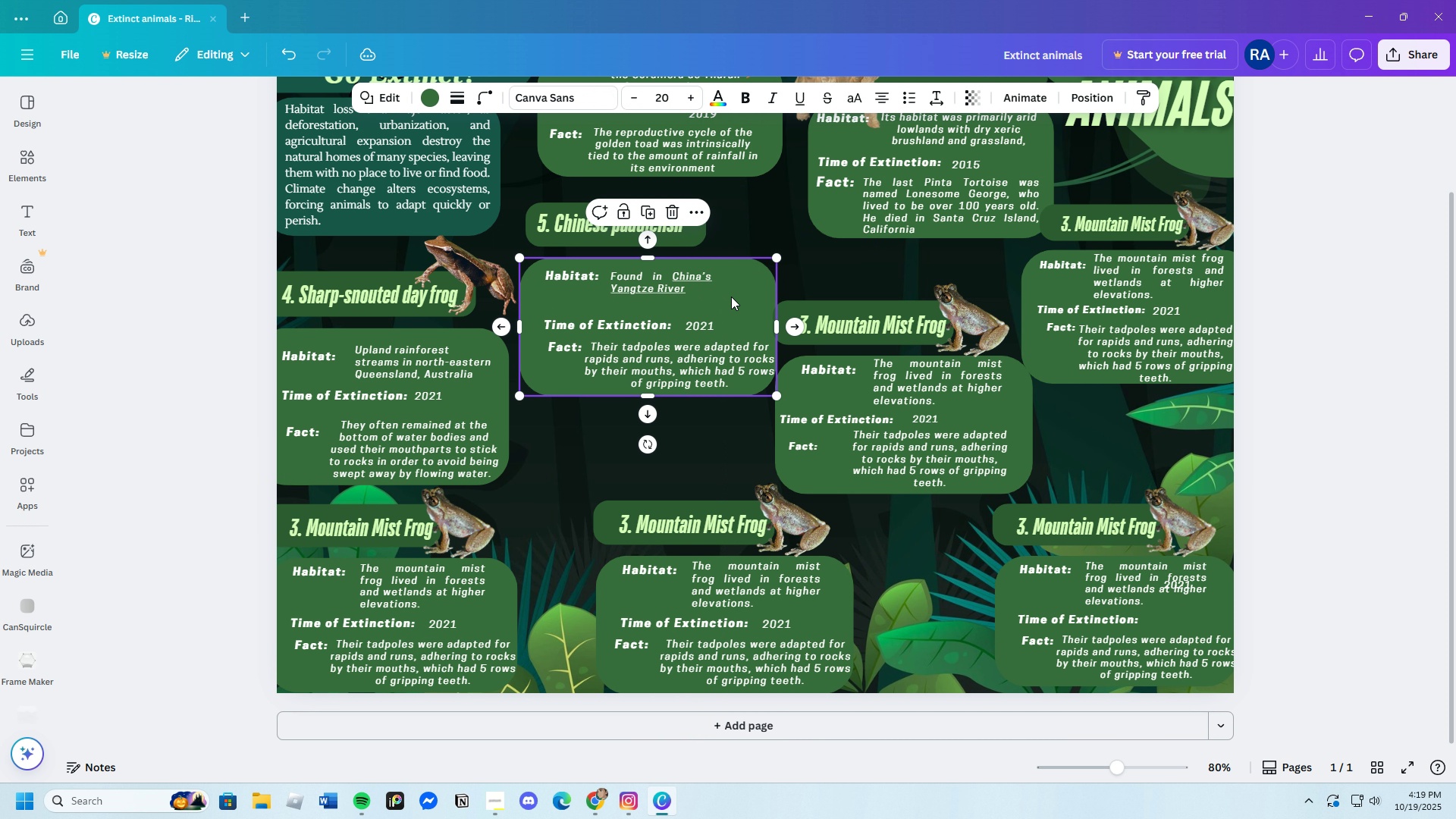 
left_click([731, 297])
 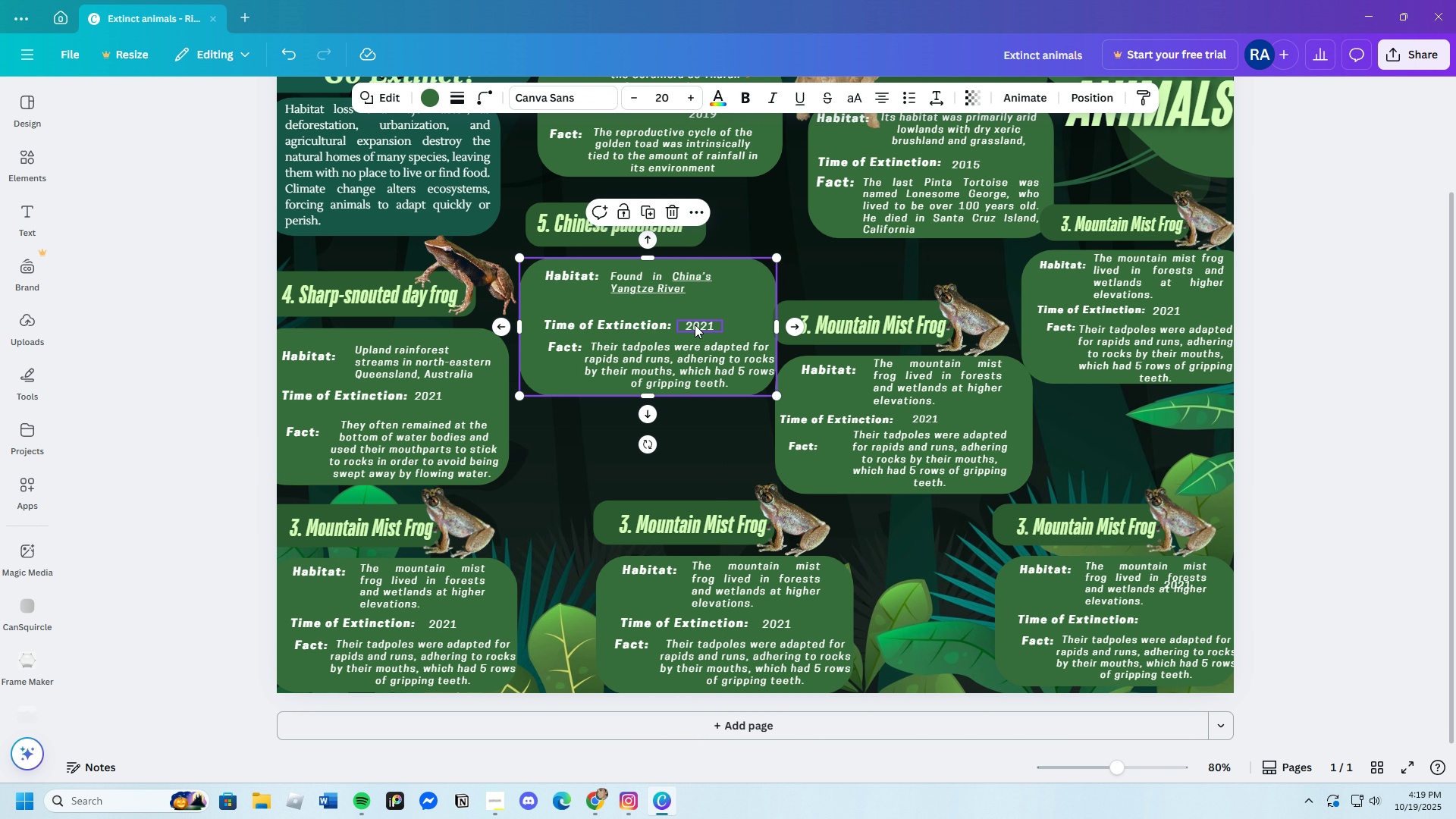 
left_click([711, 322])
 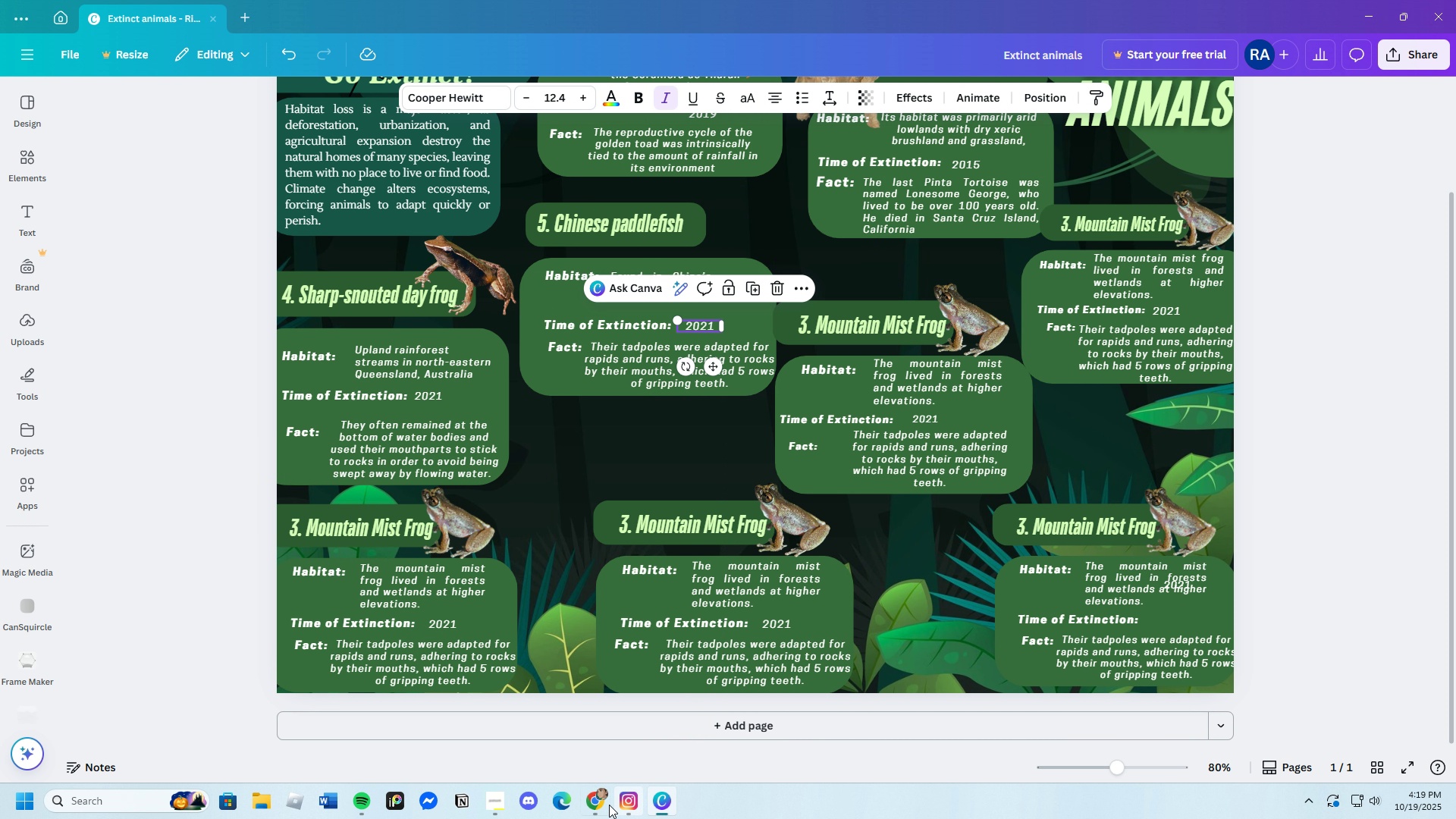 
left_click([602, 803])
 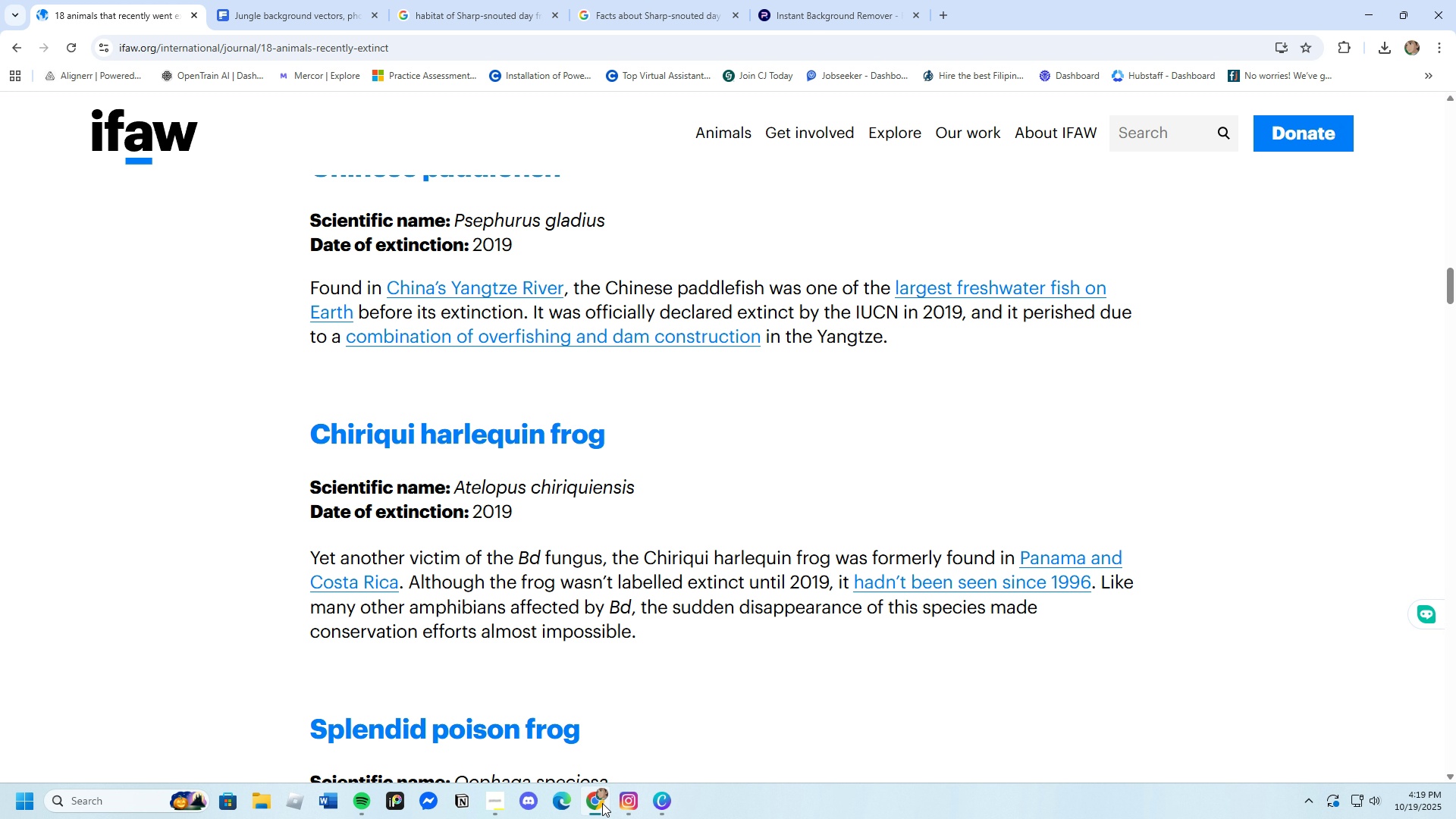 
left_click([602, 803])
 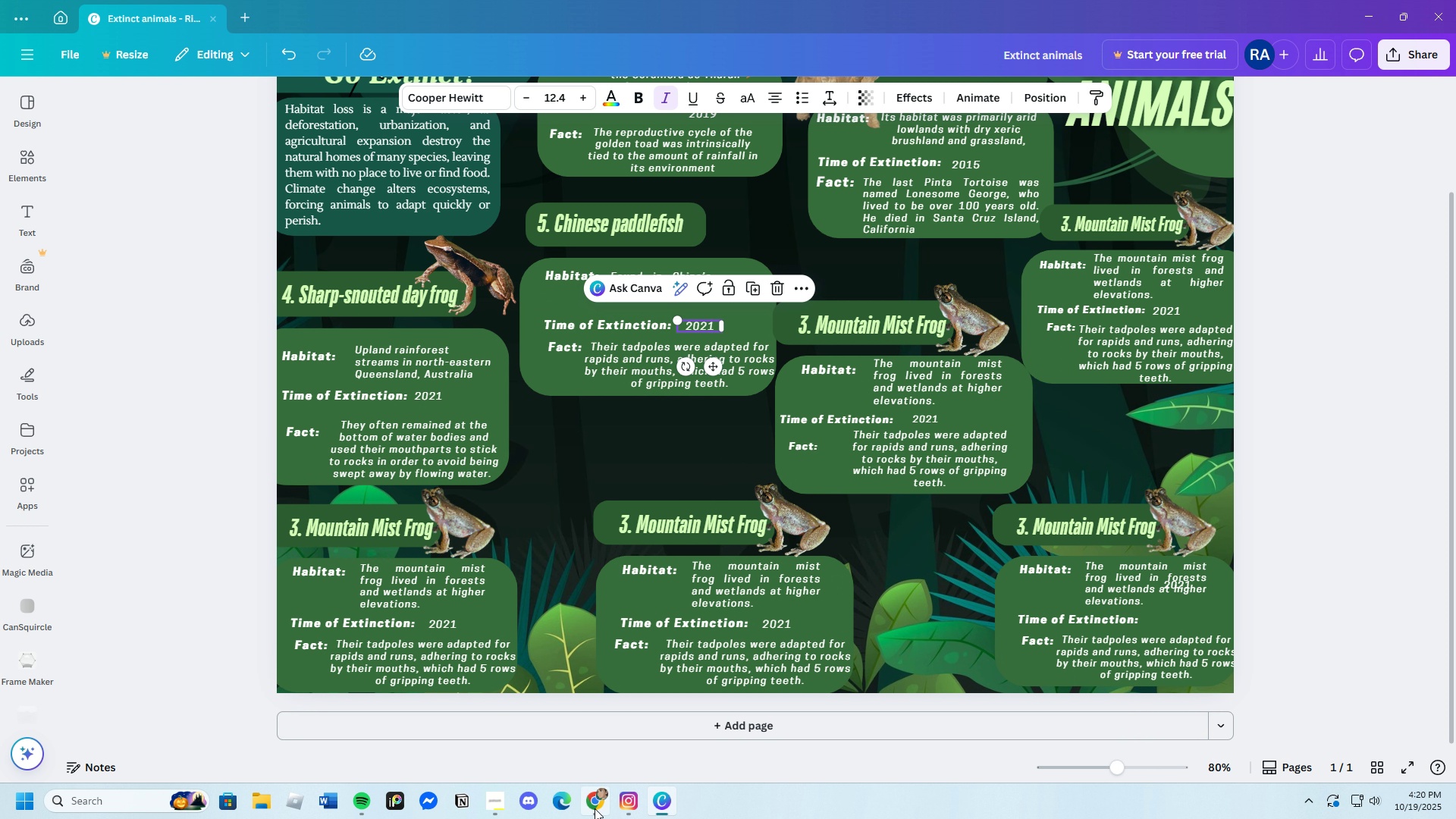 
scroll: coordinate [646, 547], scroll_direction: up, amount: 2.0
 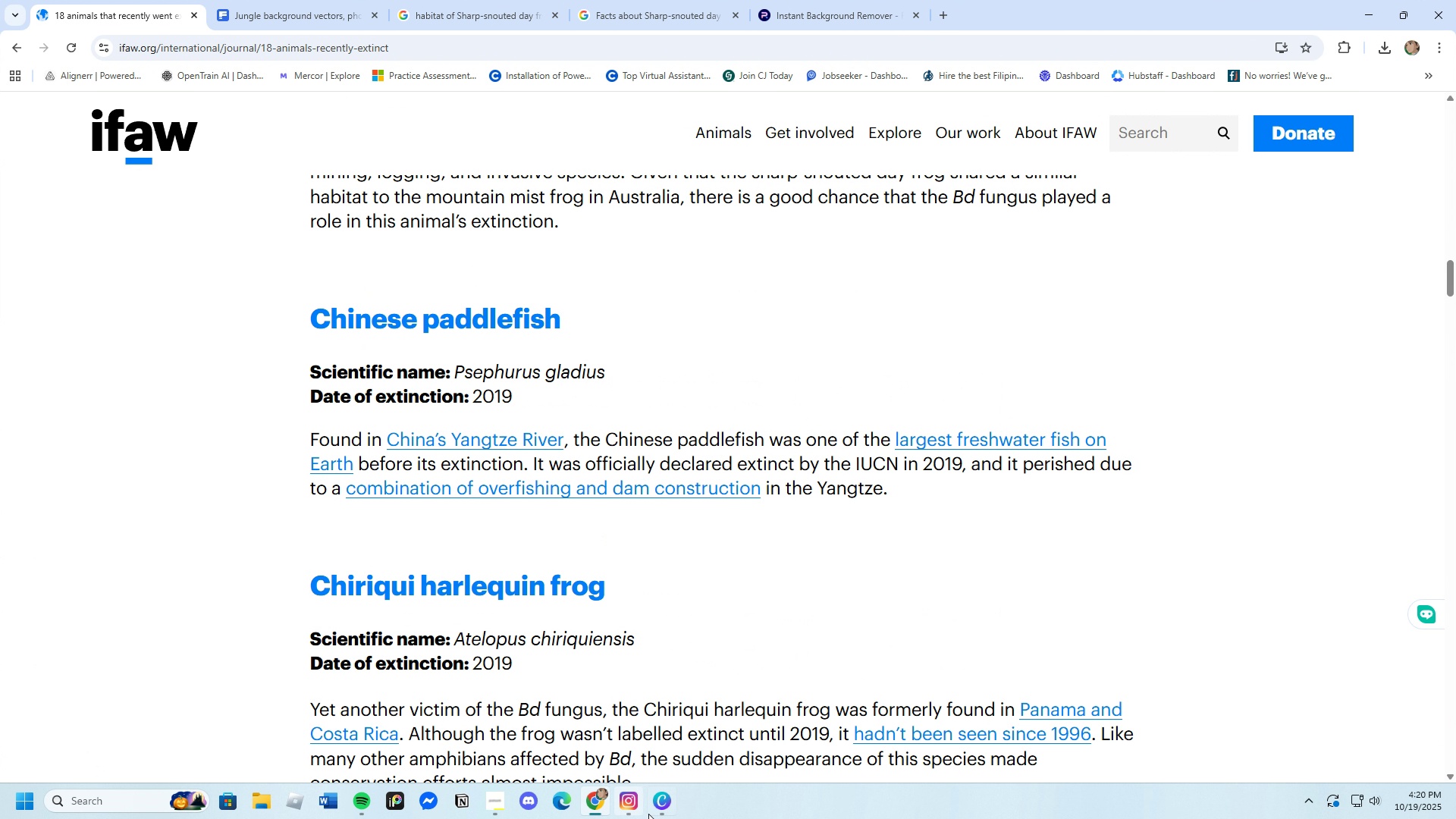 
left_click([664, 804])
 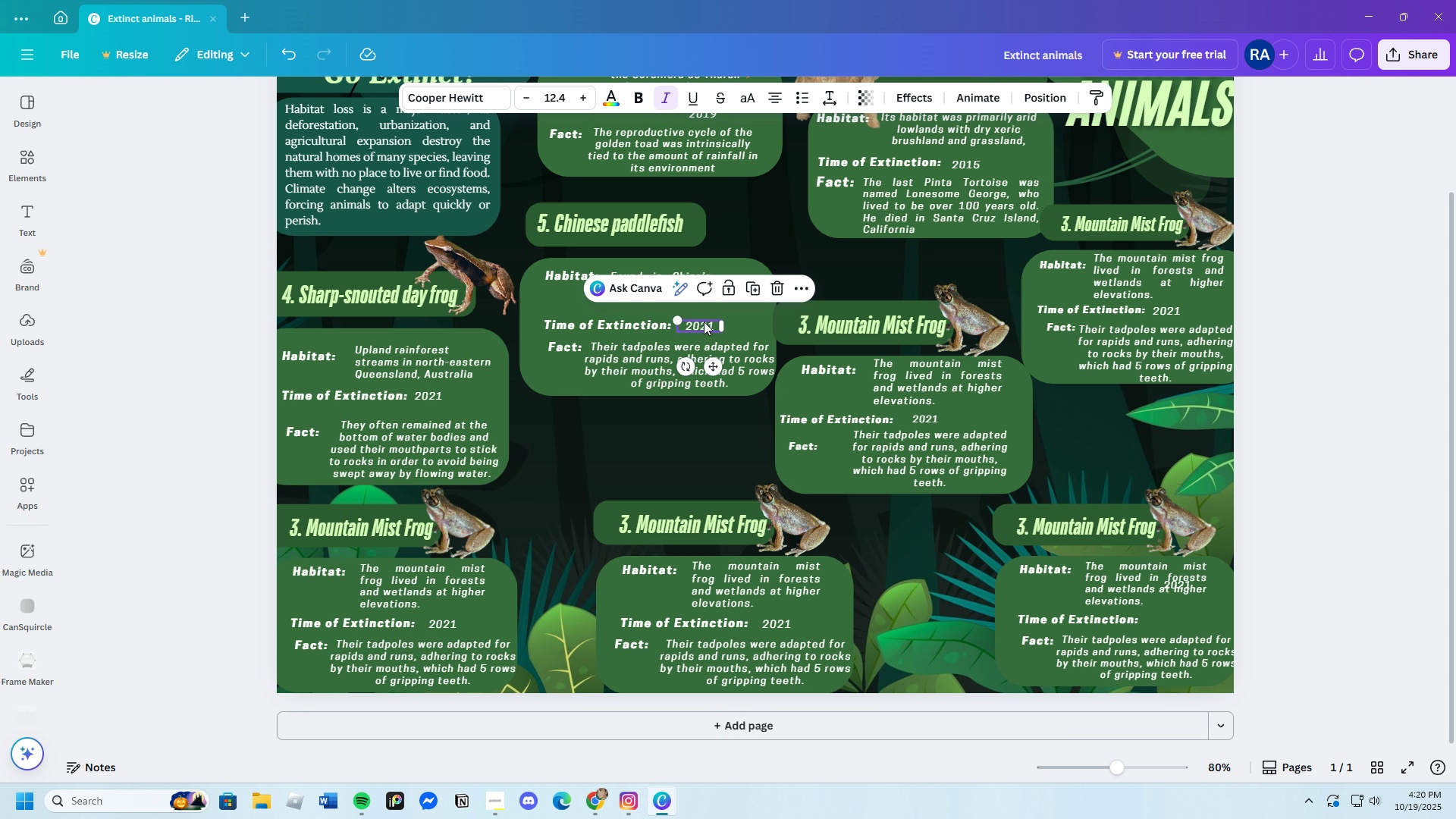 
left_click([708, 324])
 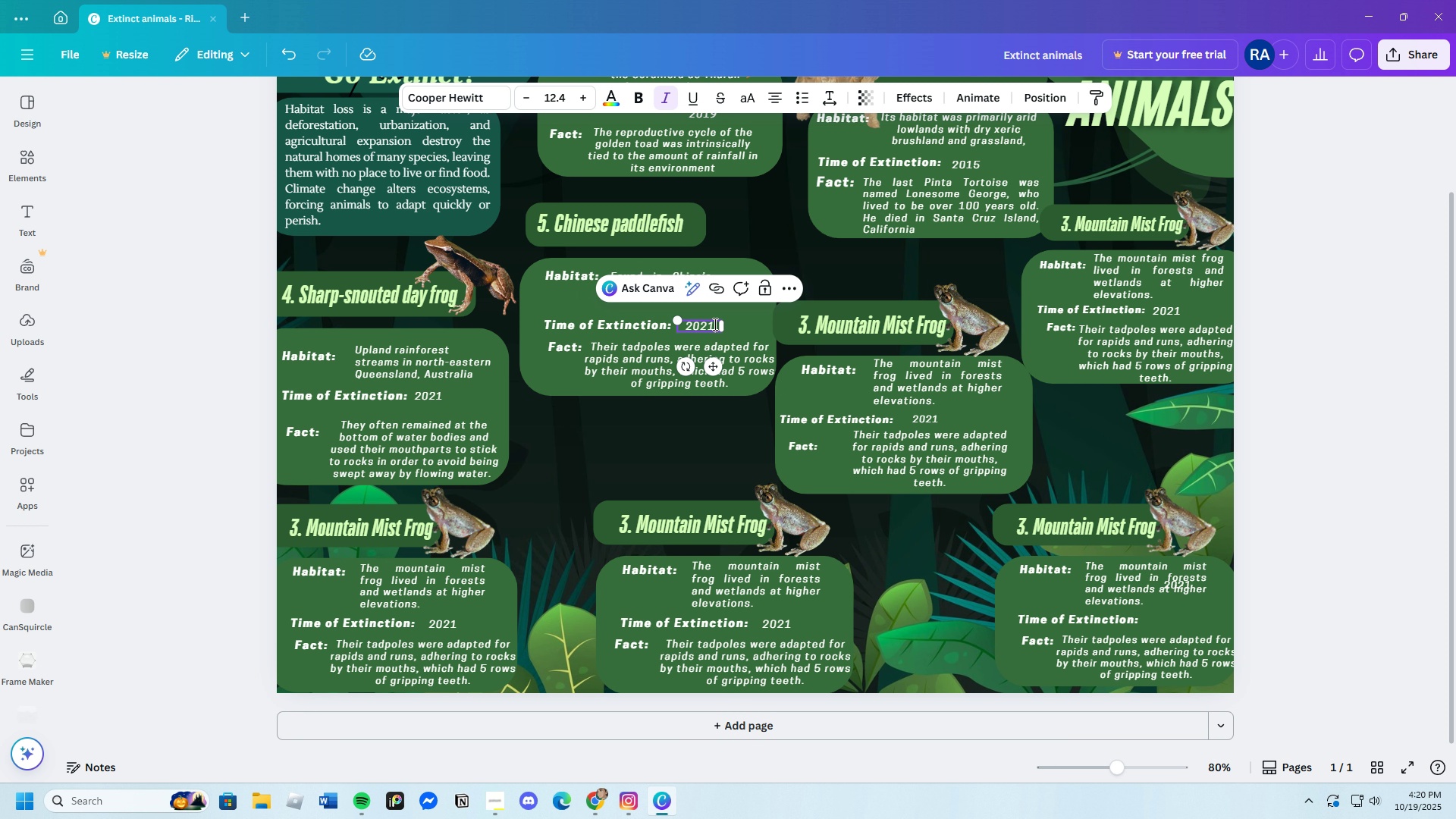 
left_click([714, 324])
 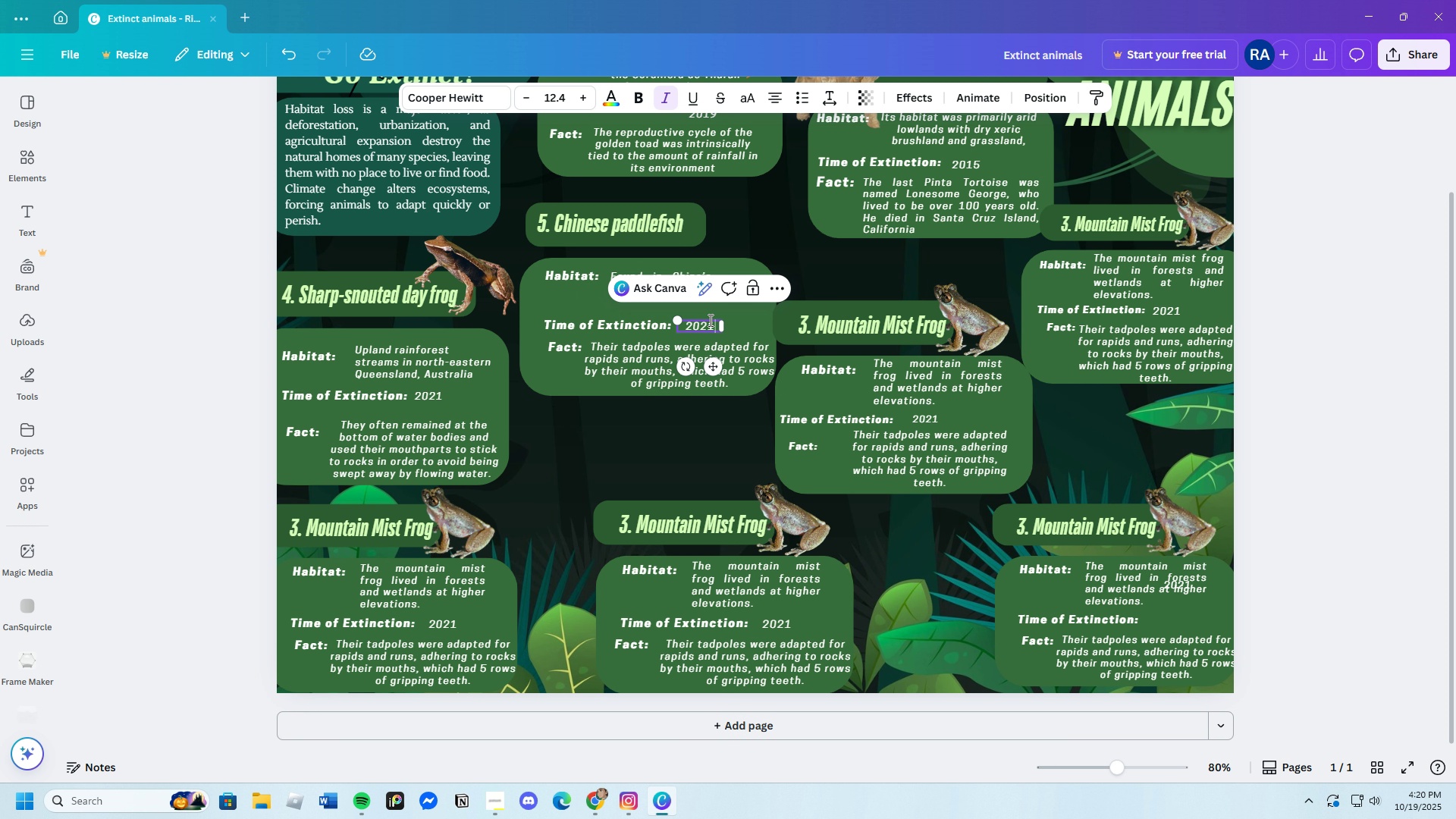 
key(Backspace)
key(Backspace)
type(19)
 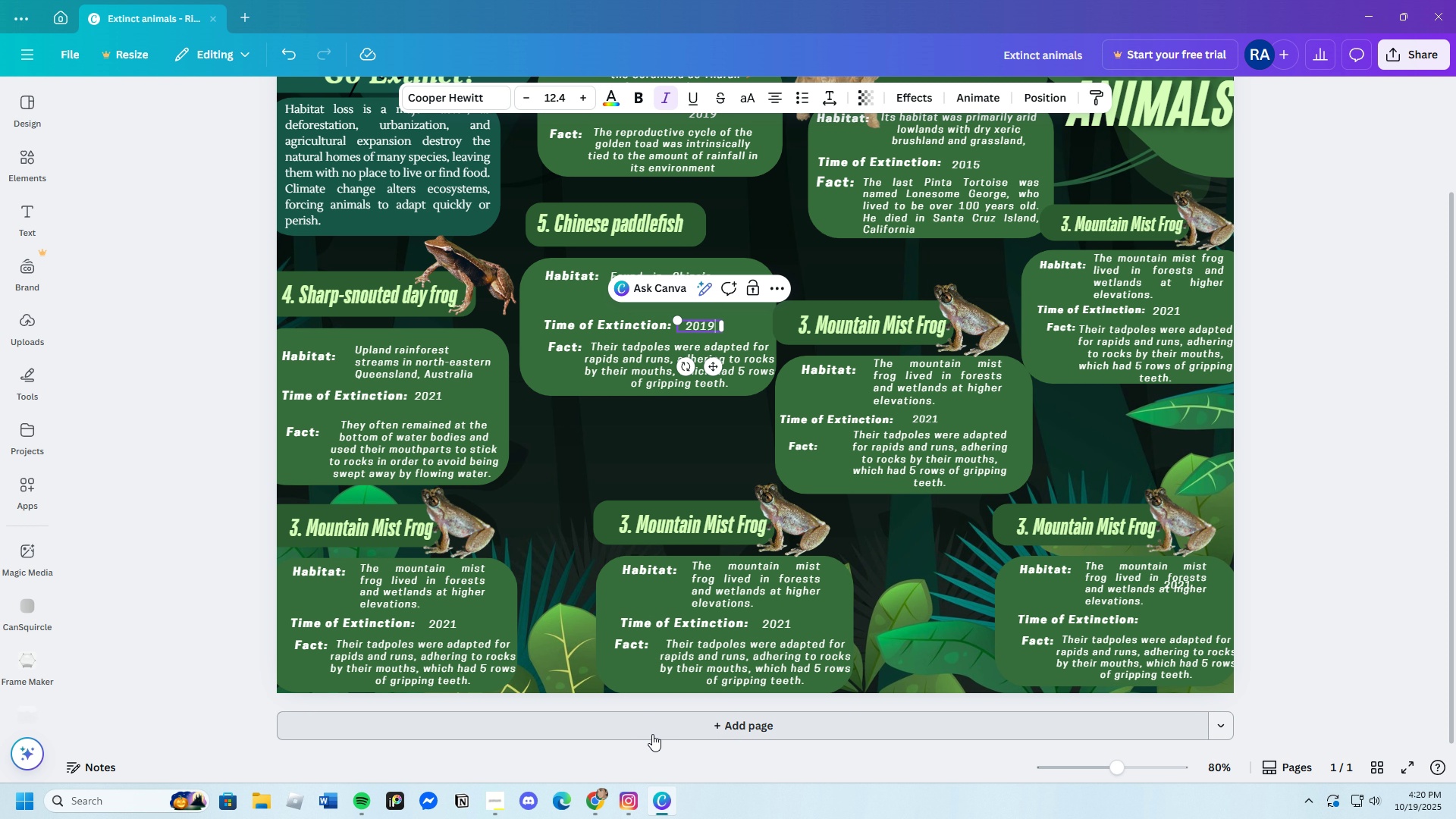 
left_click([599, 805])
 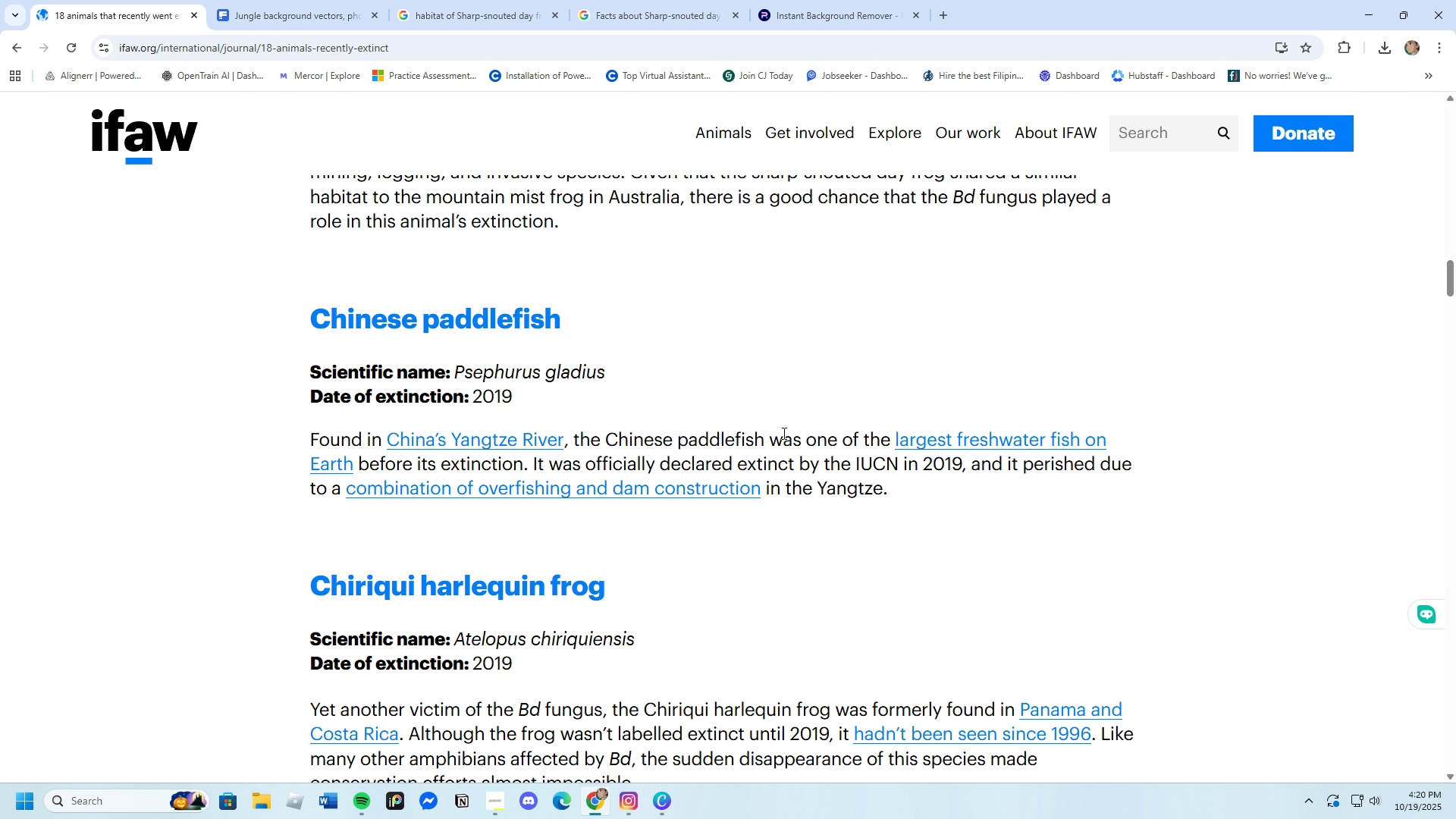 
left_click_drag(start_coordinate=[609, 437], to_coordinate=[530, 464])
 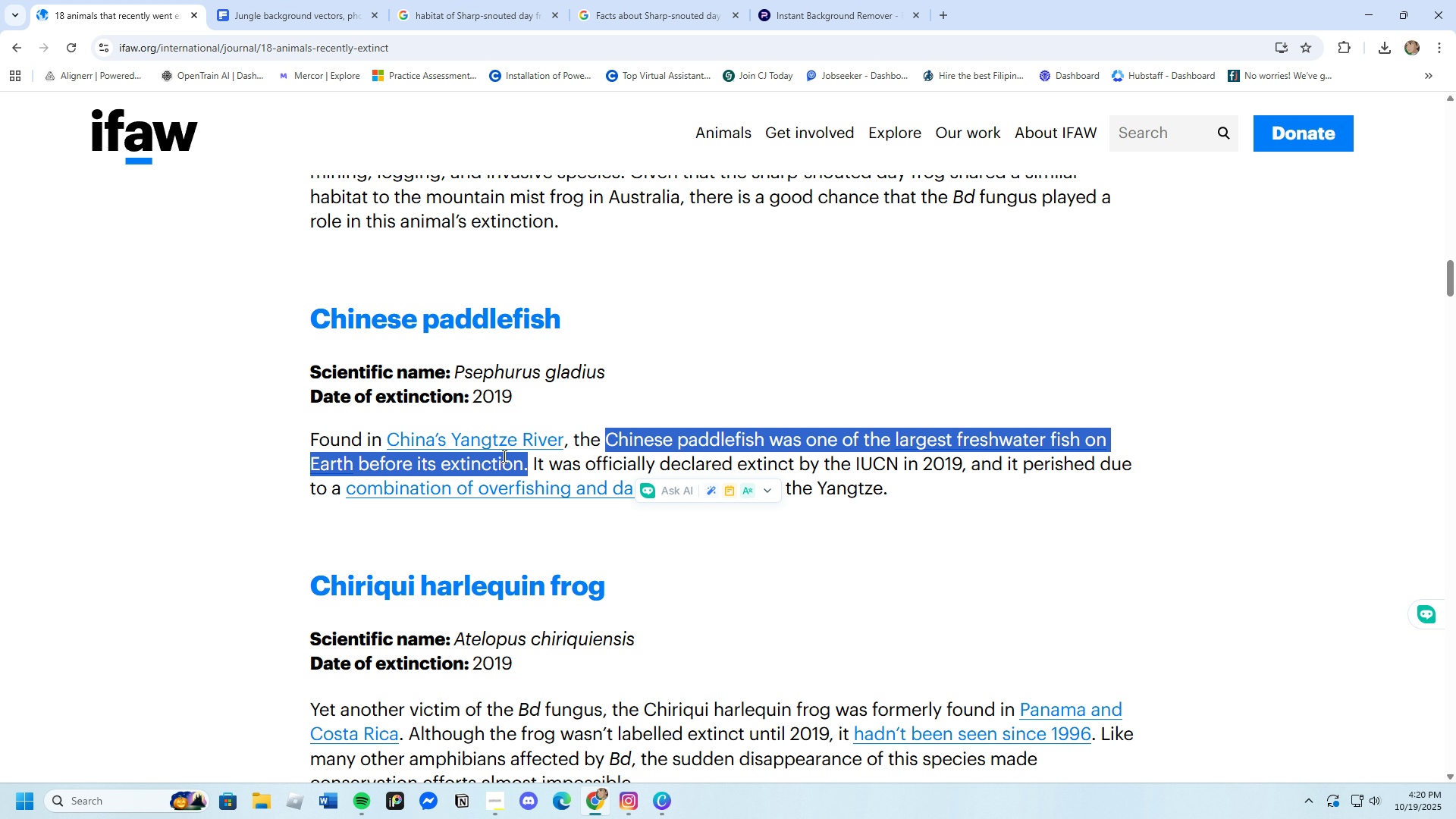 
right_click([503, 456])
 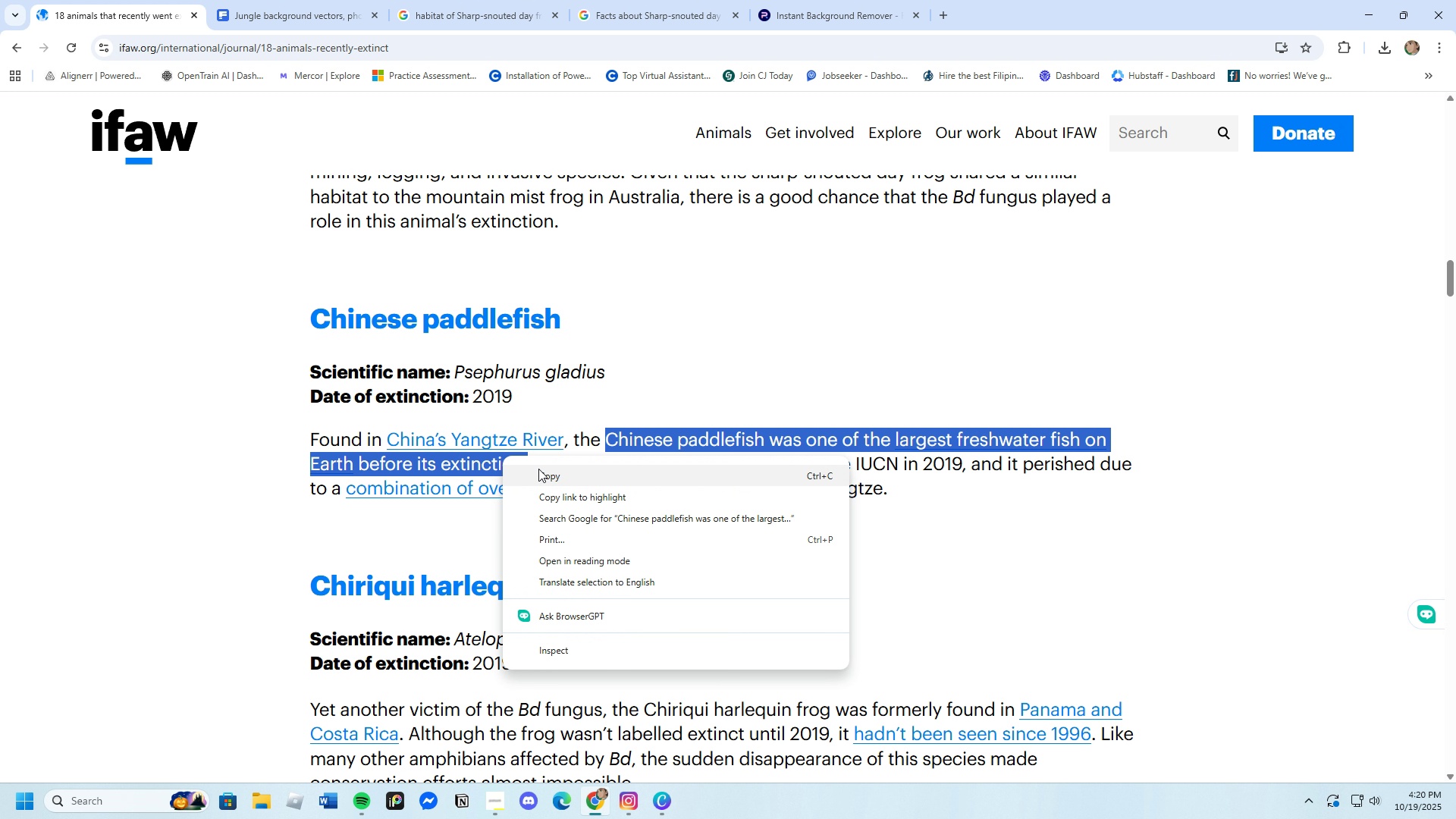 
left_click([539, 470])
 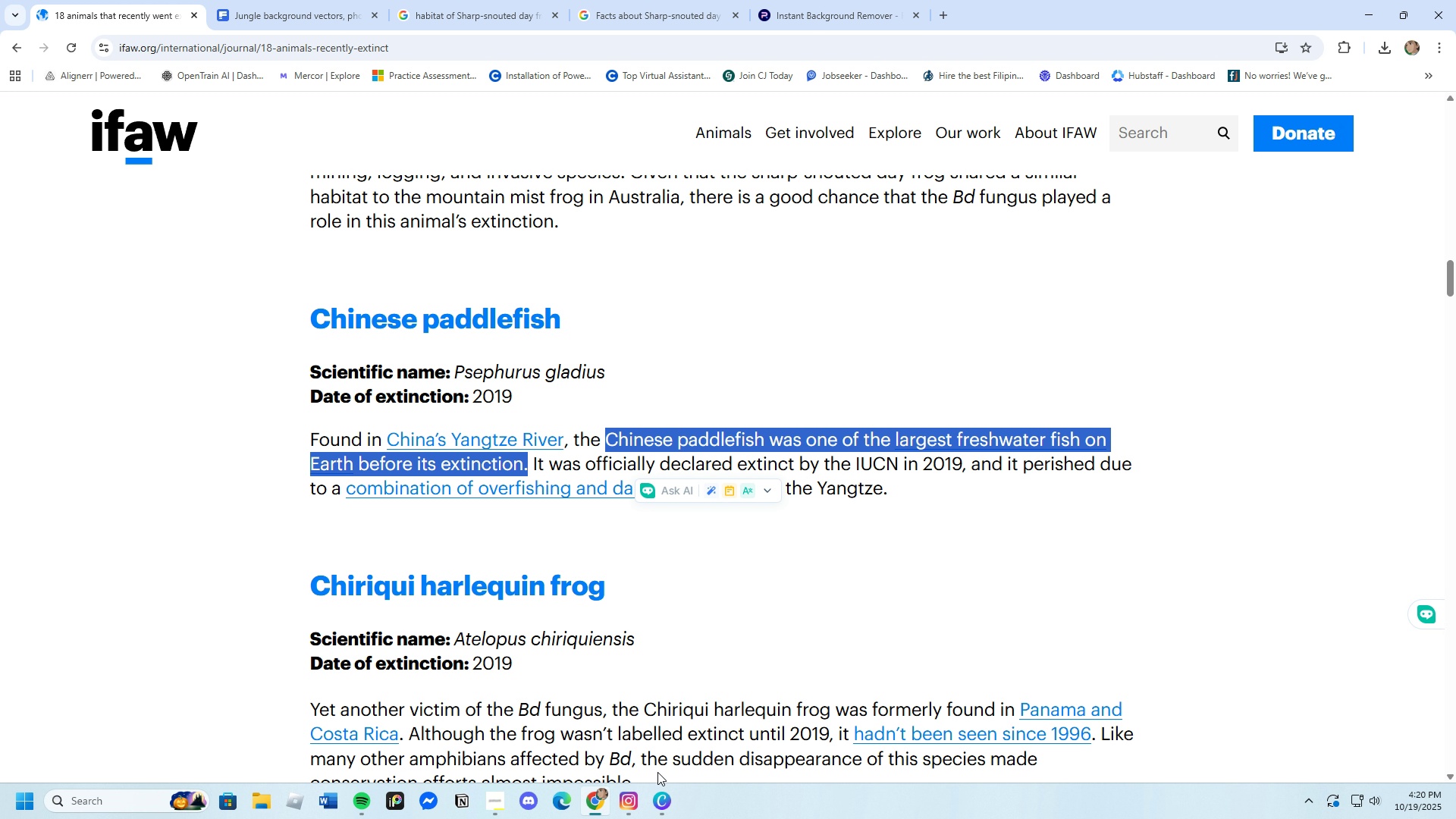 
left_click([658, 808])
 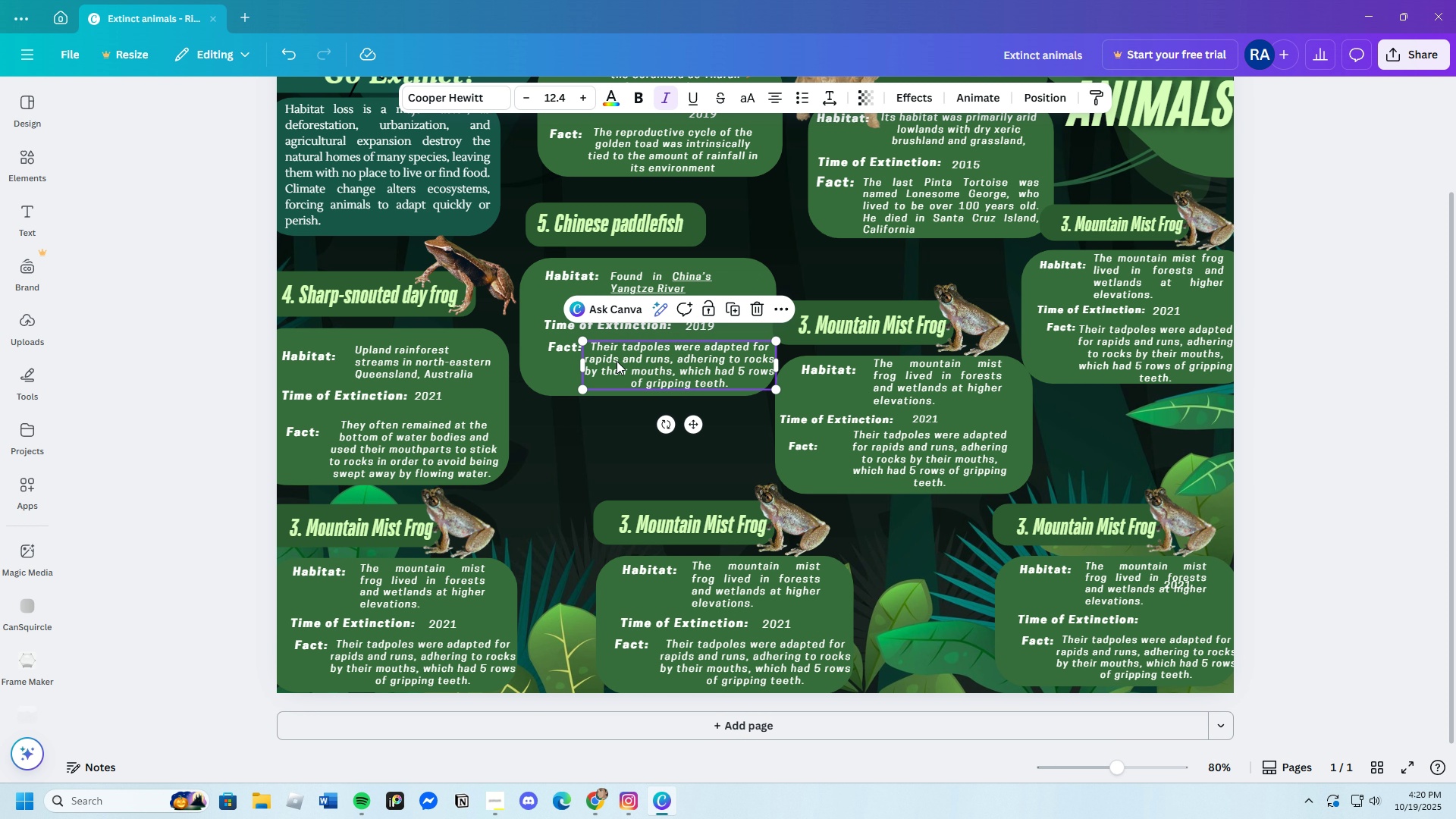 
double_click([601, 351])
 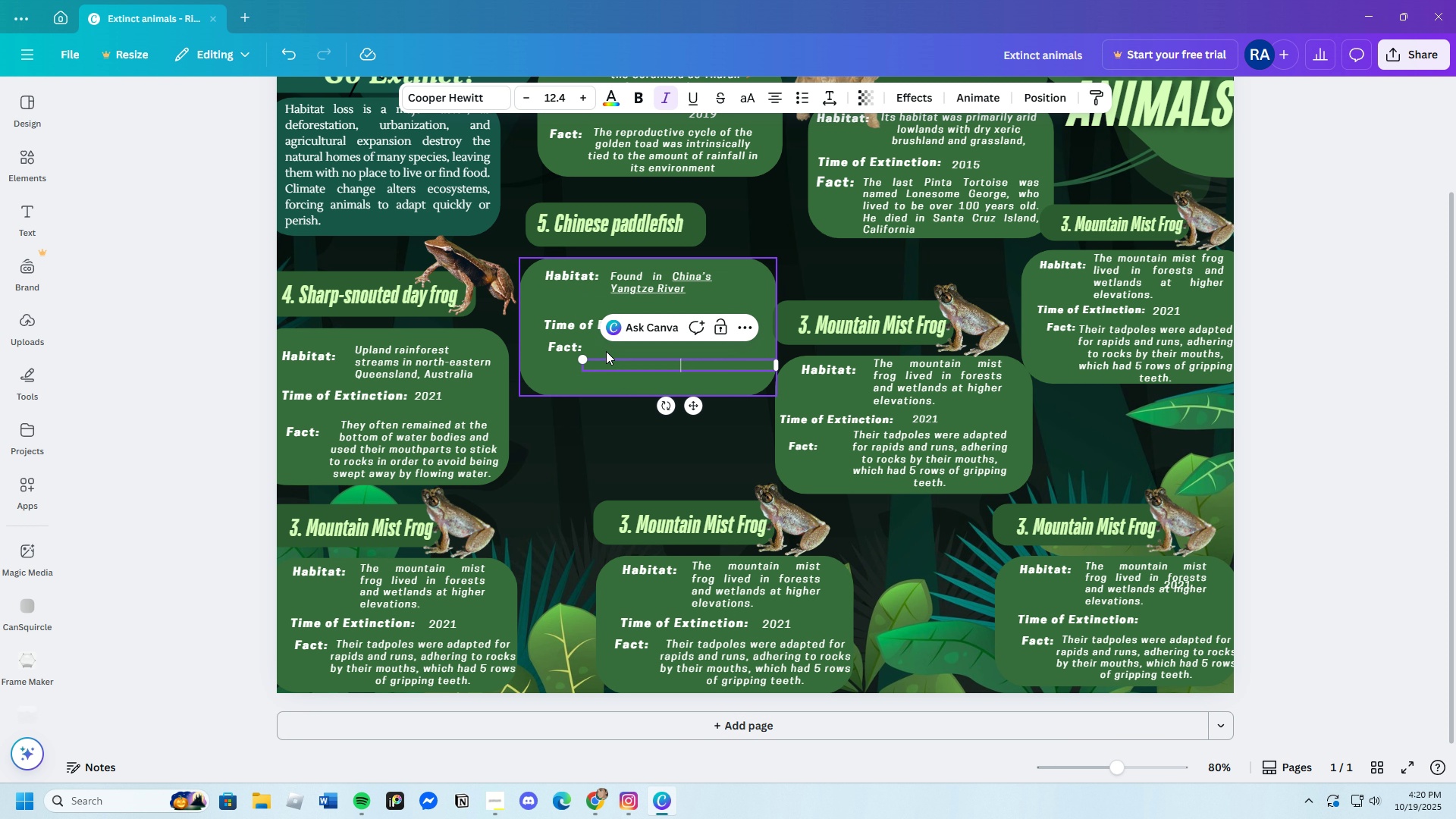 
key(Backspace)
 